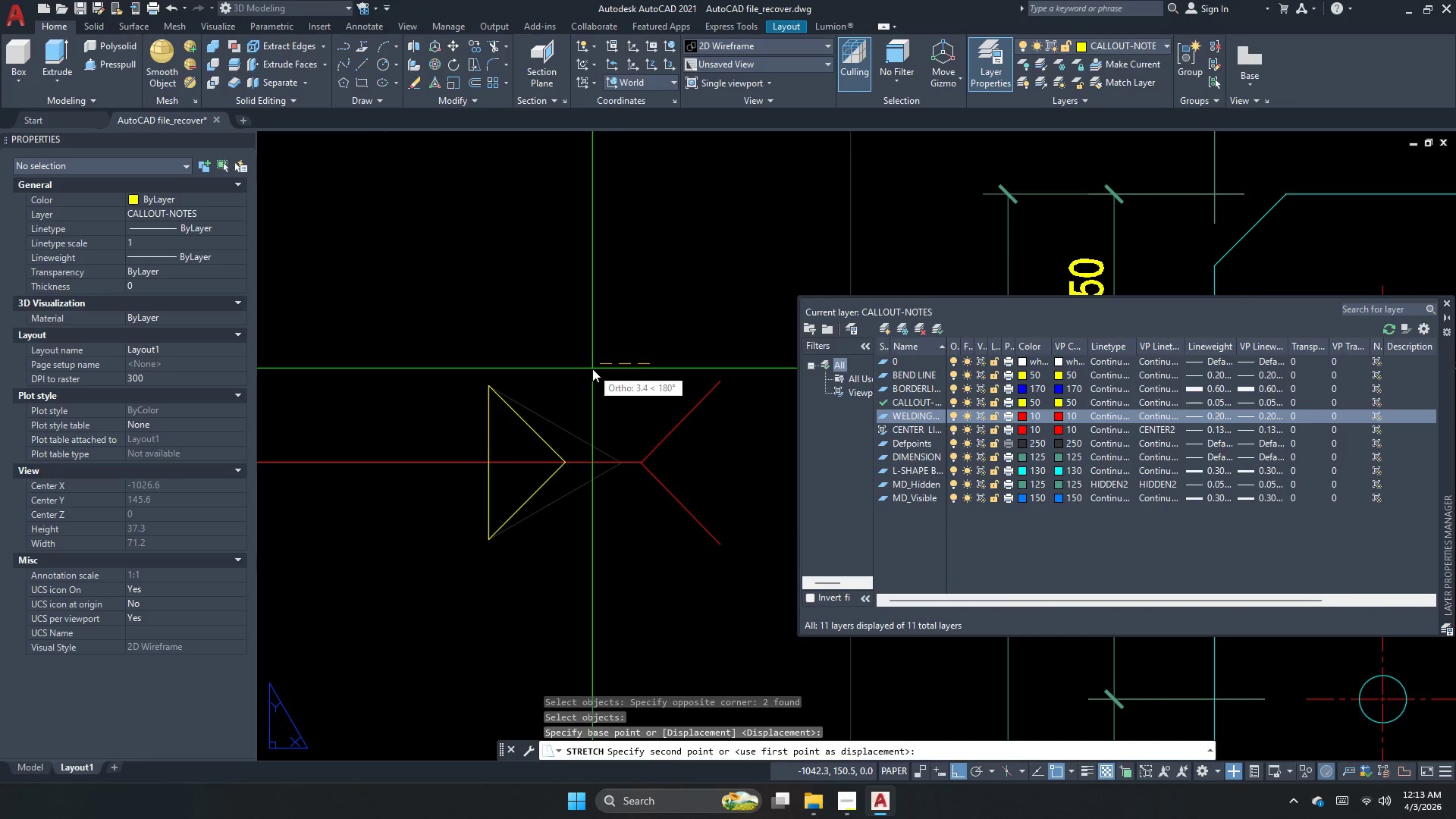 
left_click_drag(start_coordinate=[592, 369], to_coordinate=[572, 385])
 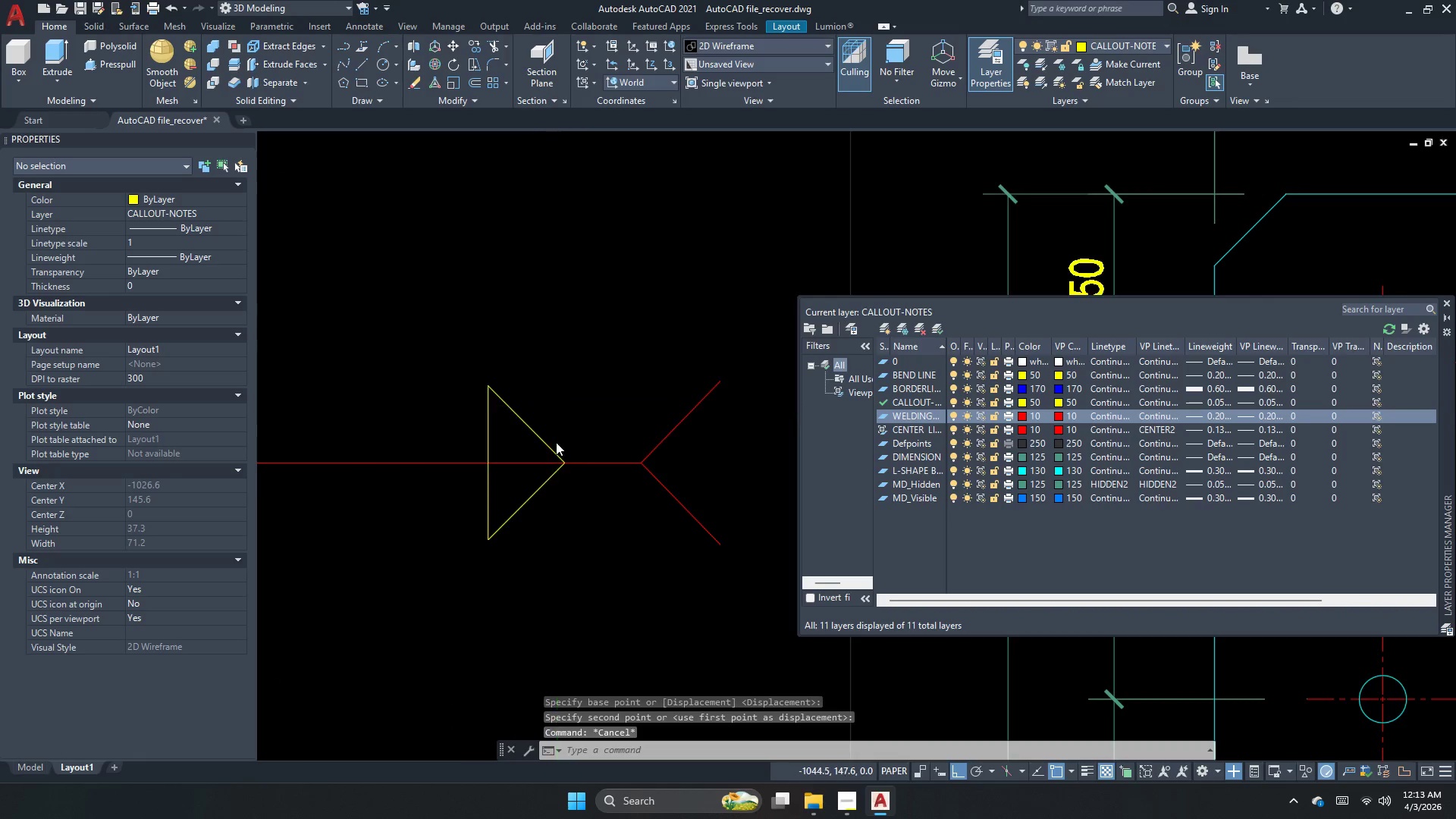 
scroll: coordinate [555, 455], scroll_direction: down, amount: 3.0
 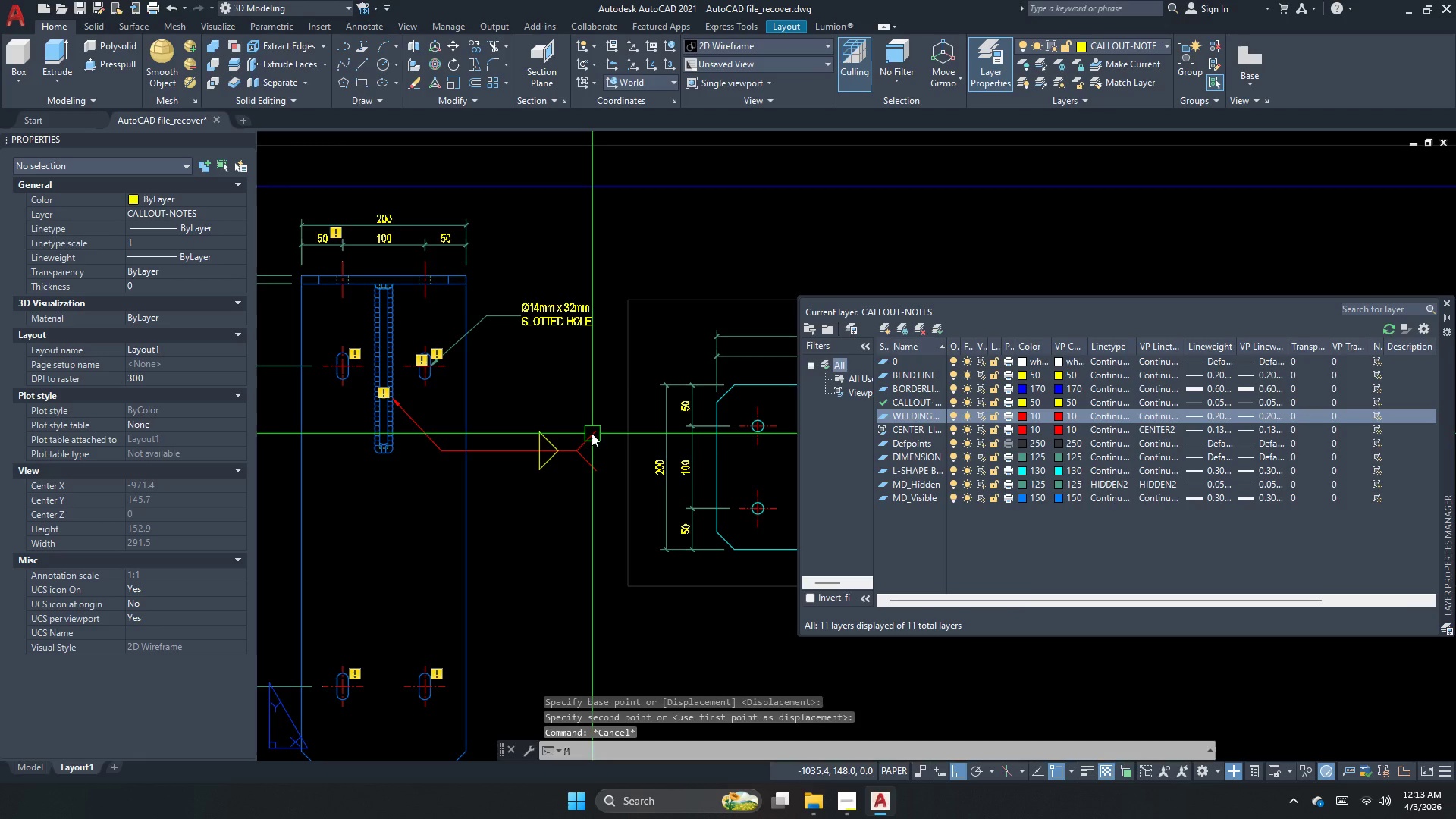 
key(Space)
 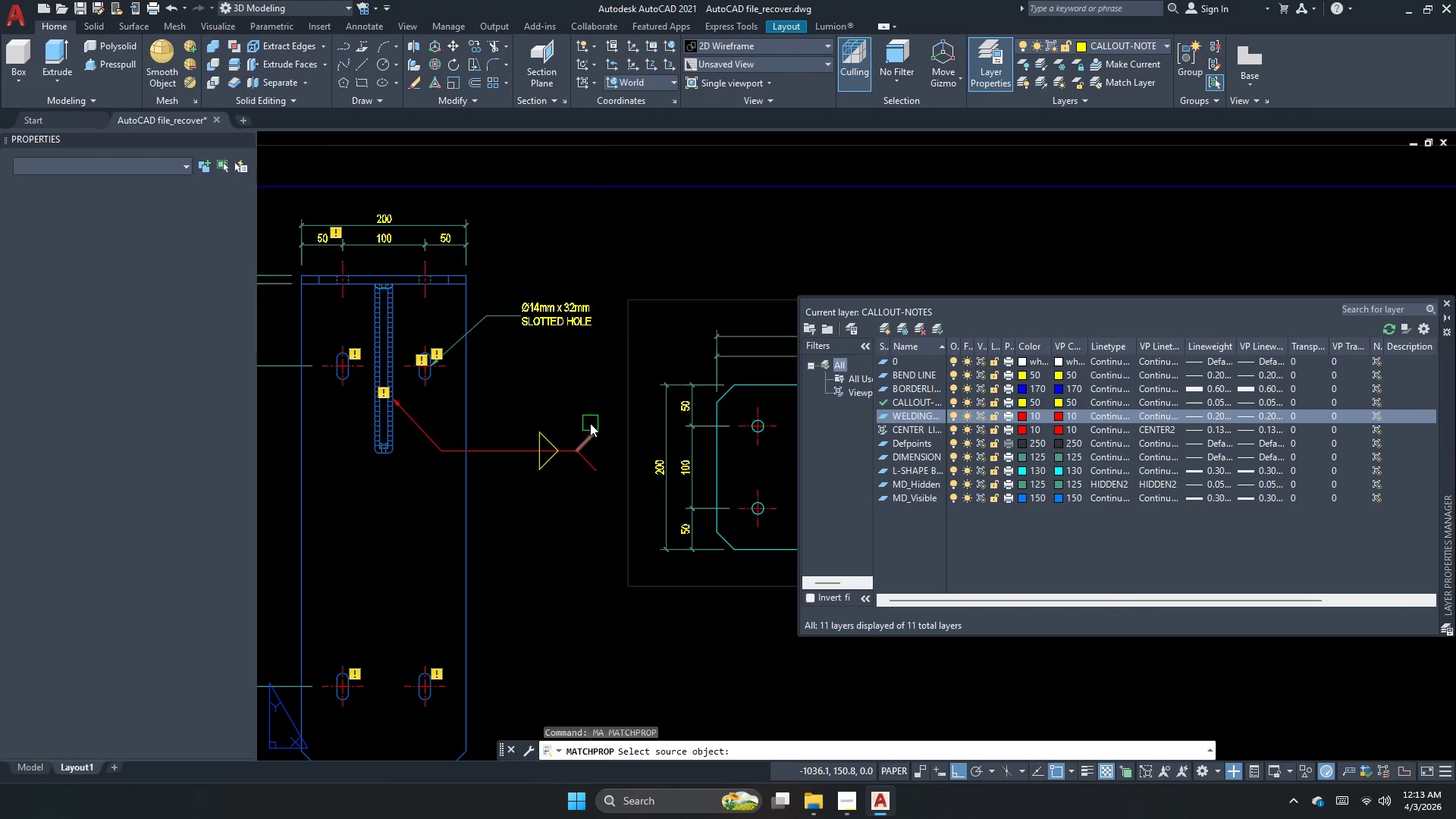 
left_click_drag(start_coordinate=[590, 423], to_coordinate=[583, 431])
 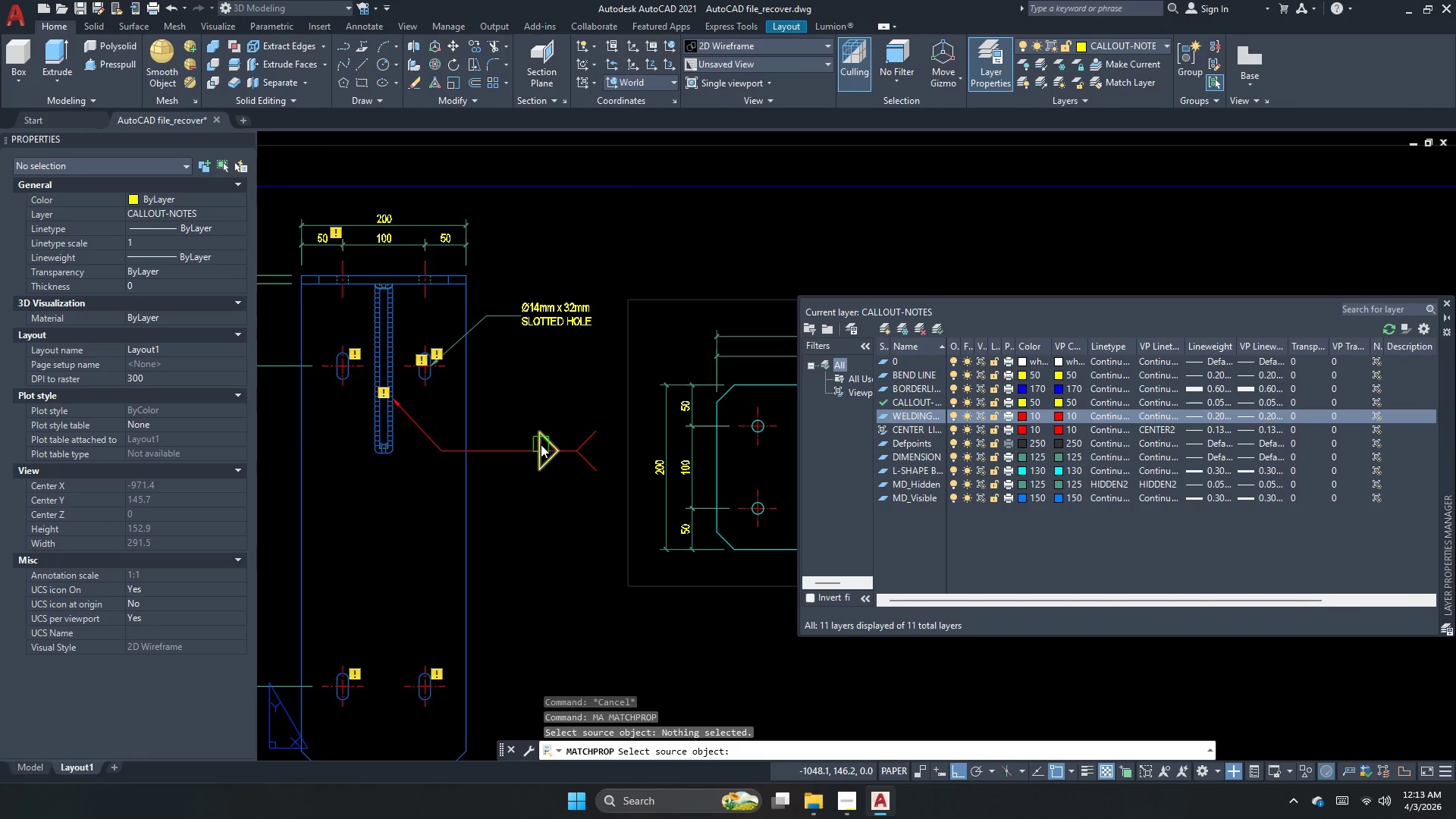 
left_click([538, 444])
 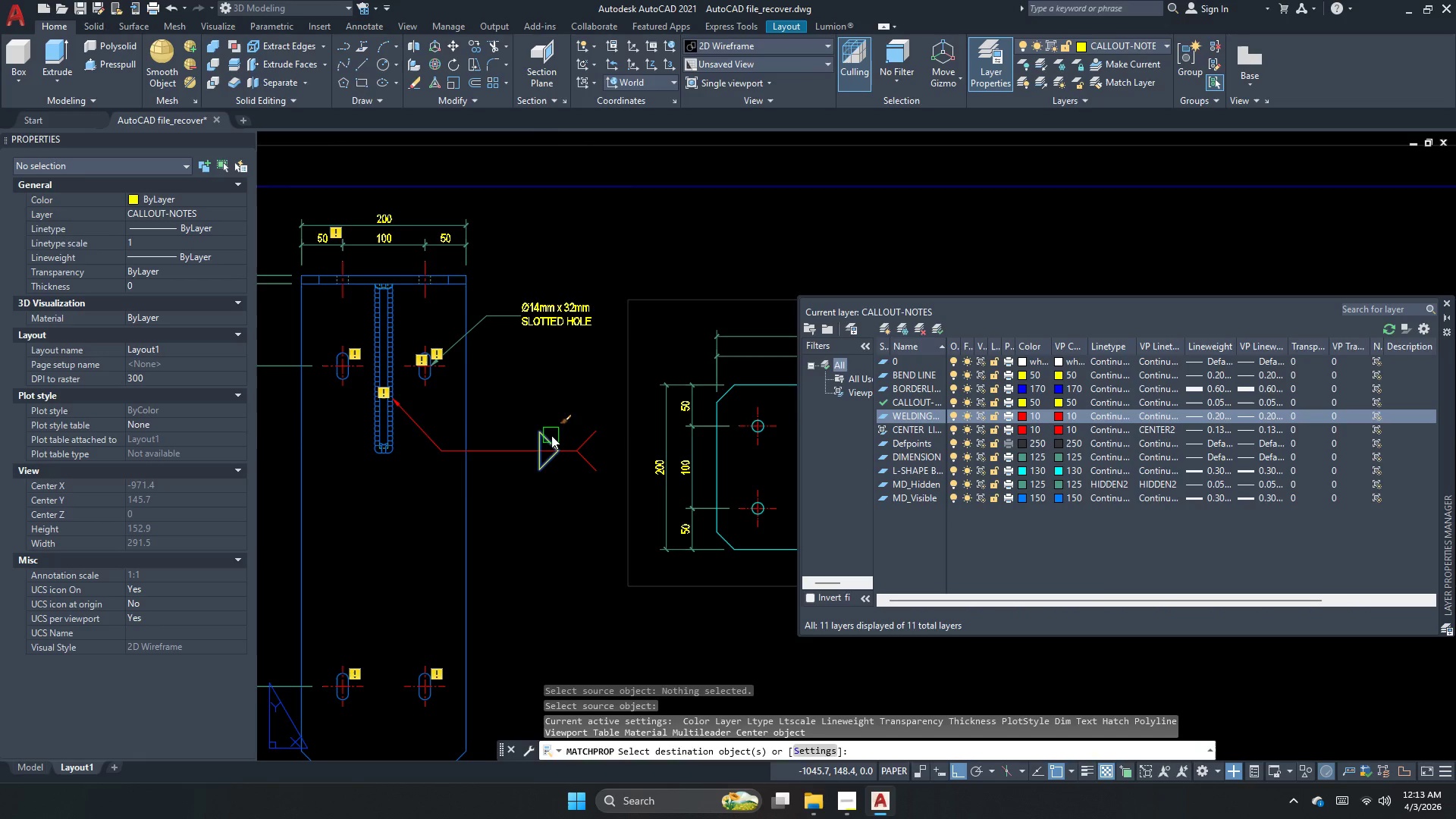 
key(Escape)
type(ma )
 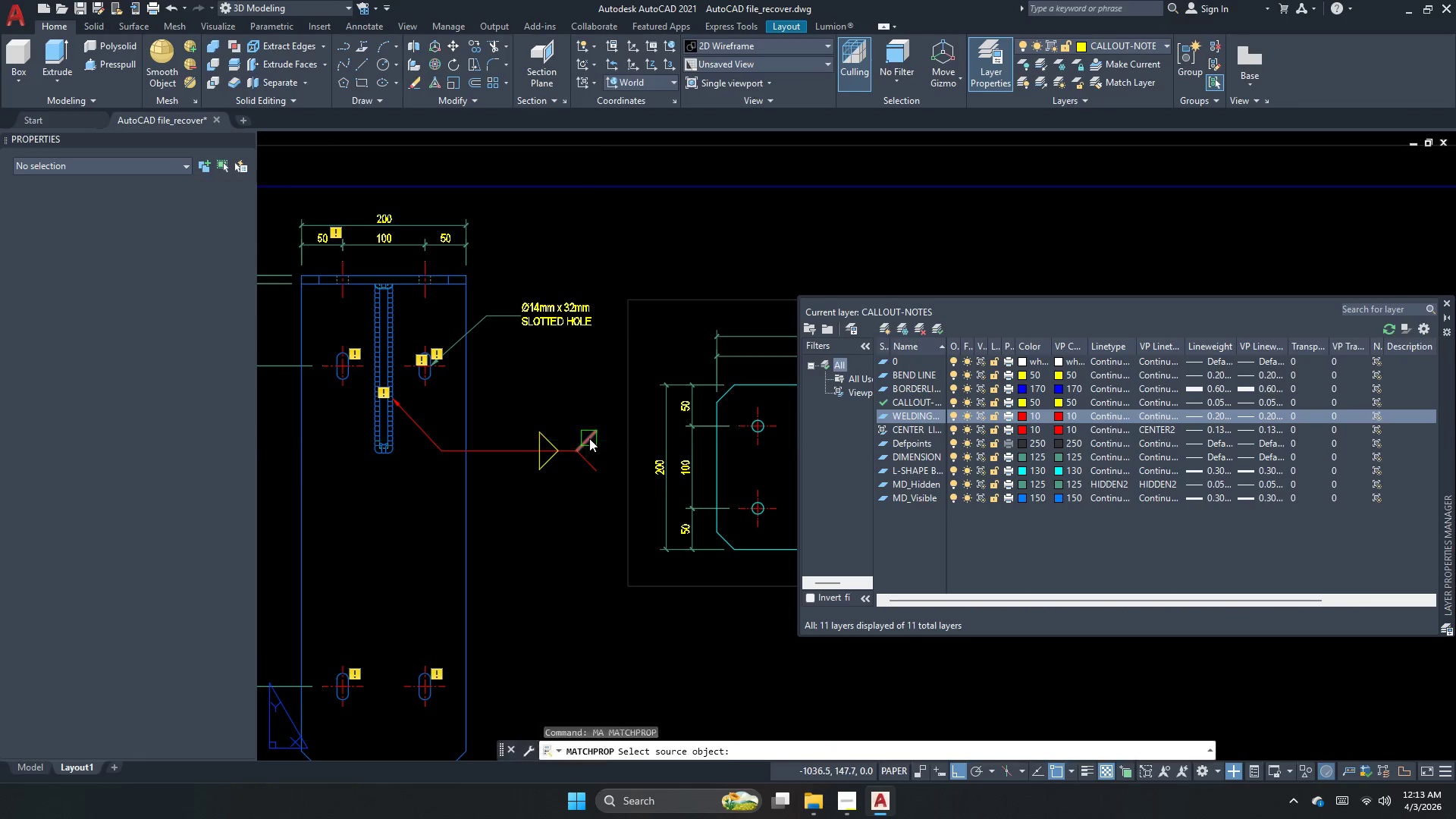 
left_click_drag(start_coordinate=[589, 438], to_coordinate=[581, 441])
 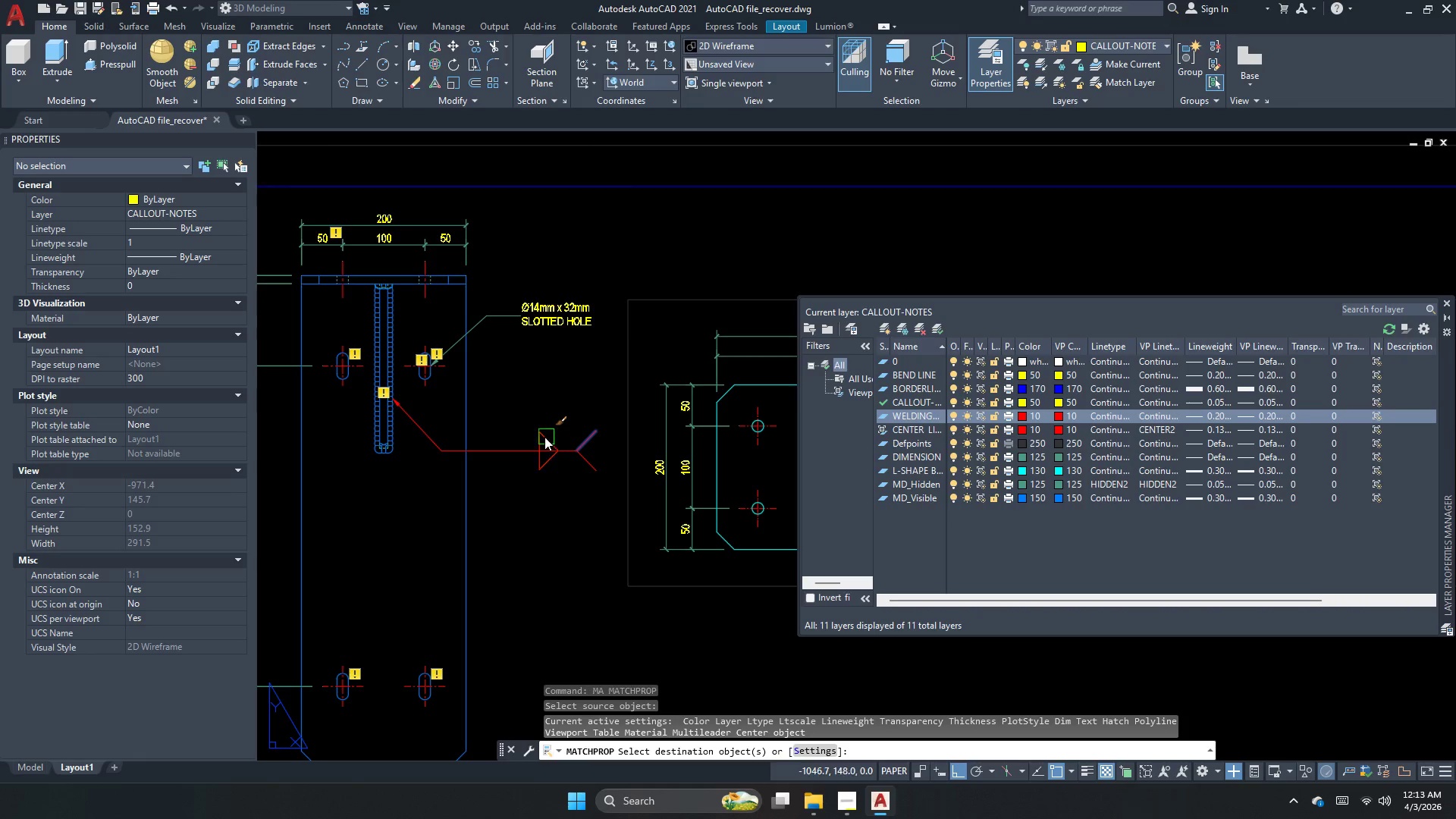 
double_click([540, 437])
 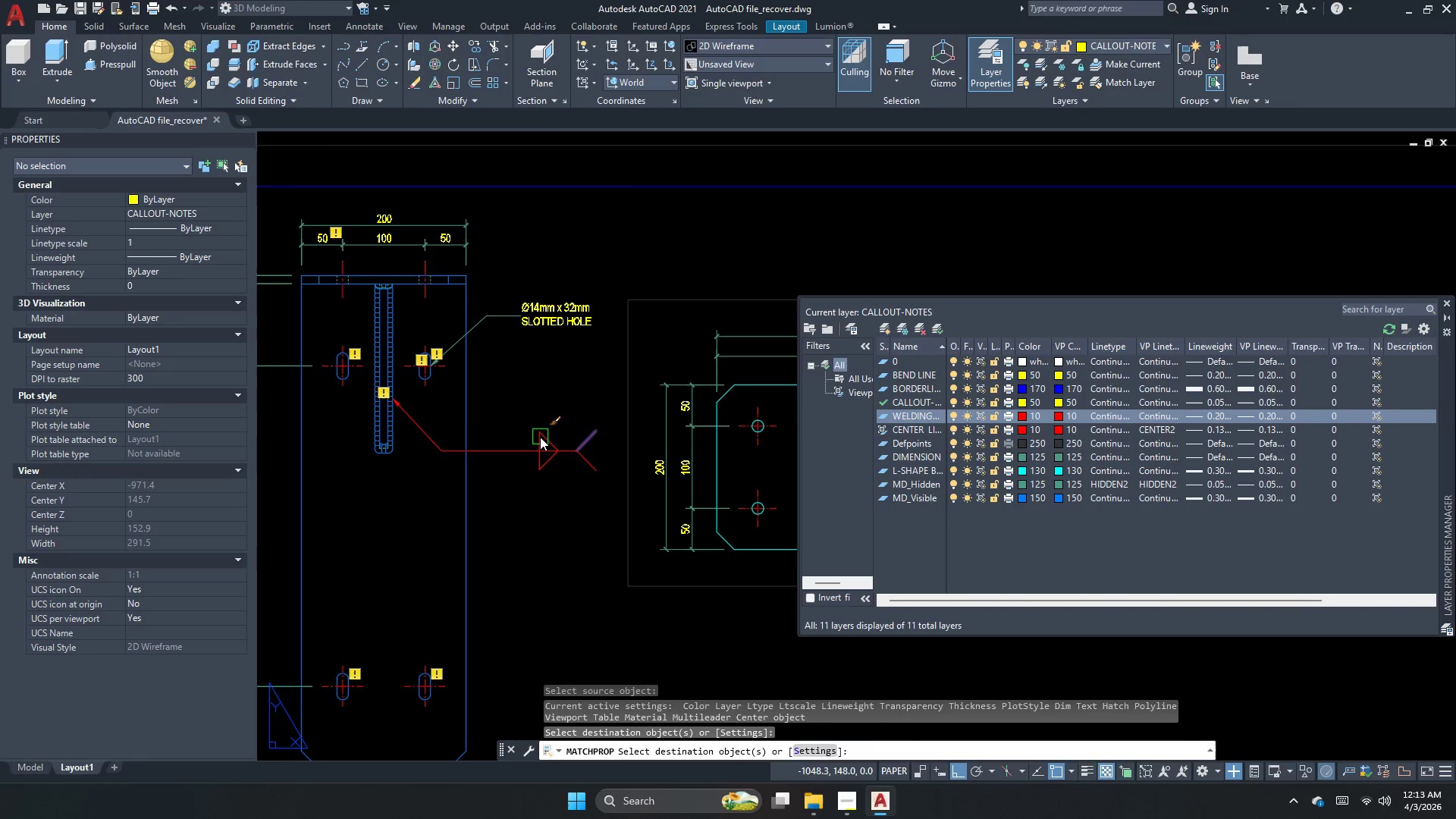 
key(Escape)
 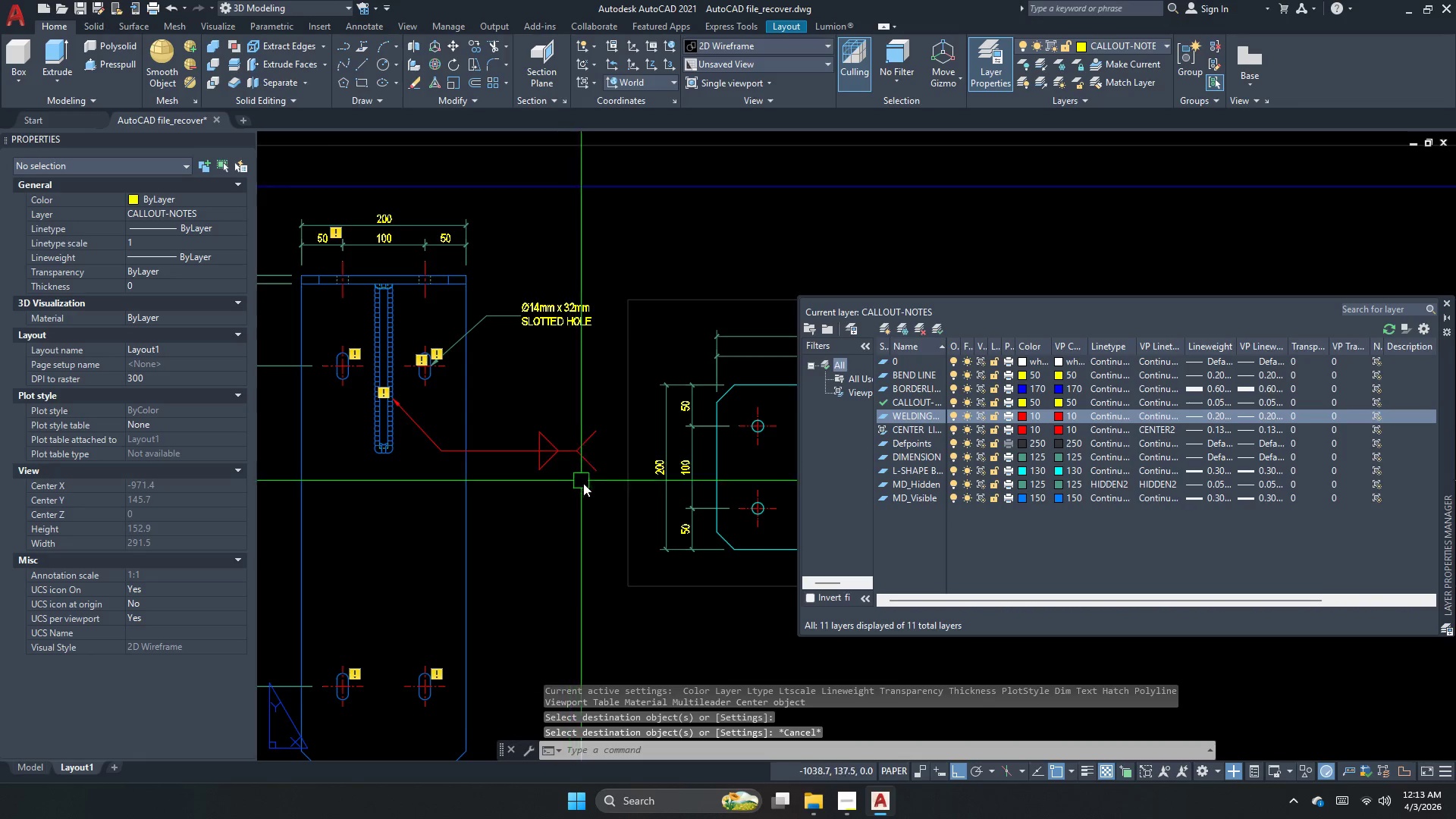 
key(S)
 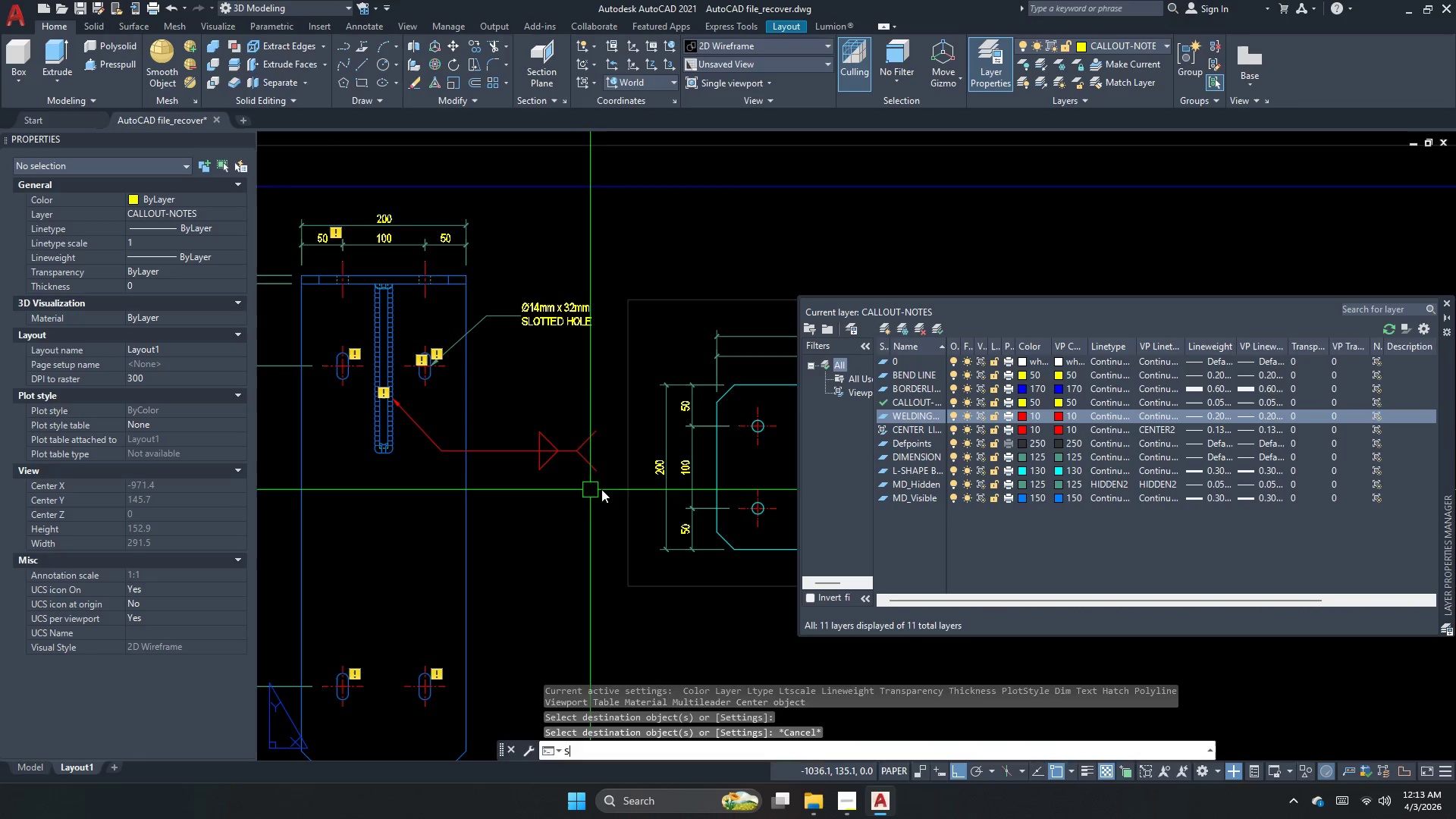 
key(Space)
 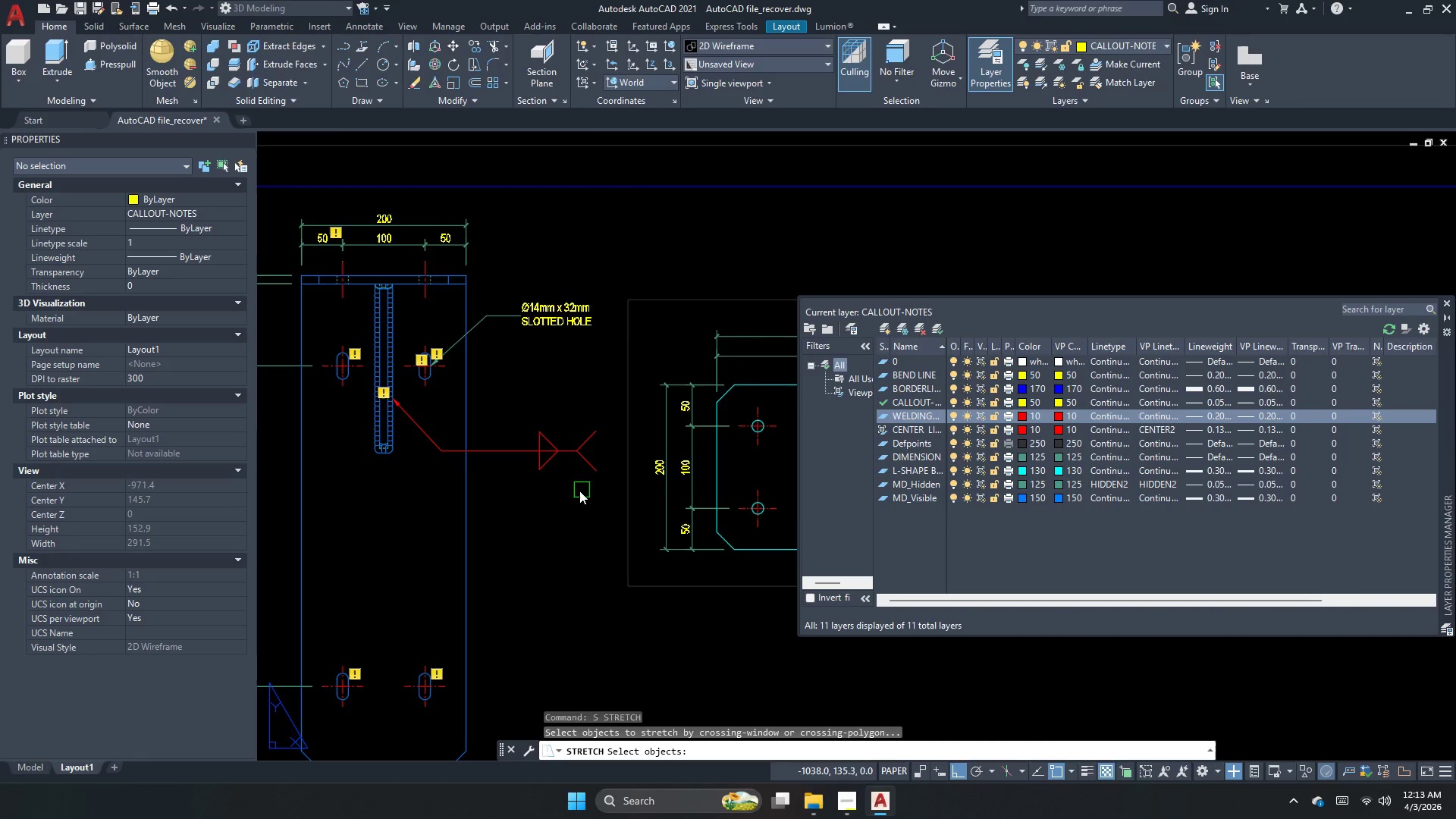 
left_click_drag(start_coordinate=[562, 486], to_coordinate=[555, 474])
 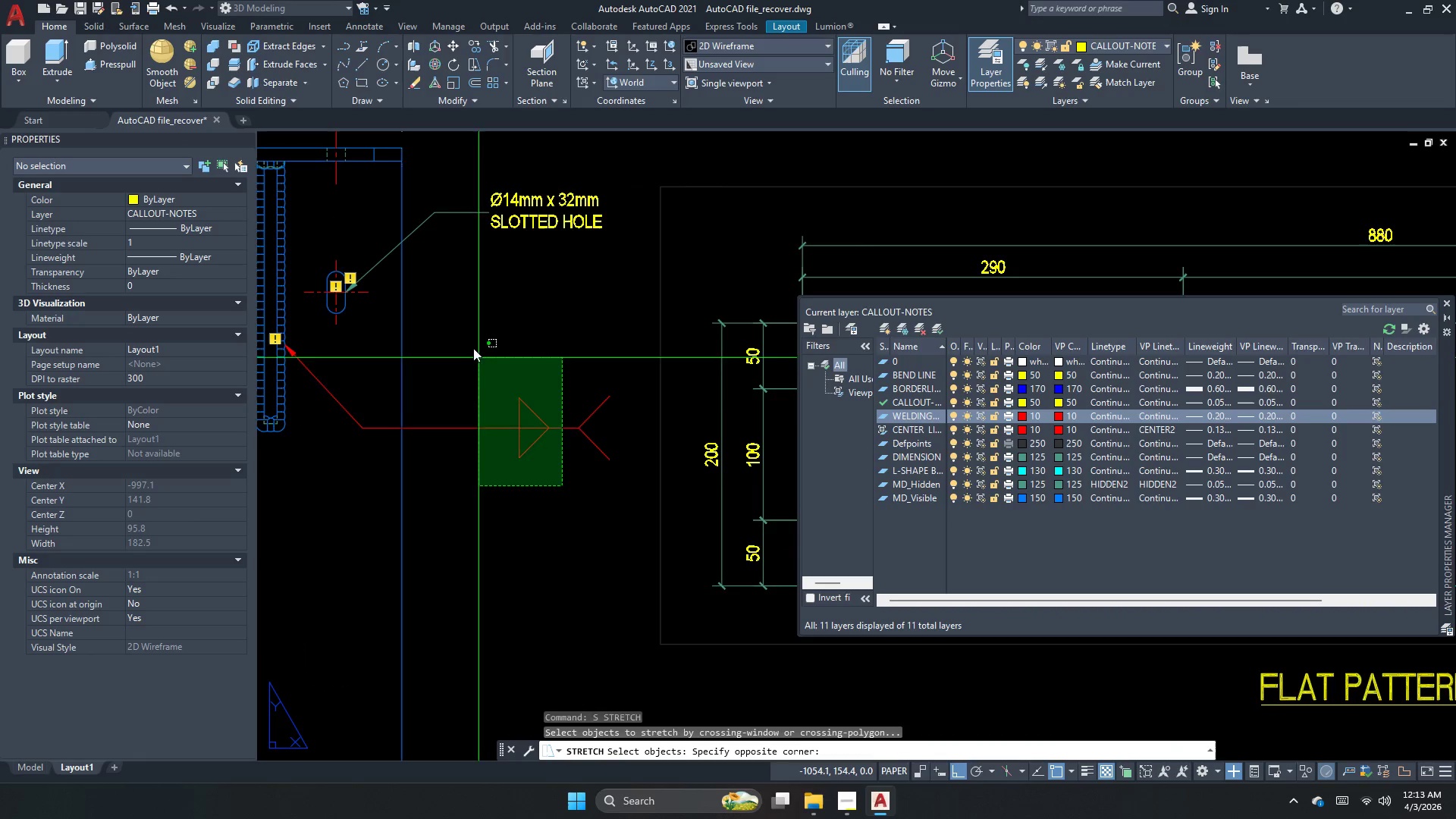 
scroll: coordinate [571, 491], scroll_direction: up, amount: 1.0
 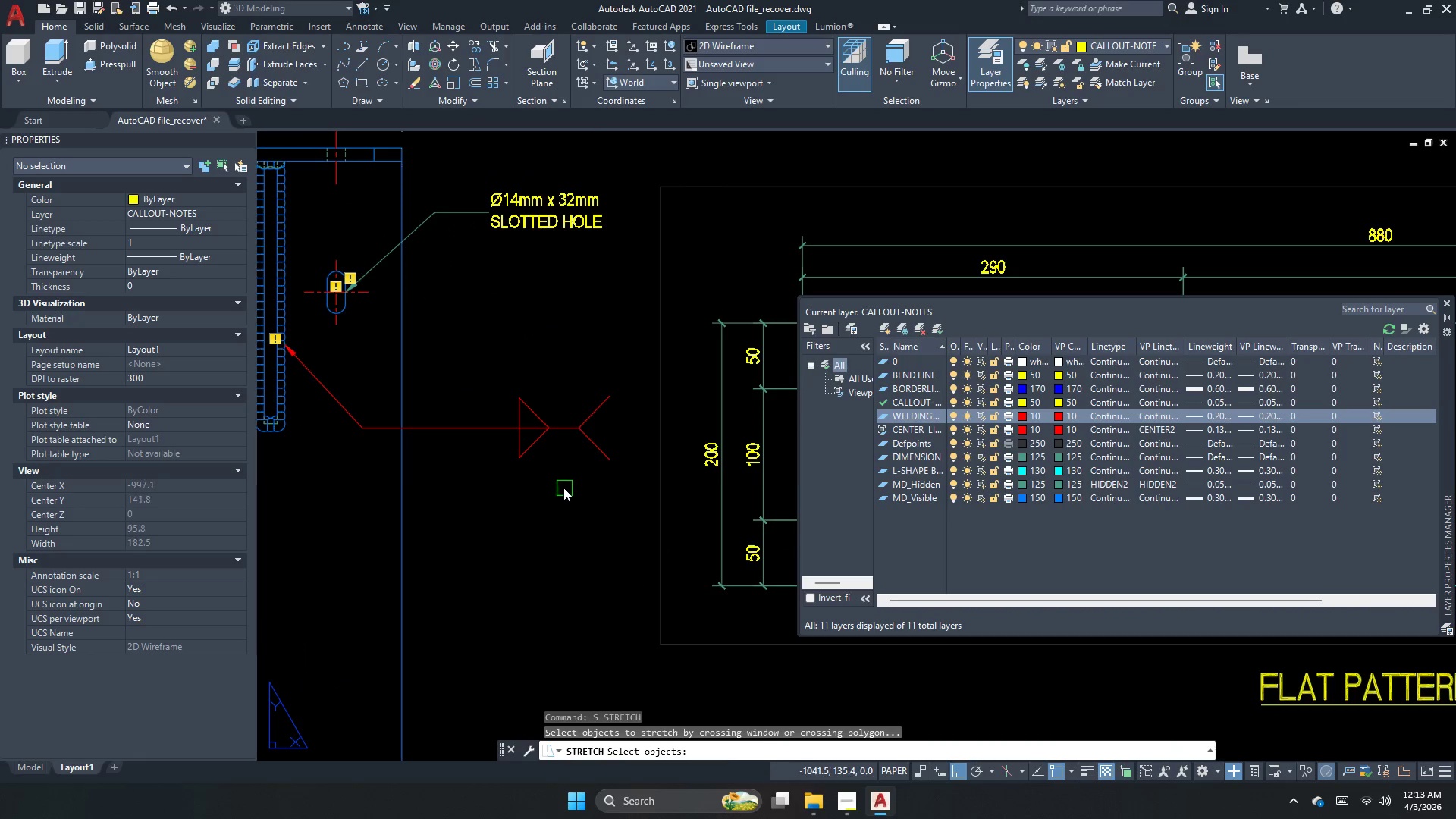 
left_click_drag(start_coordinate=[467, 341], to_coordinate=[504, 324])
 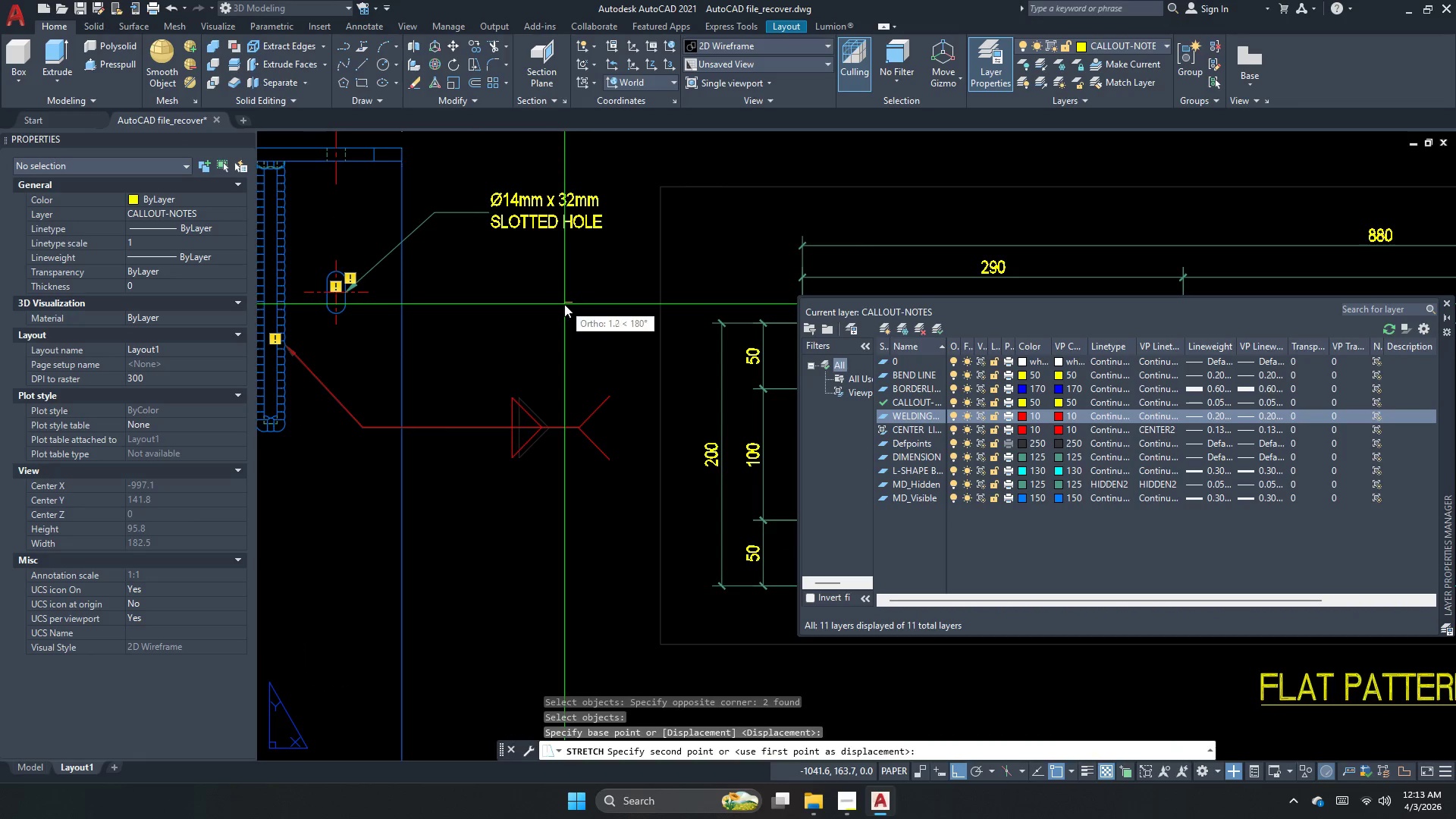 
type( )
key(Escape)
type(co)
 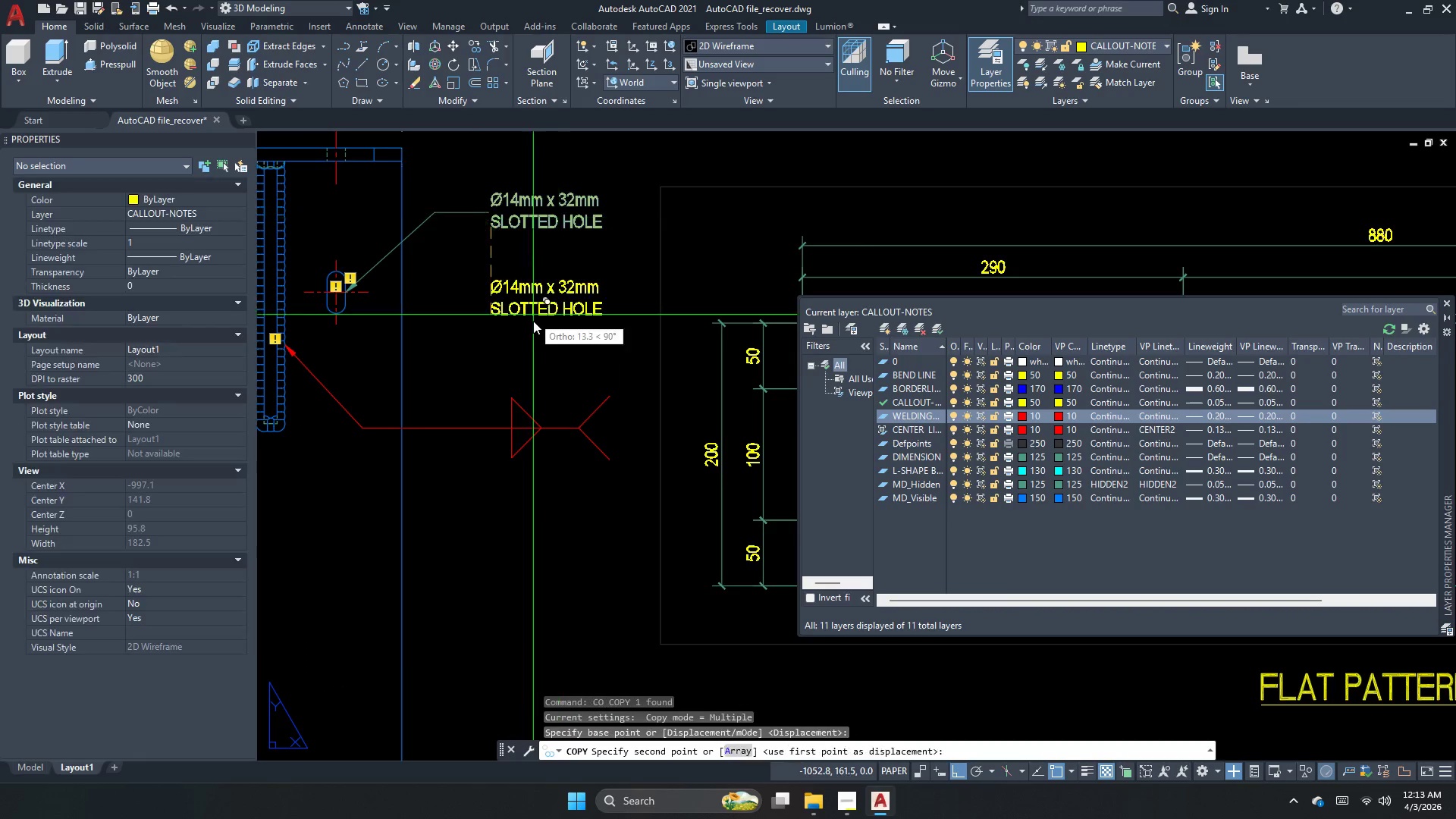 
left_click_drag(start_coordinate=[564, 304], to_coordinate=[561, 298])
 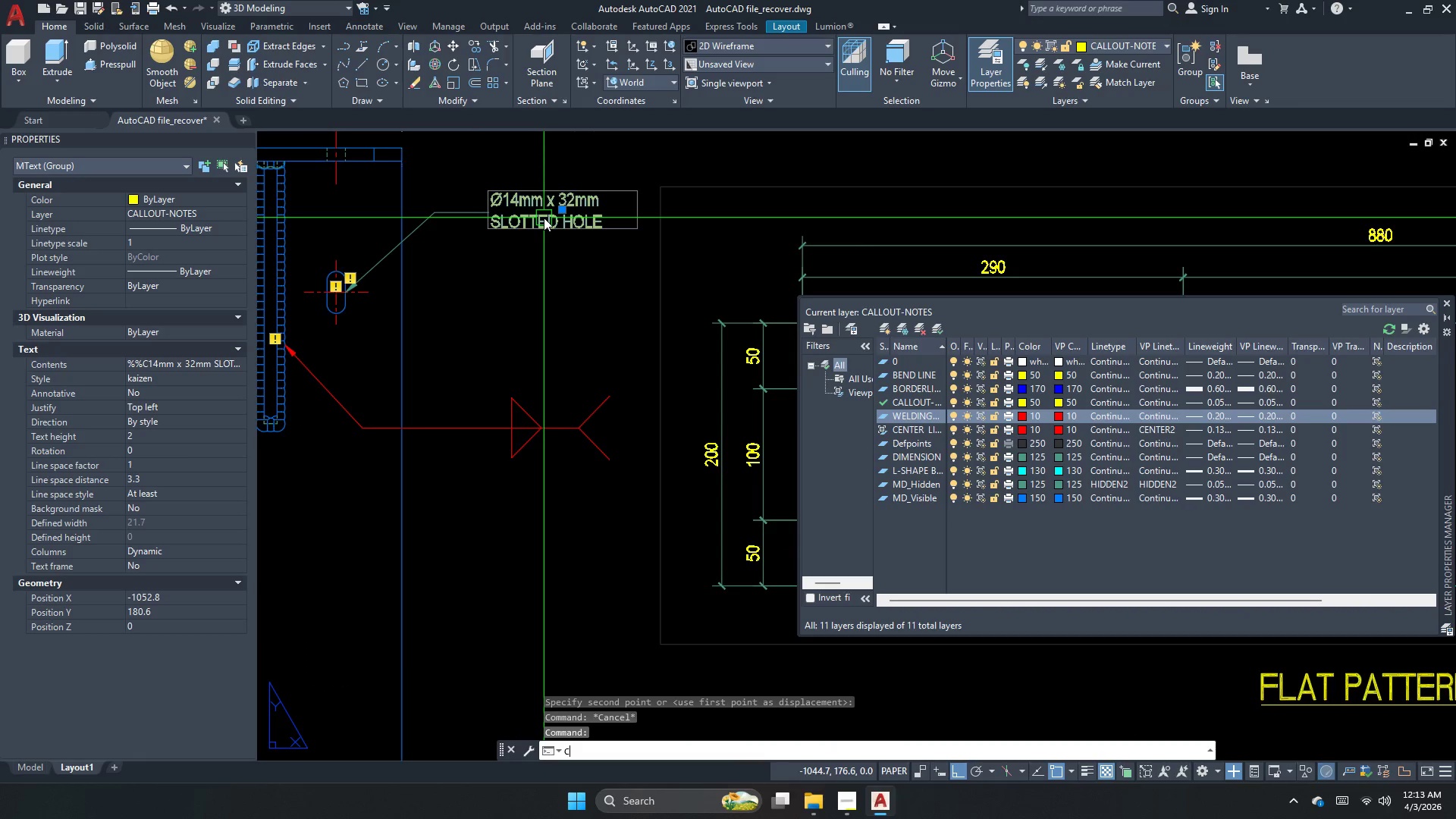 
hold_key(key=Space, duration=9.5)
 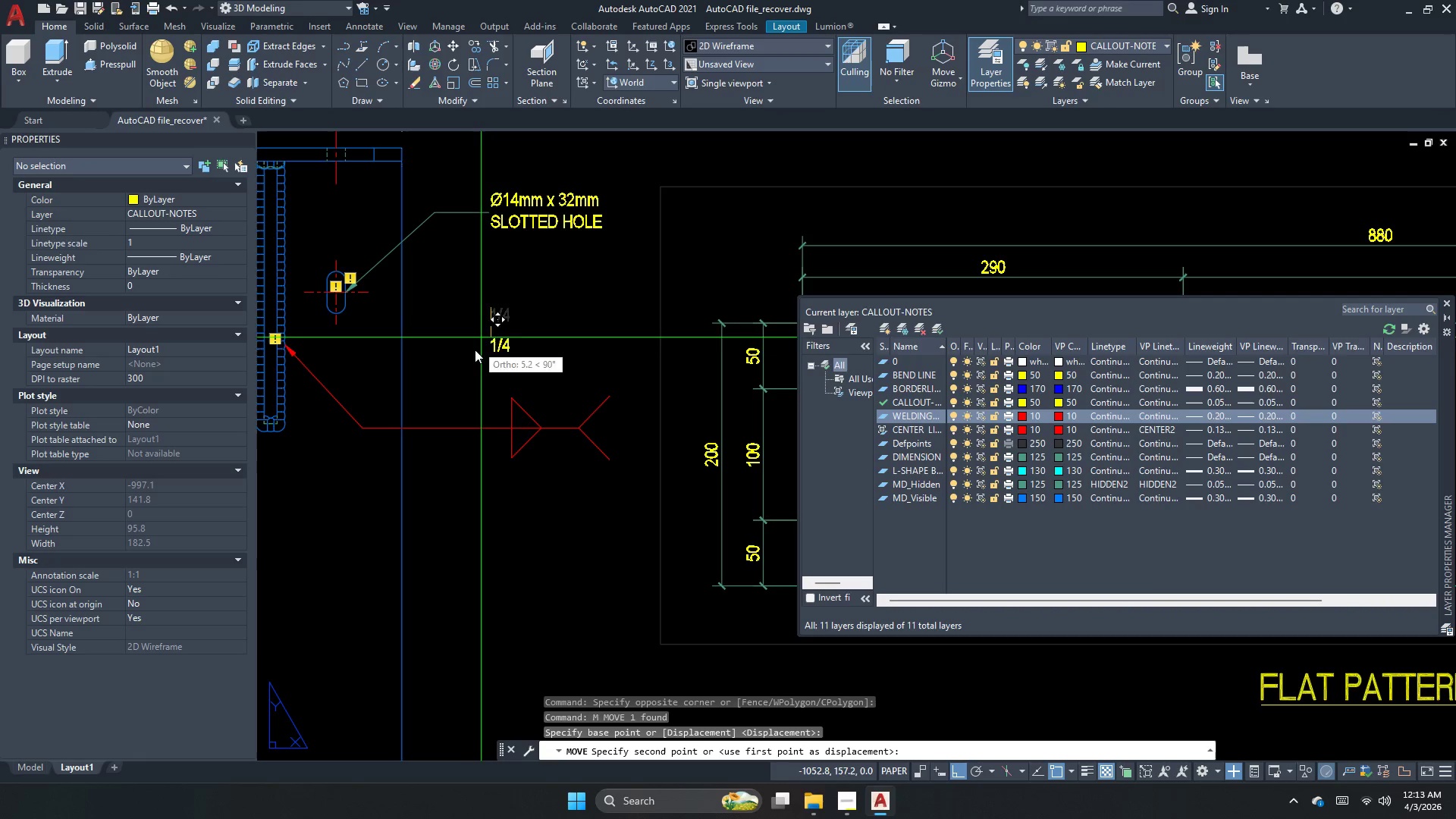 
left_click_drag(start_coordinate=[552, 229], to_coordinate=[534, 298])
 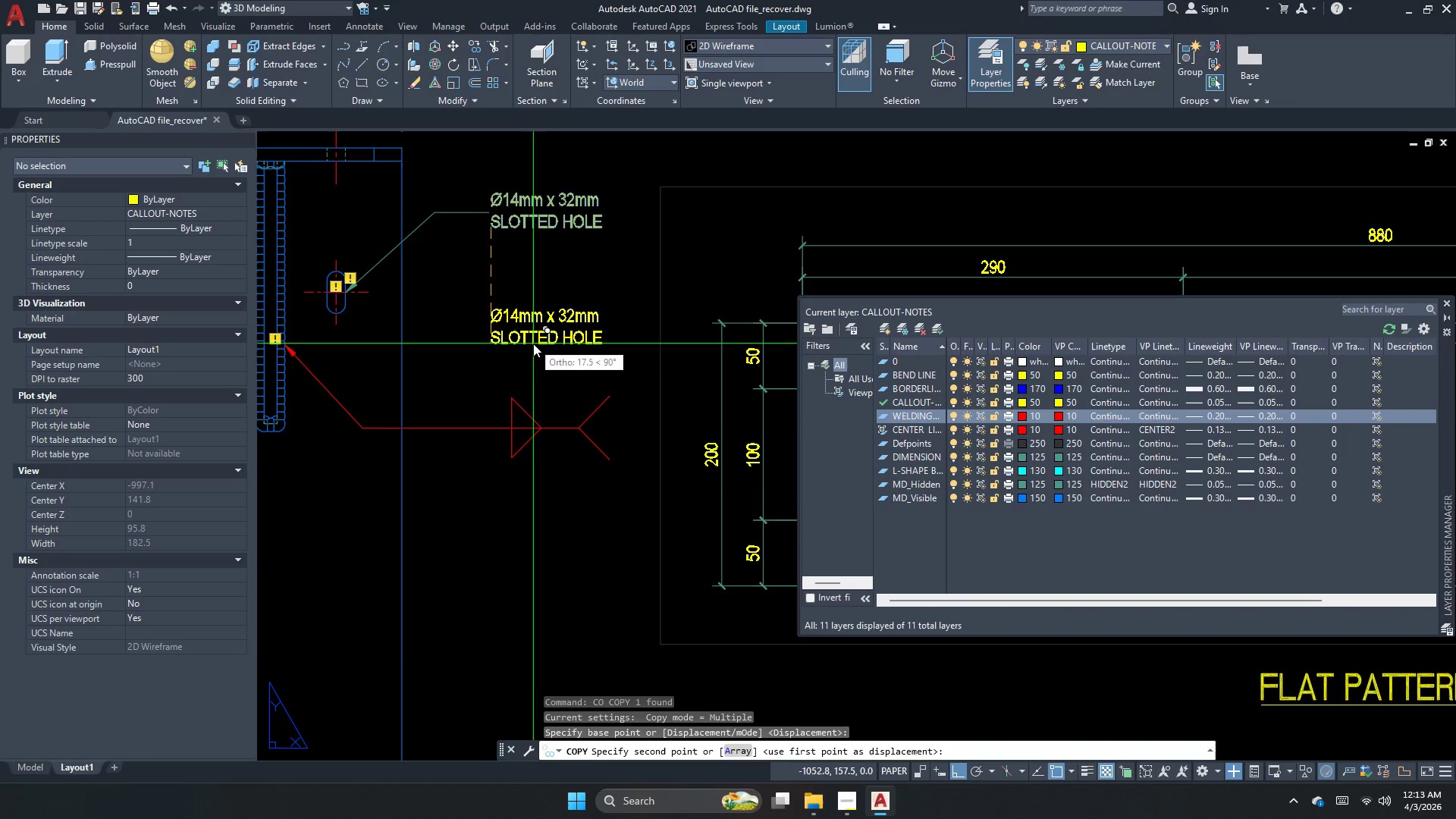 
left_click([533, 344])
 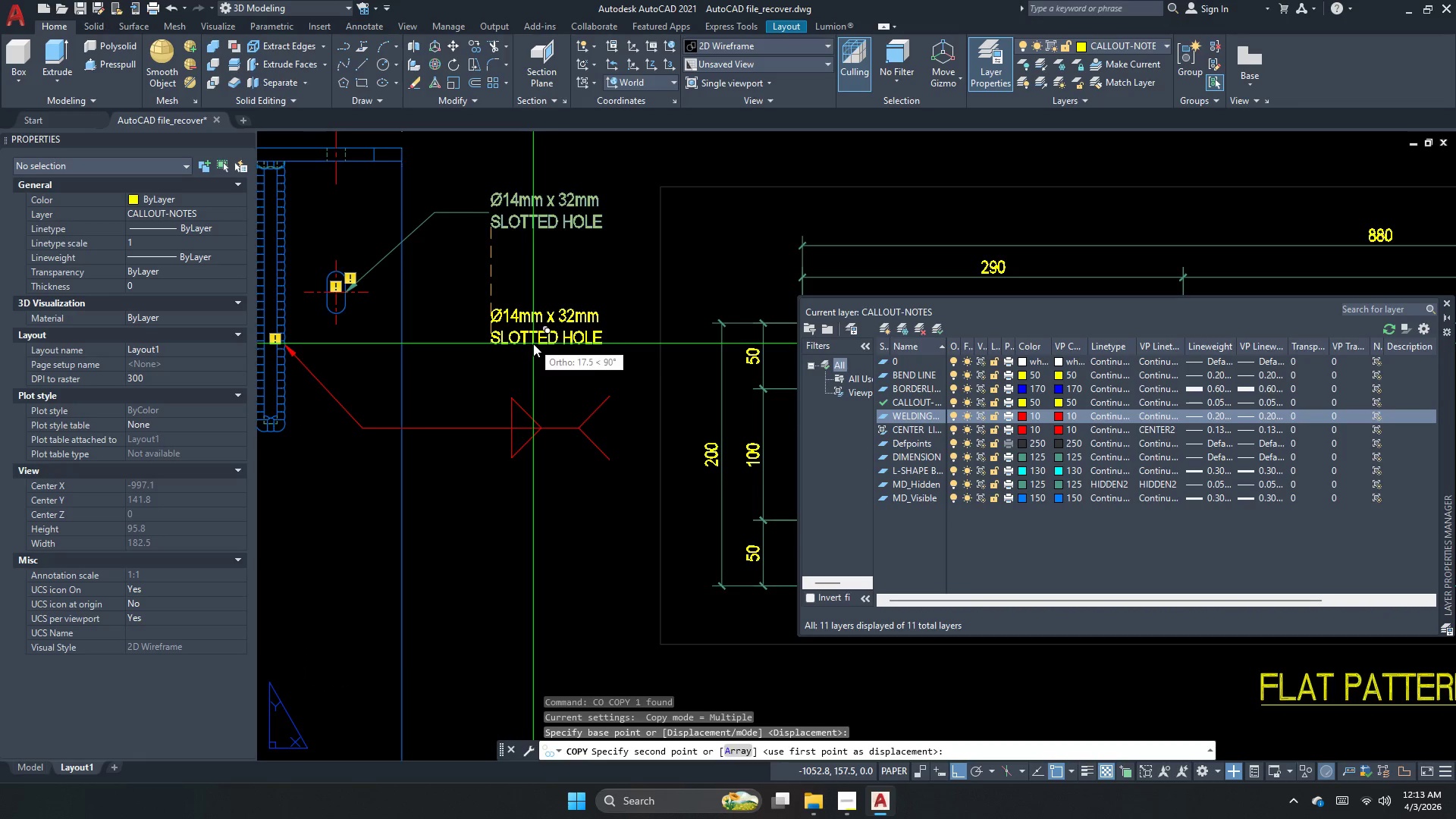 
key(Escape)
 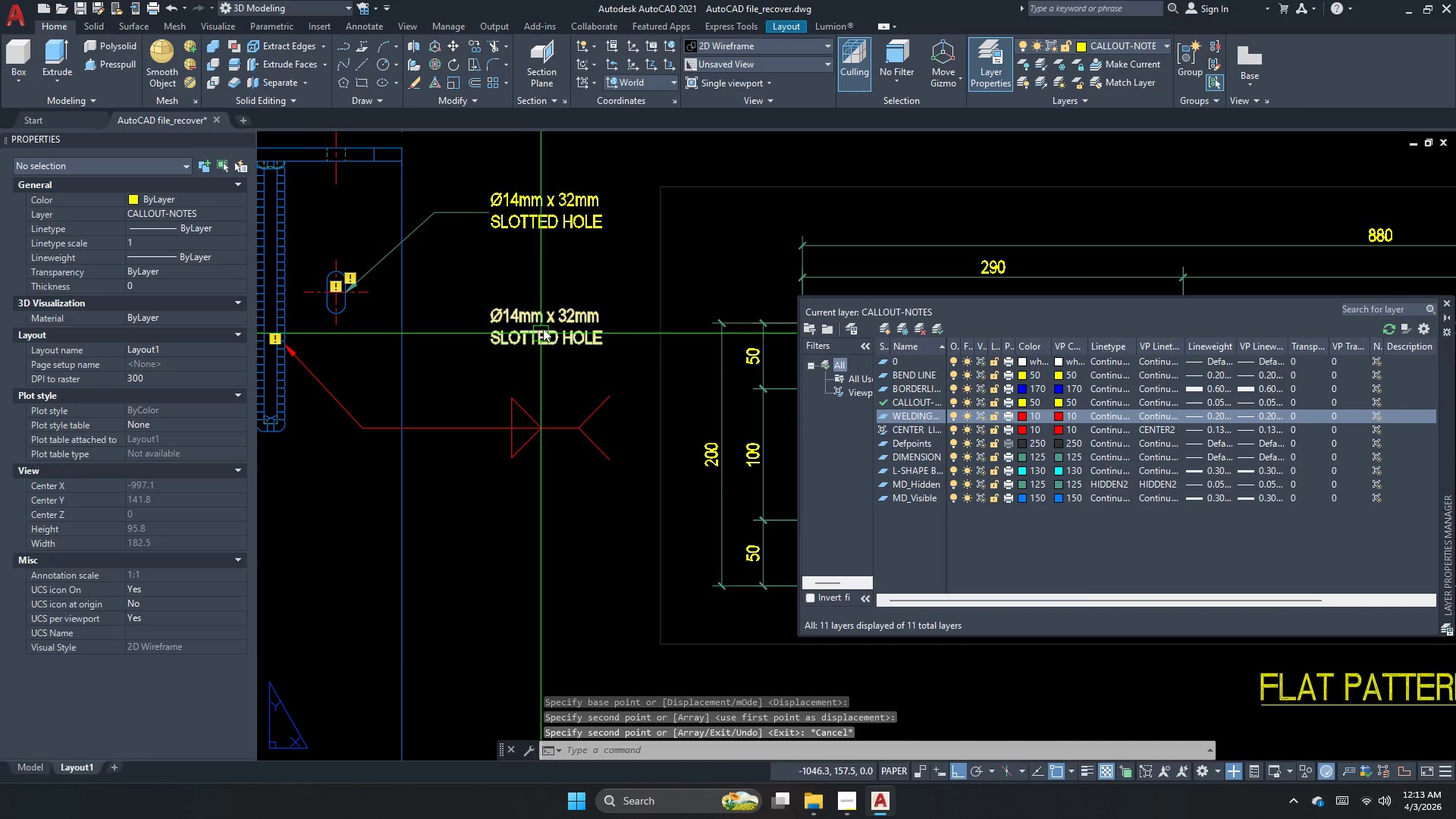 
double_click([542, 328])
 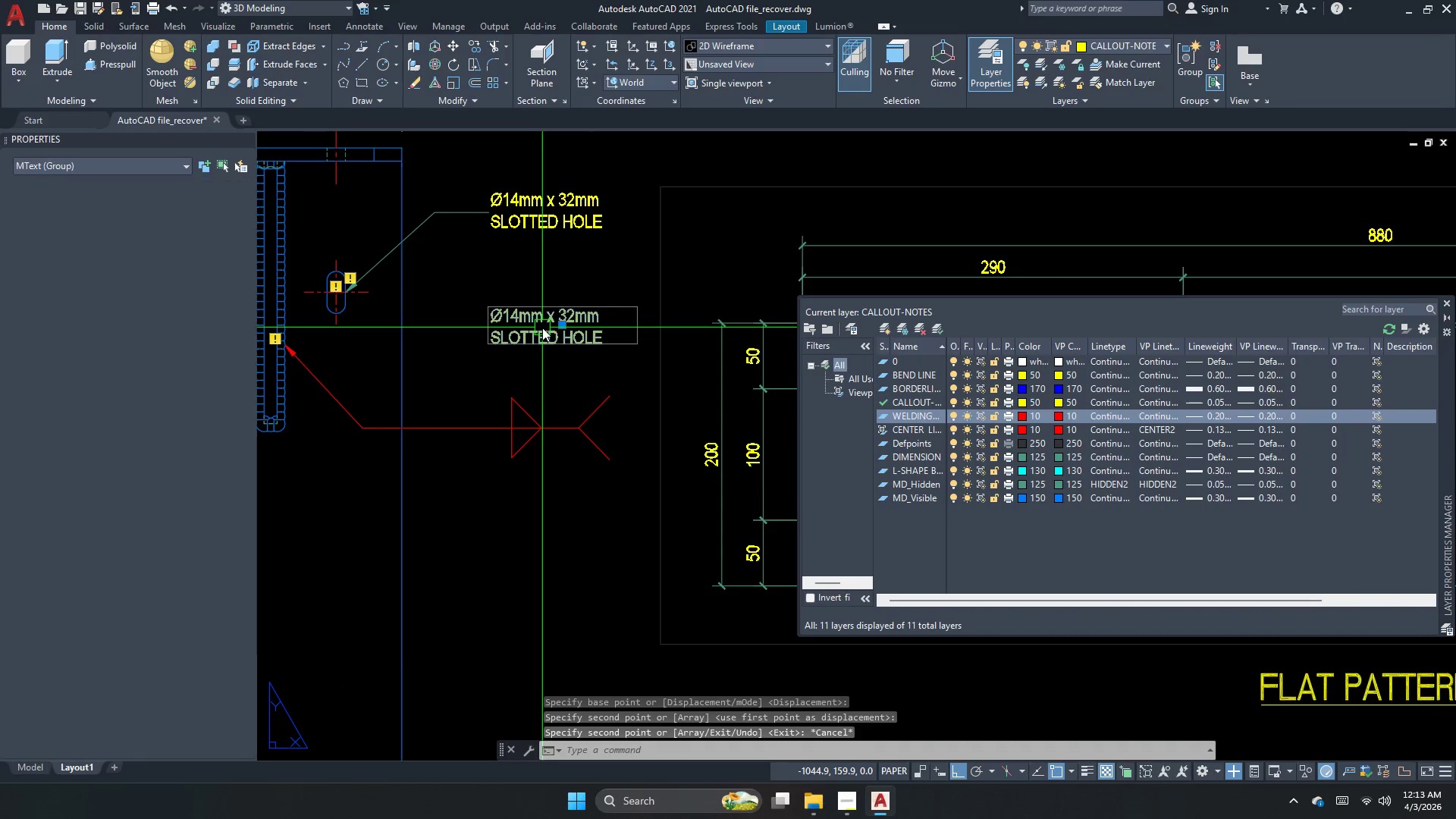 
triple_click([542, 328])
 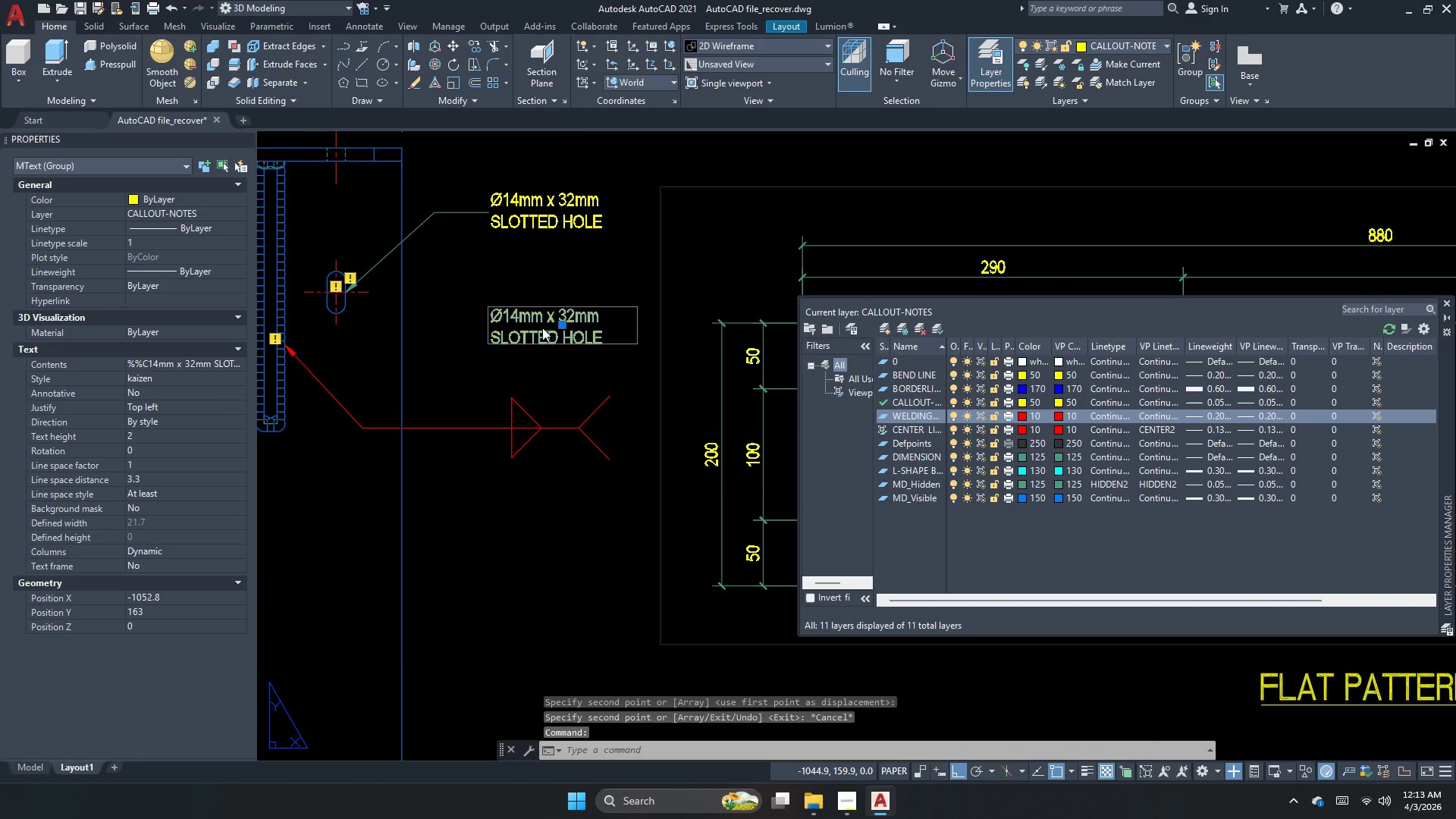 
triple_click([542, 328])
 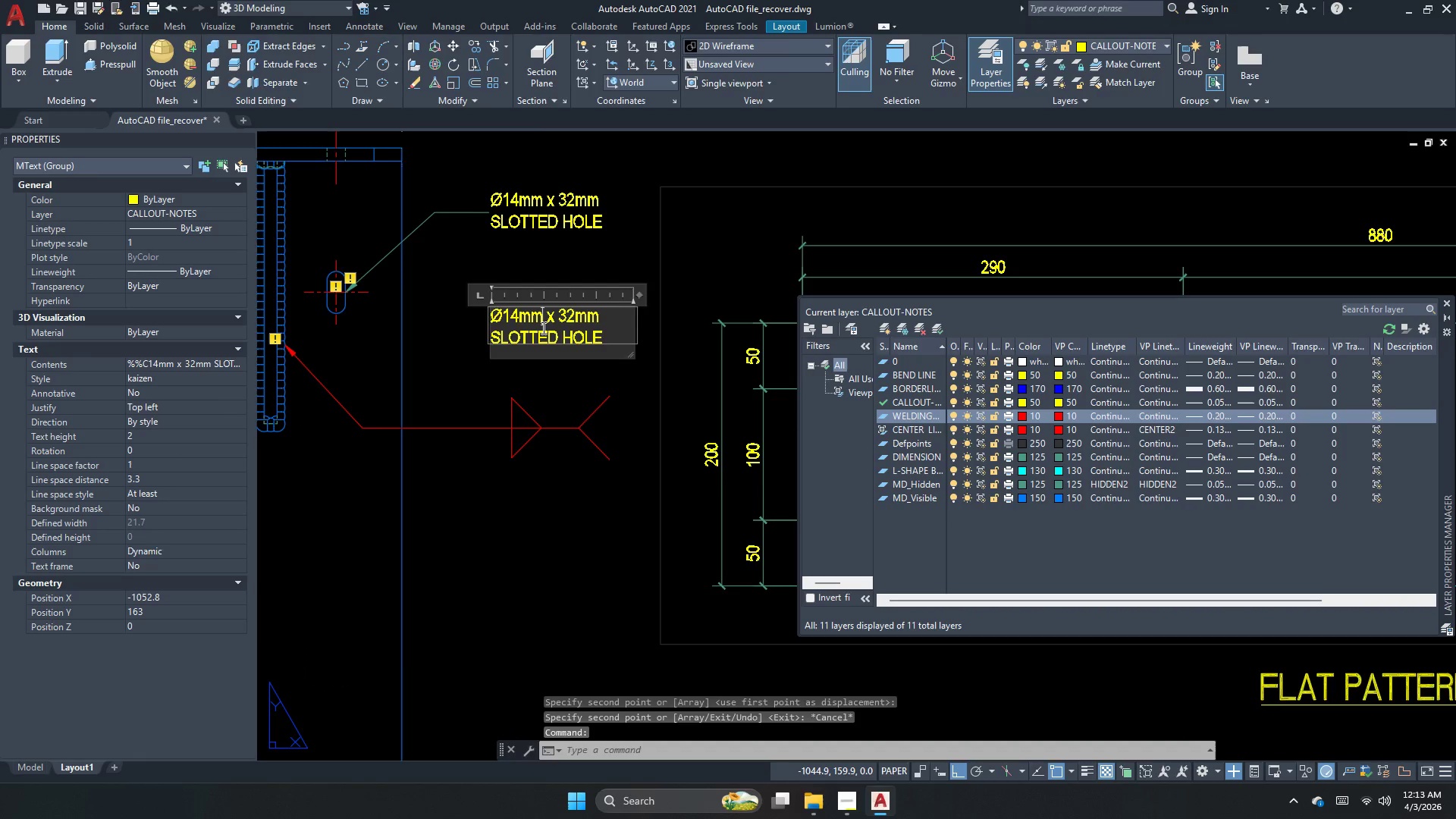 
key(Control+A)
 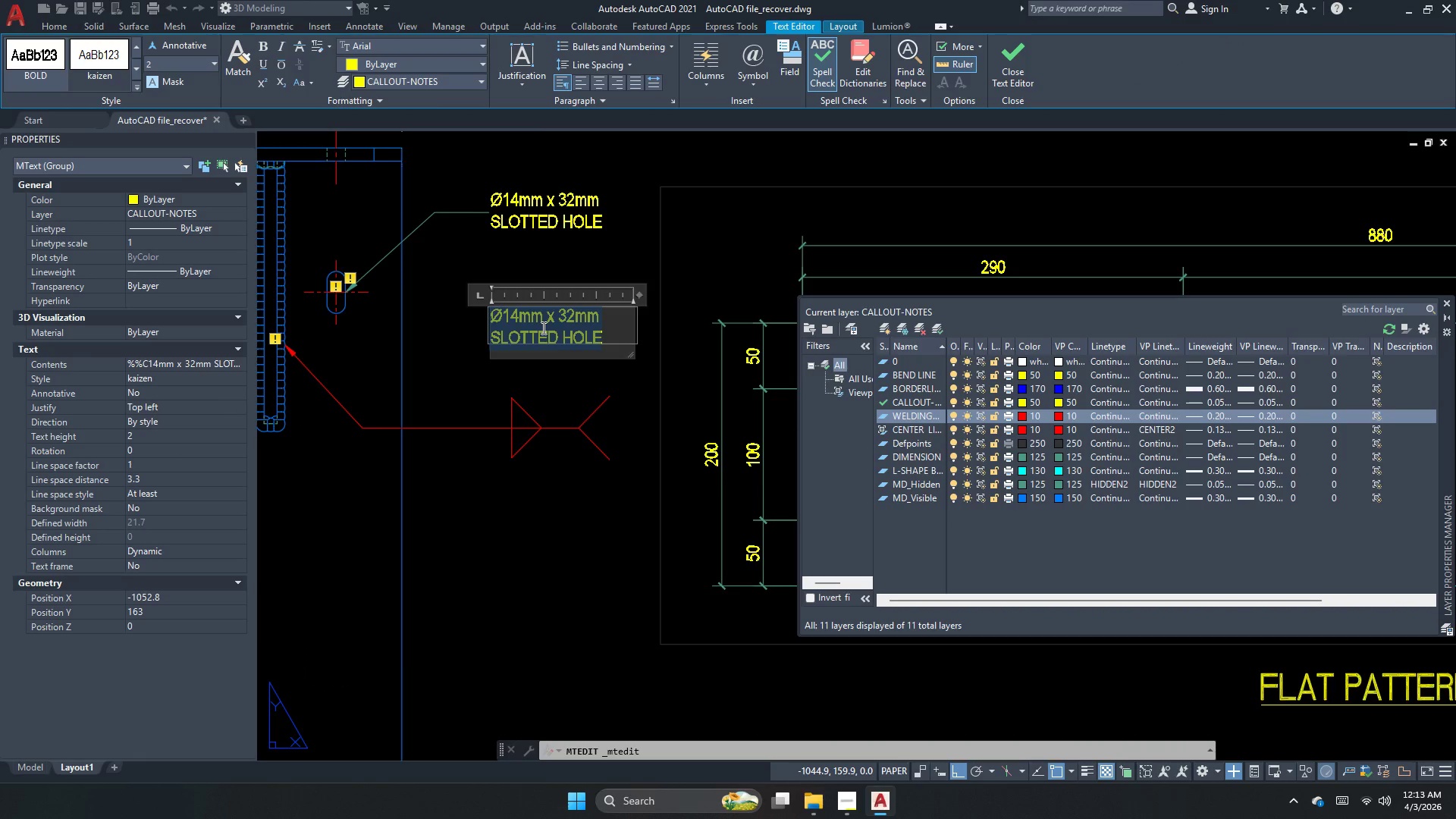 
key(Numpad1)
 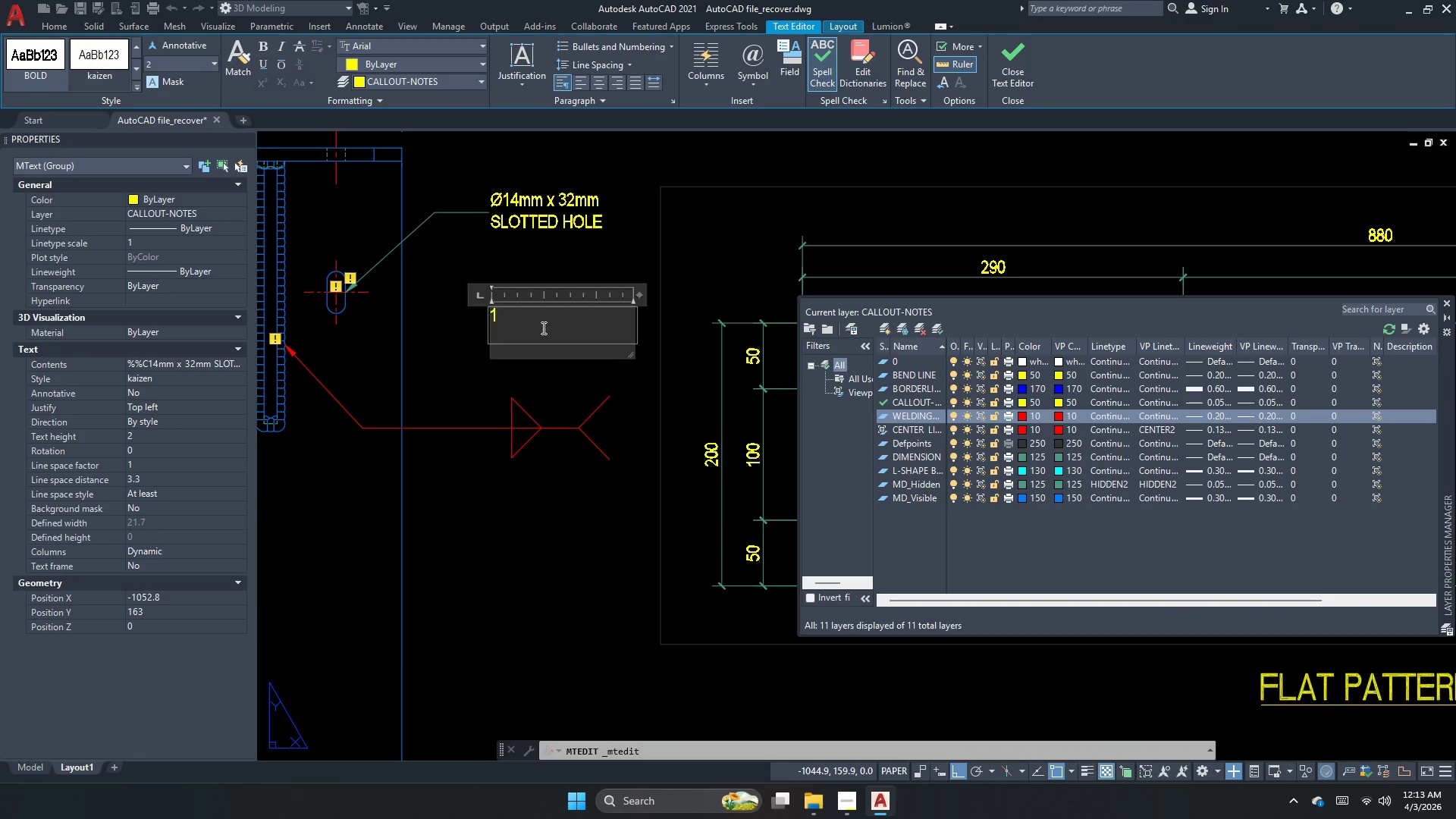 
key(NumpadDivide)
 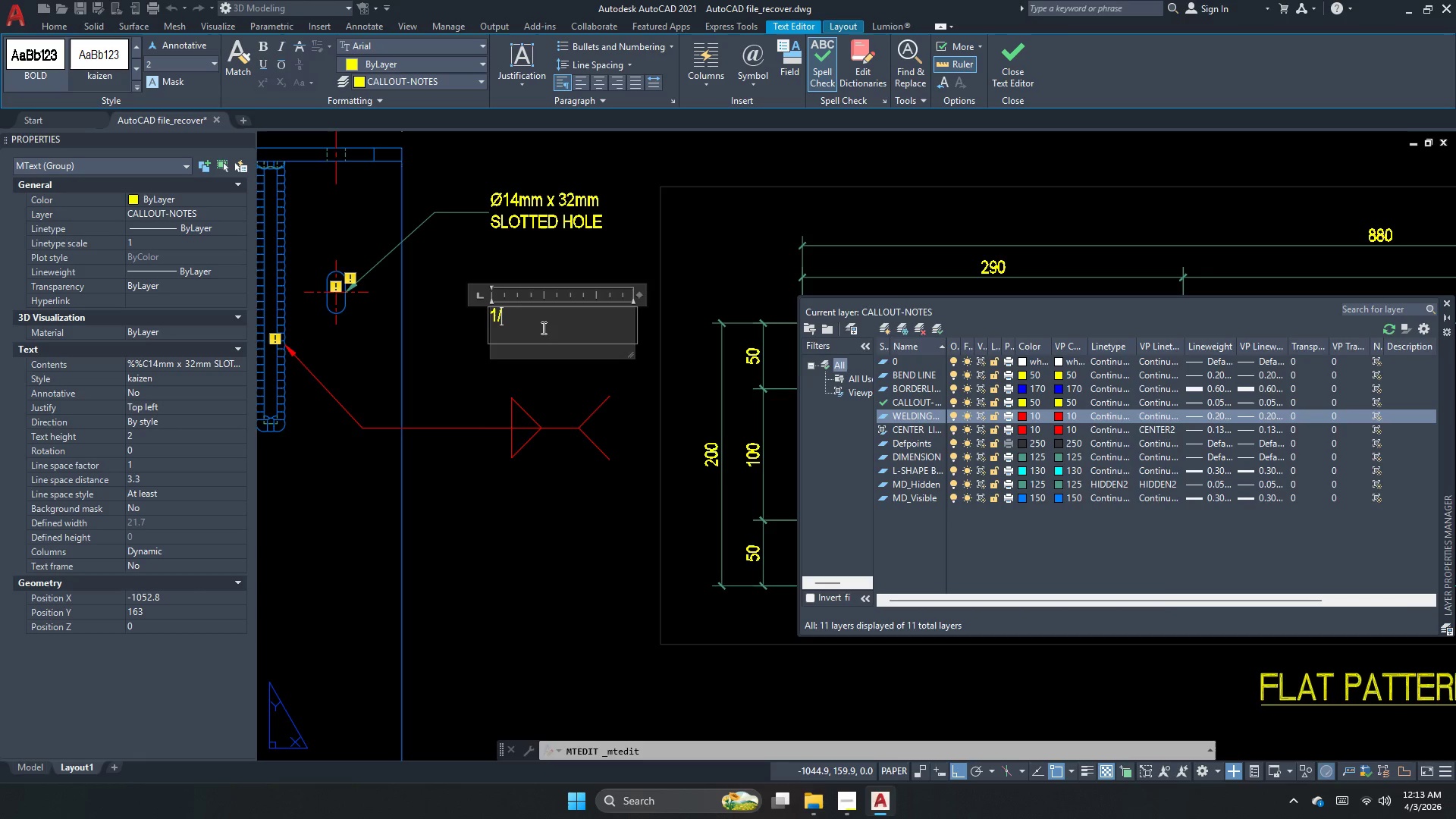 
key(Numpad4)
 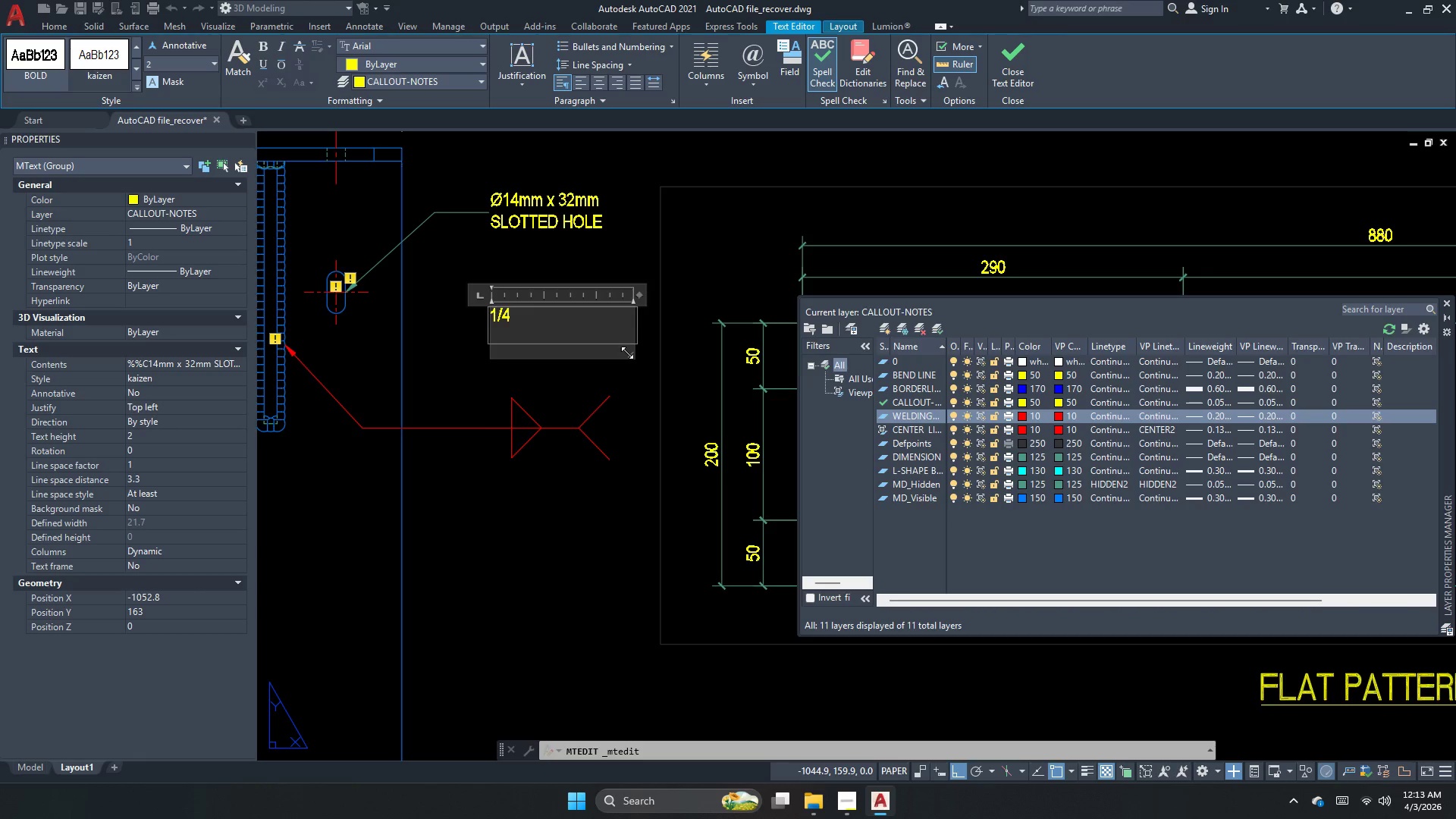 
left_click_drag(start_coordinate=[630, 353], to_coordinate=[513, 316])
 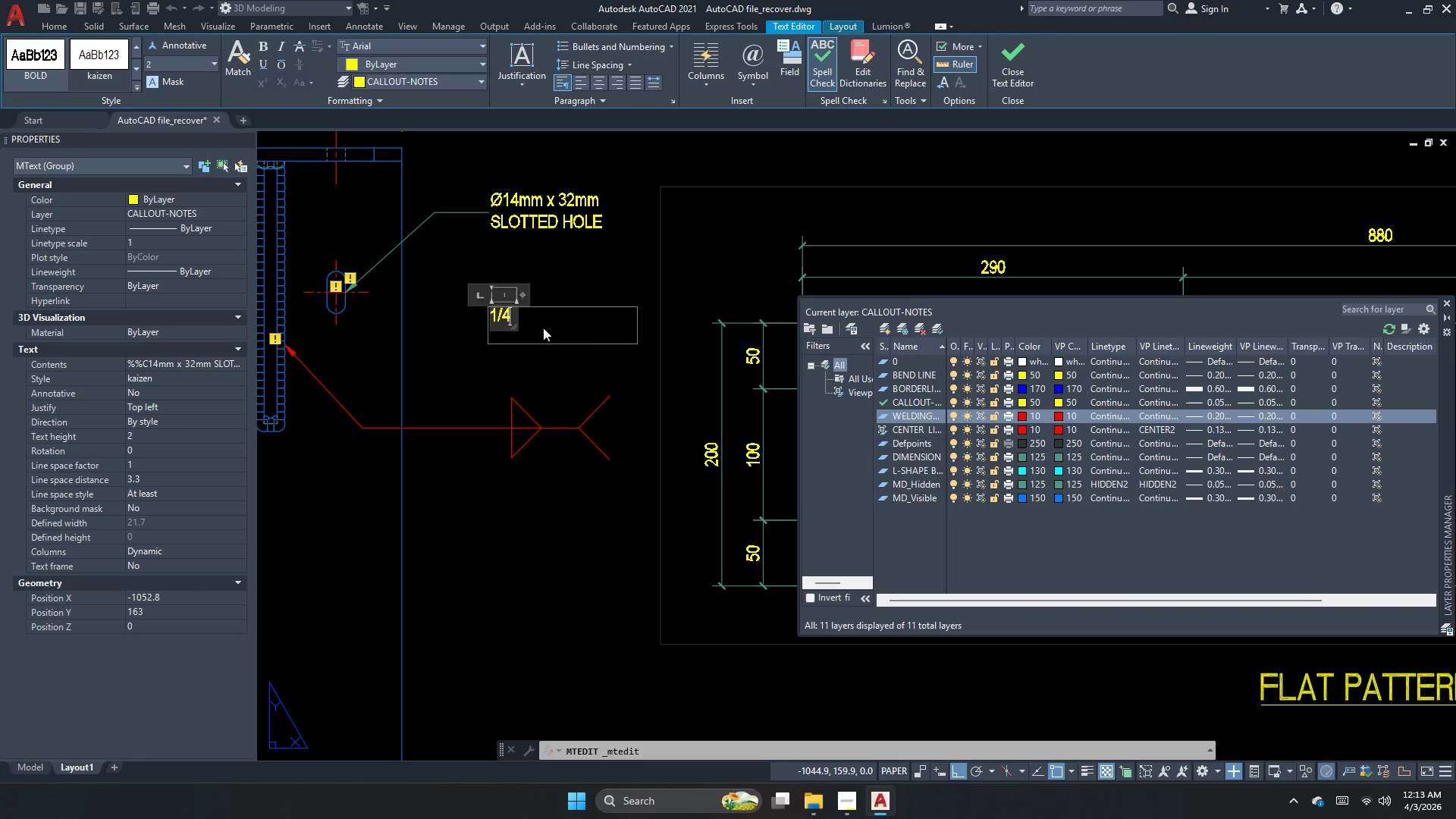 
left_click([543, 328])
 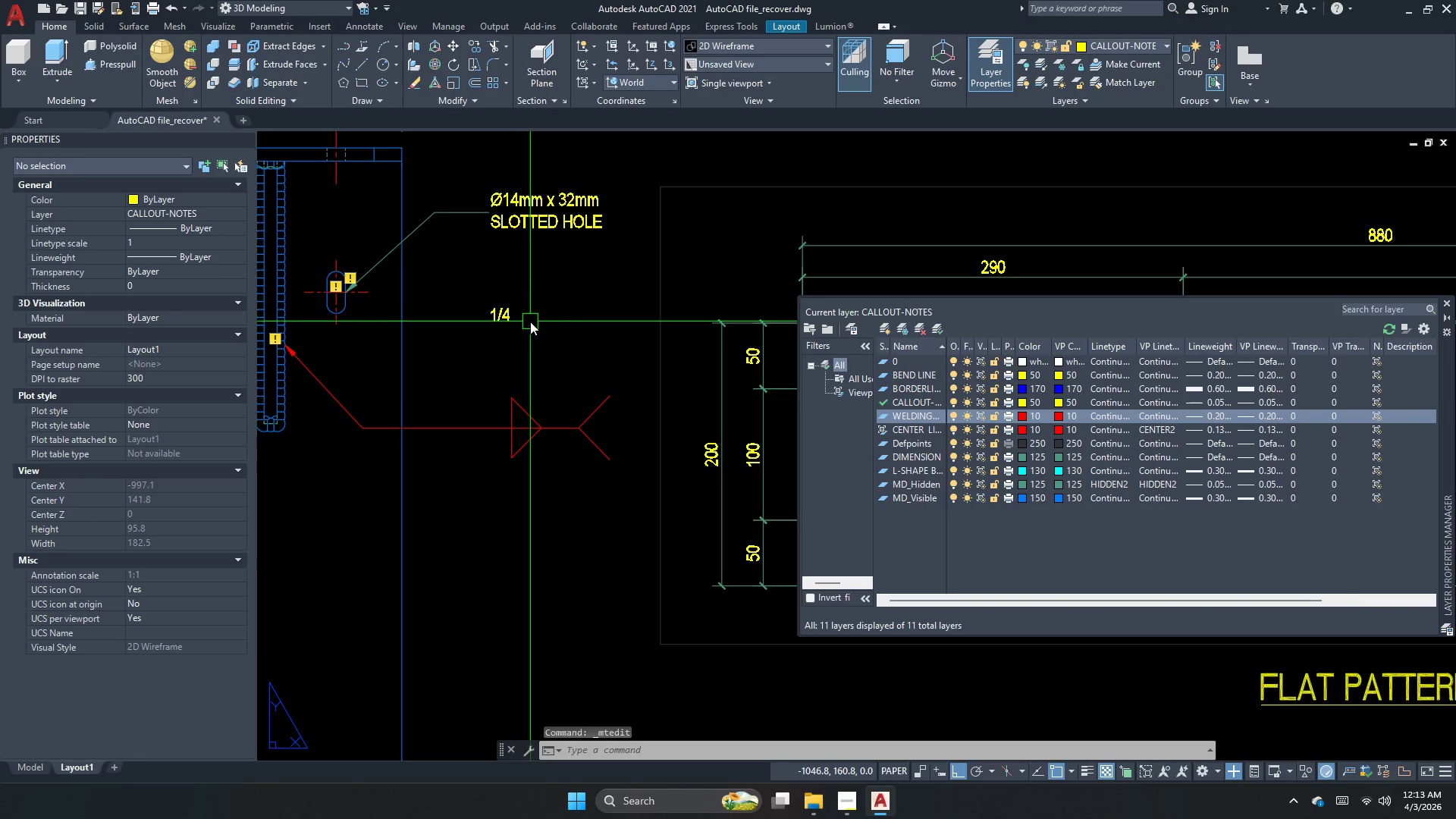 
key(Escape)
 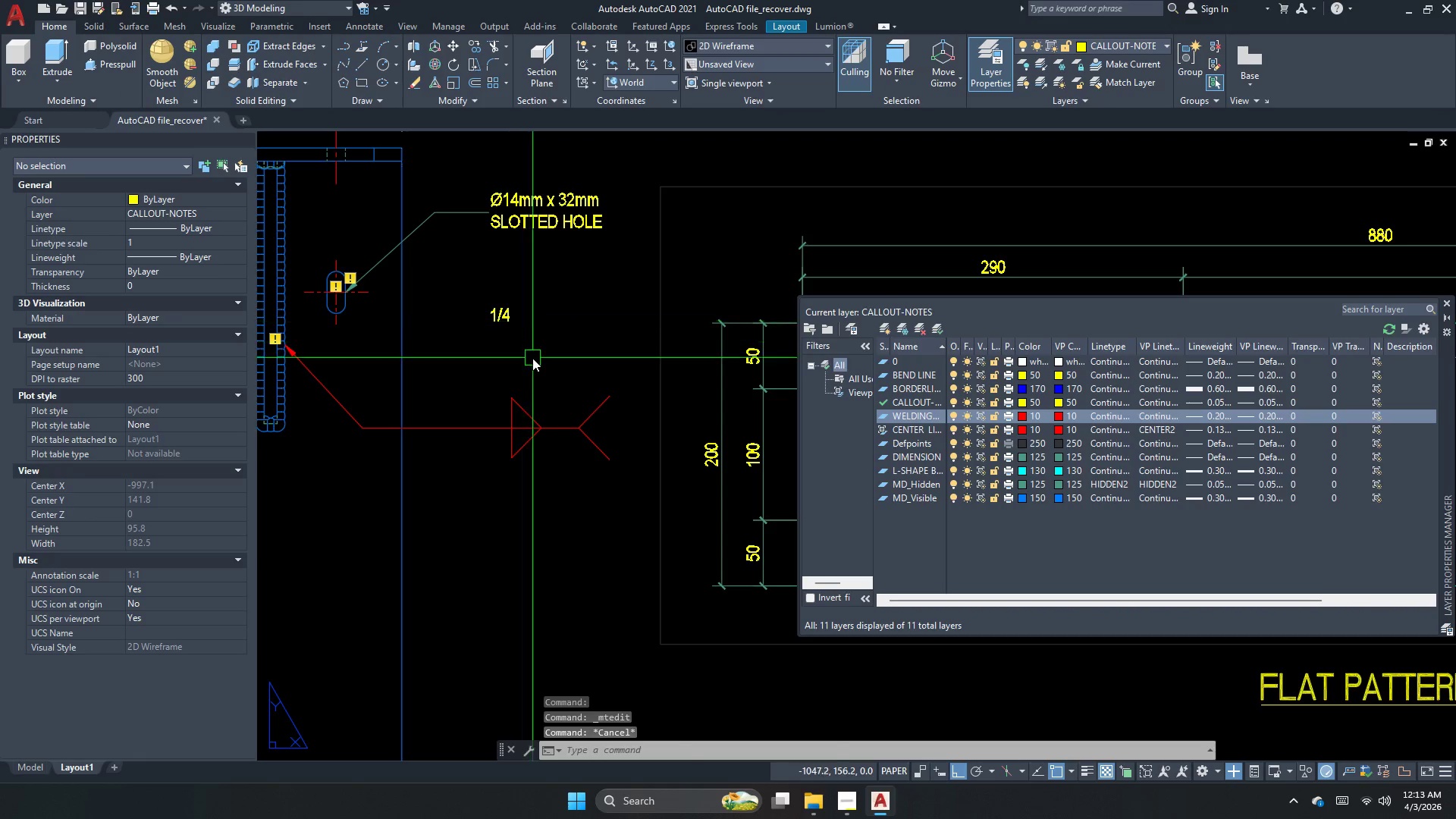 
left_click_drag(start_coordinate=[532, 359], to_coordinate=[491, 328])
 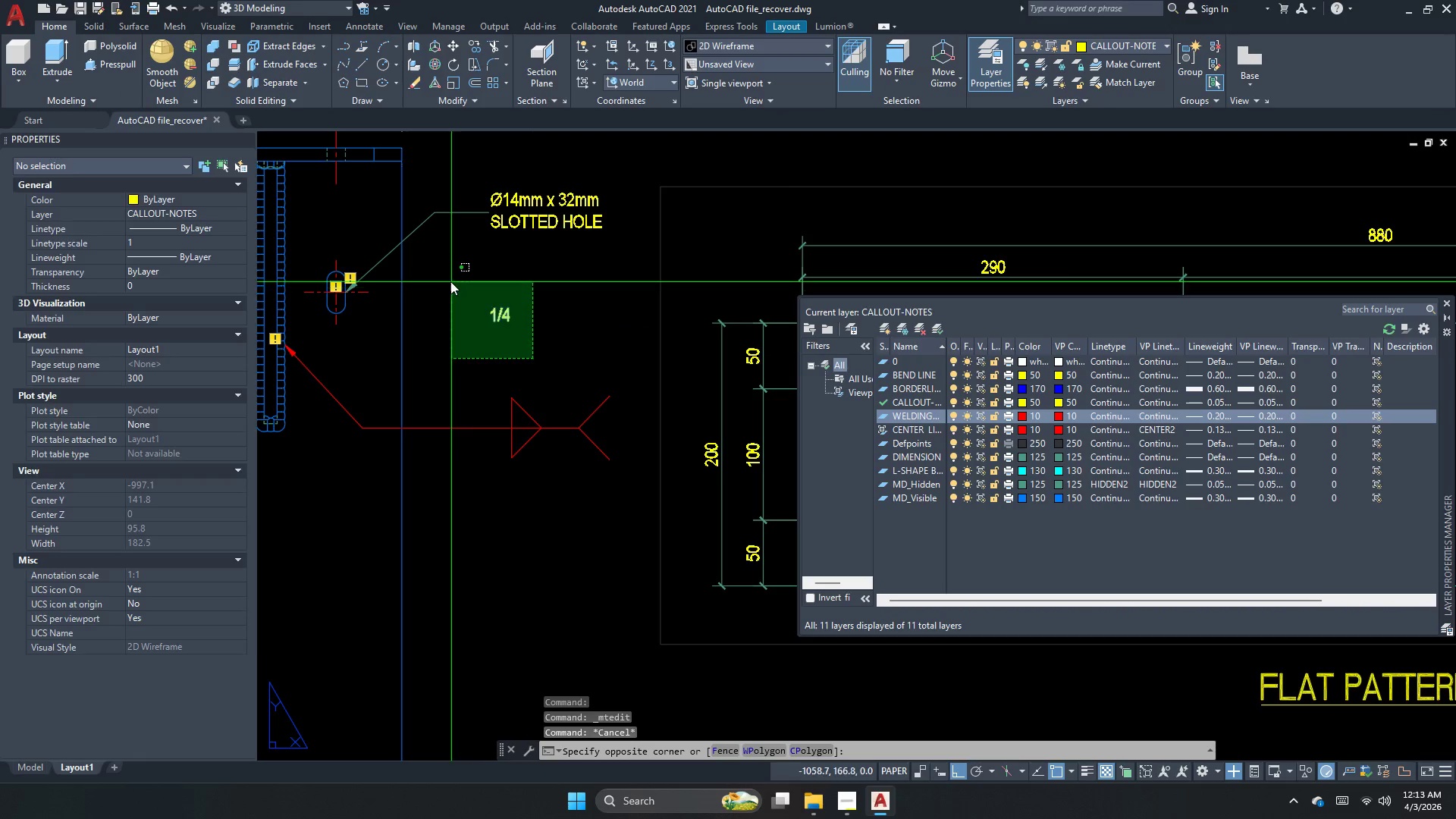 
left_click_drag(start_coordinate=[450, 281], to_coordinate=[460, 290])
 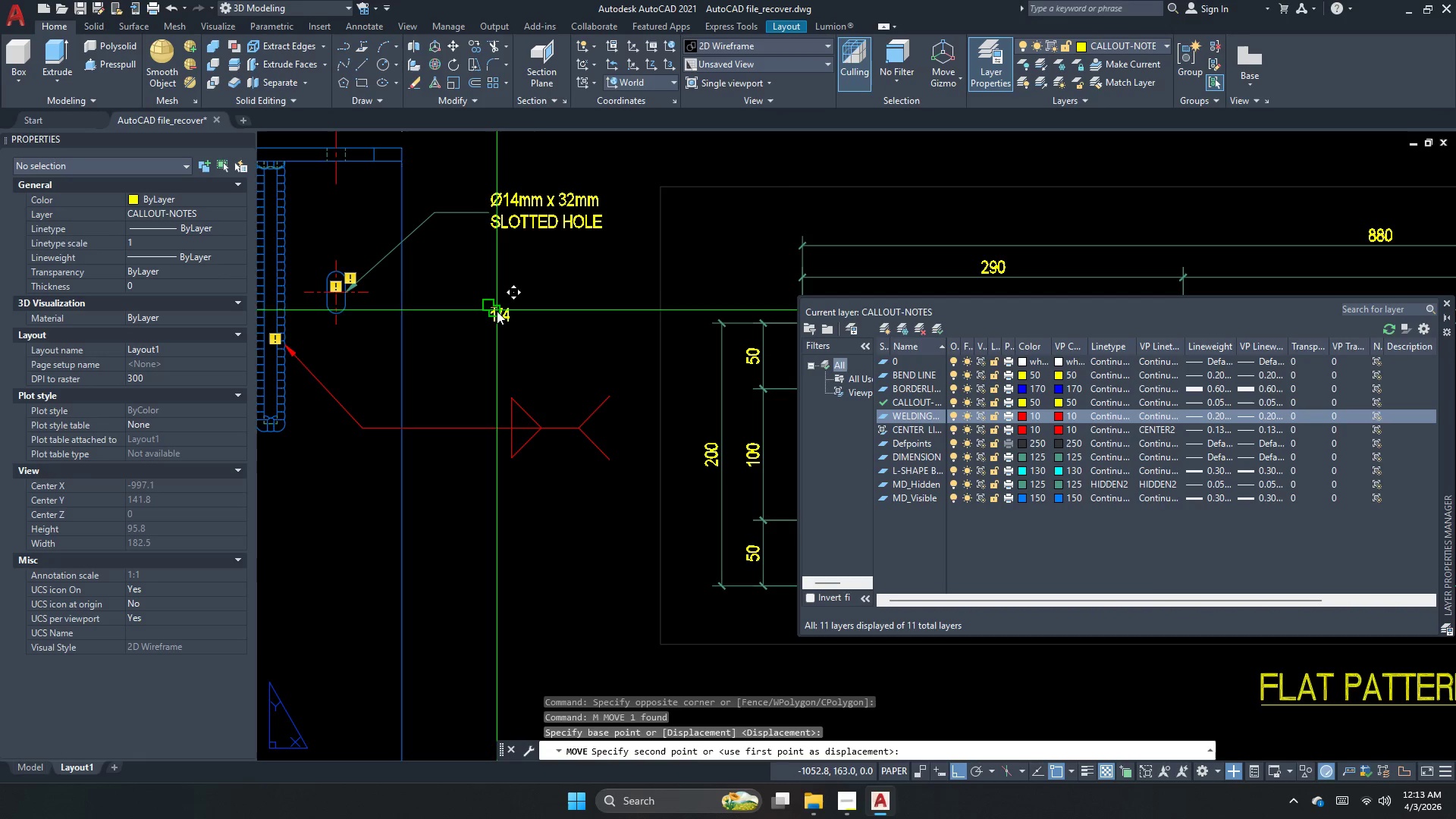 
hold_key(key=M, duration=4.08)
 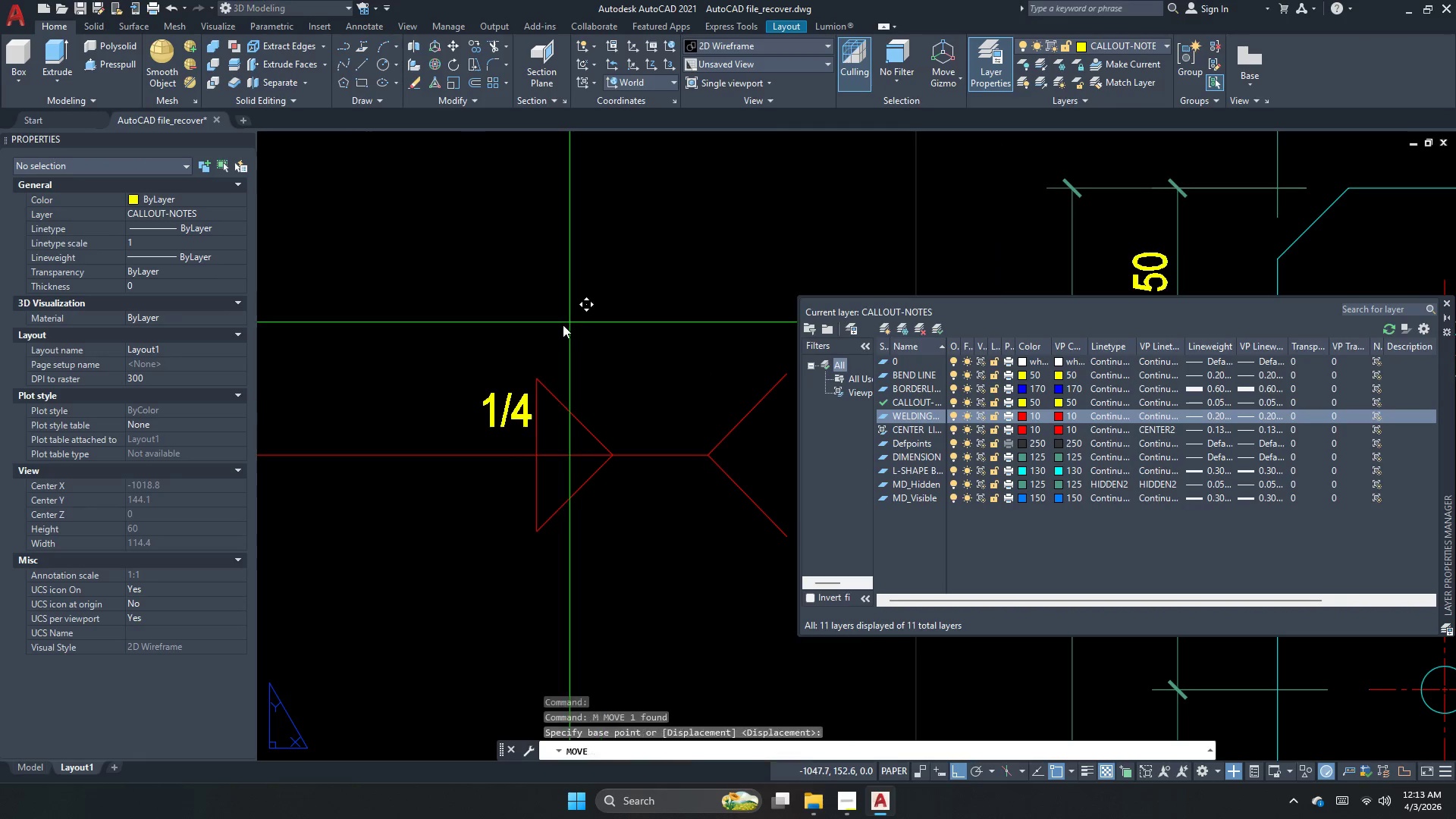 
left_click_drag(start_coordinate=[497, 310], to_coordinate=[494, 319])
 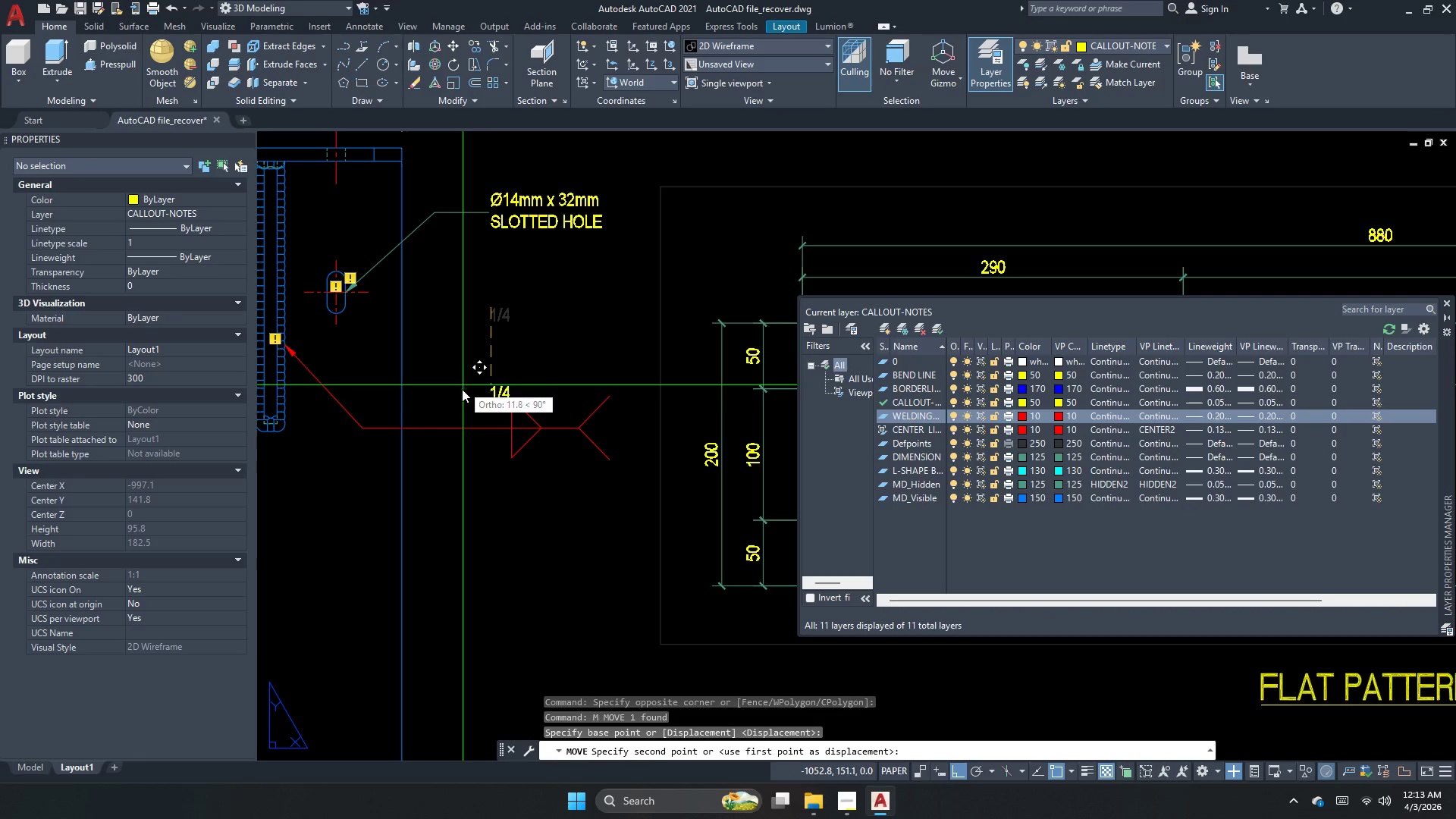 
scroll: coordinate [462, 453], scroll_direction: none, amount: 0.0
 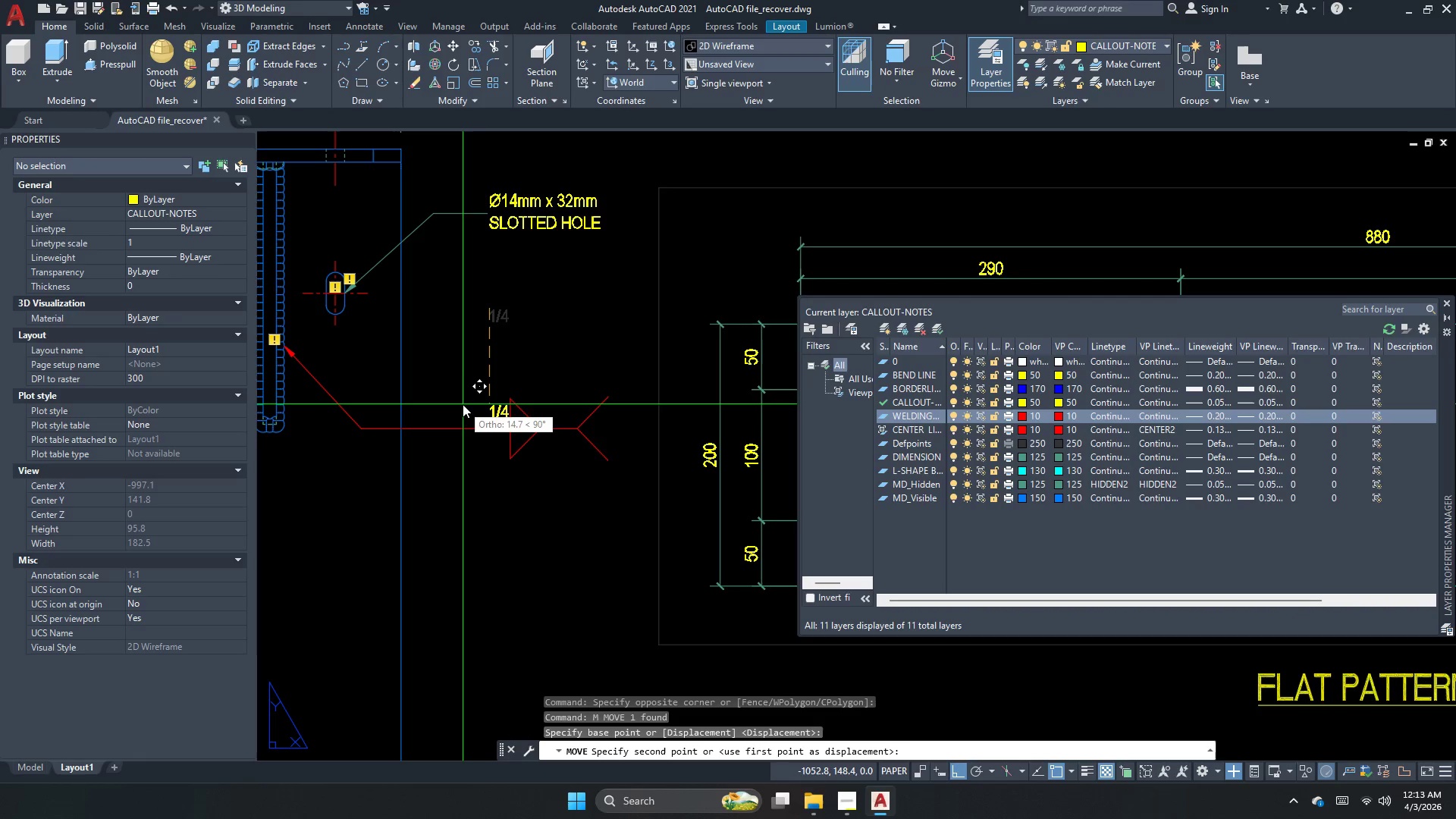 
left_click([463, 404])
 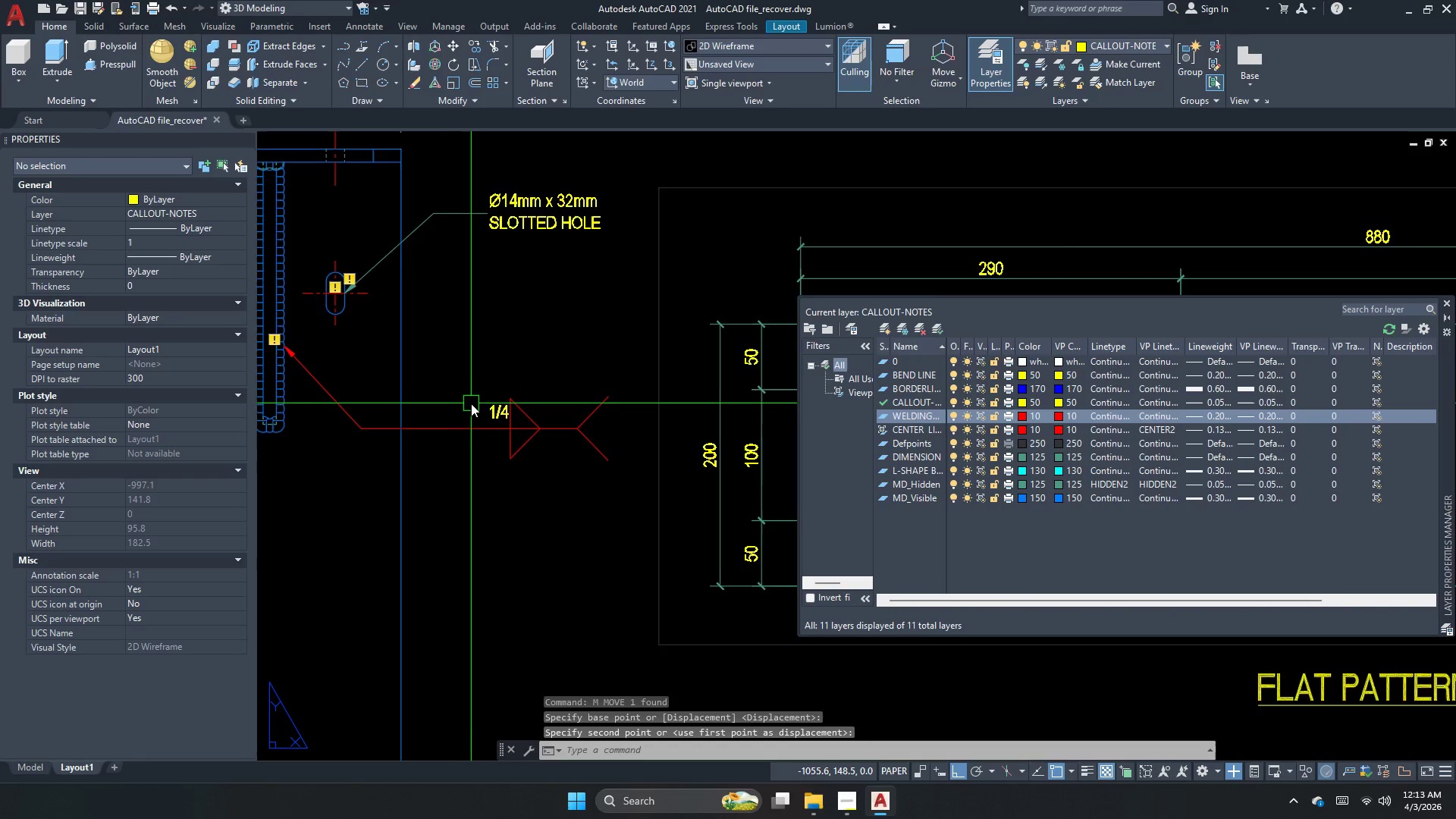 
left_click([525, 417])
 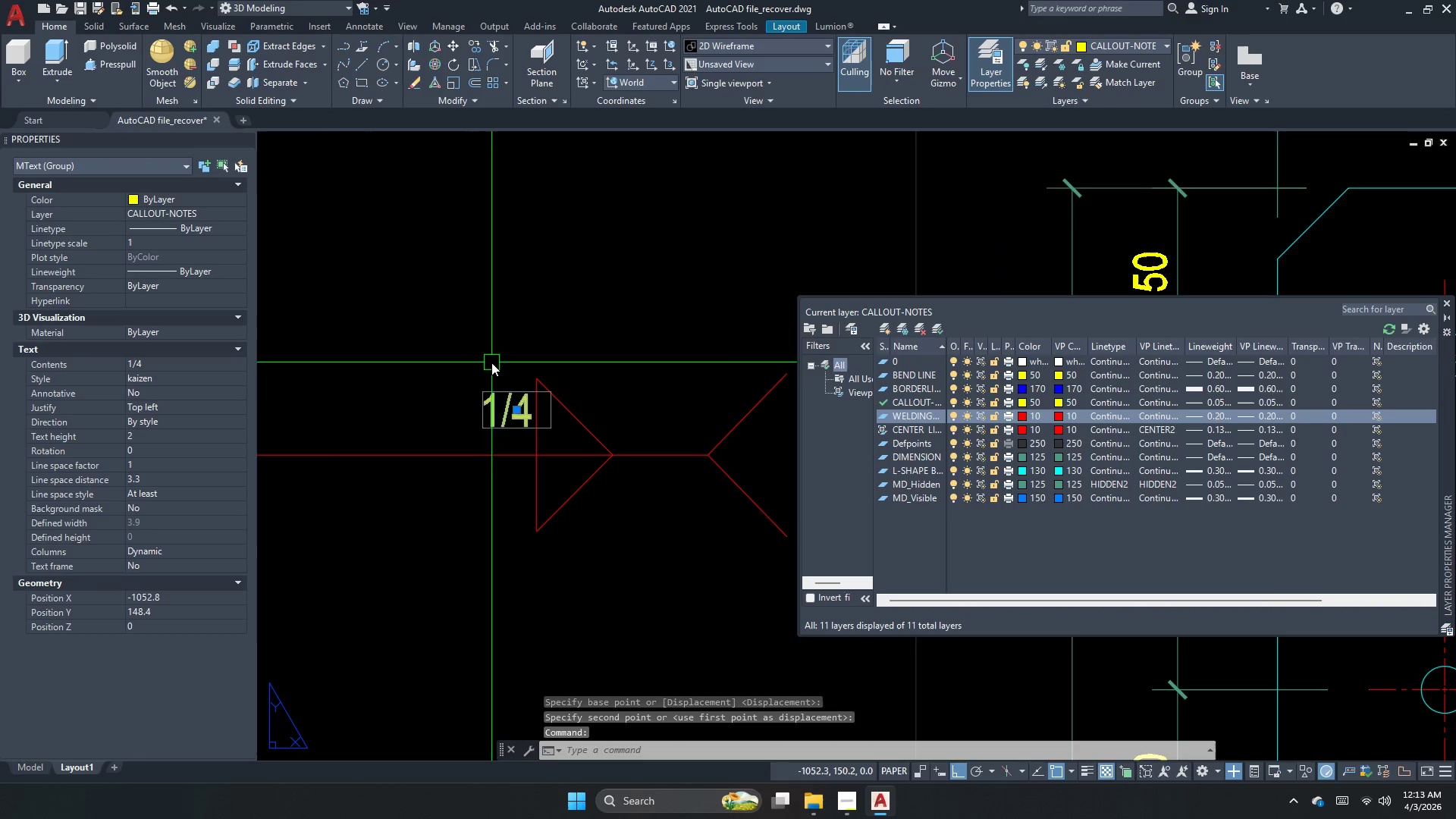 
scroll: coordinate [525, 417], scroll_direction: up, amount: 2.0
 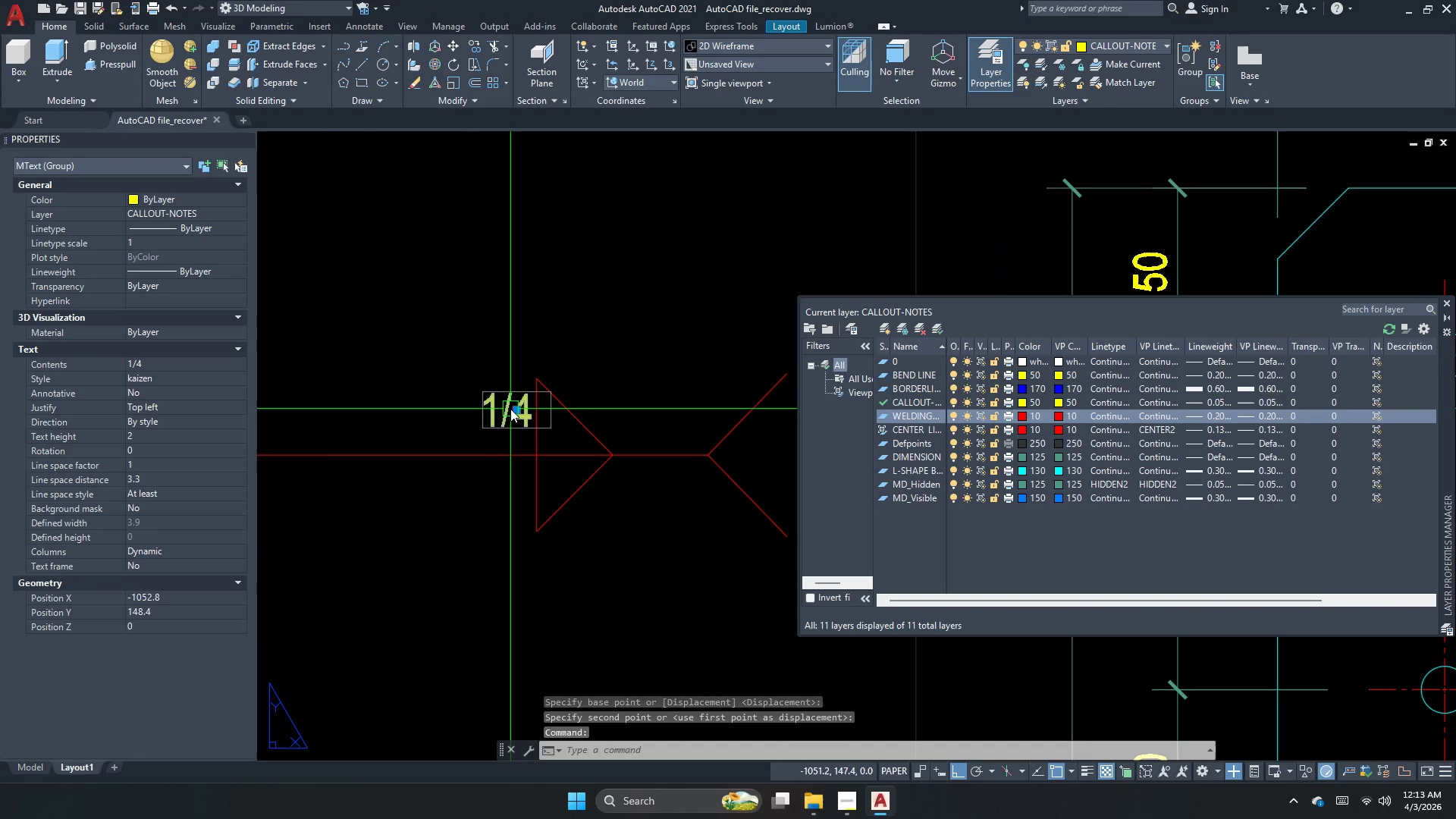 
key(Space)
 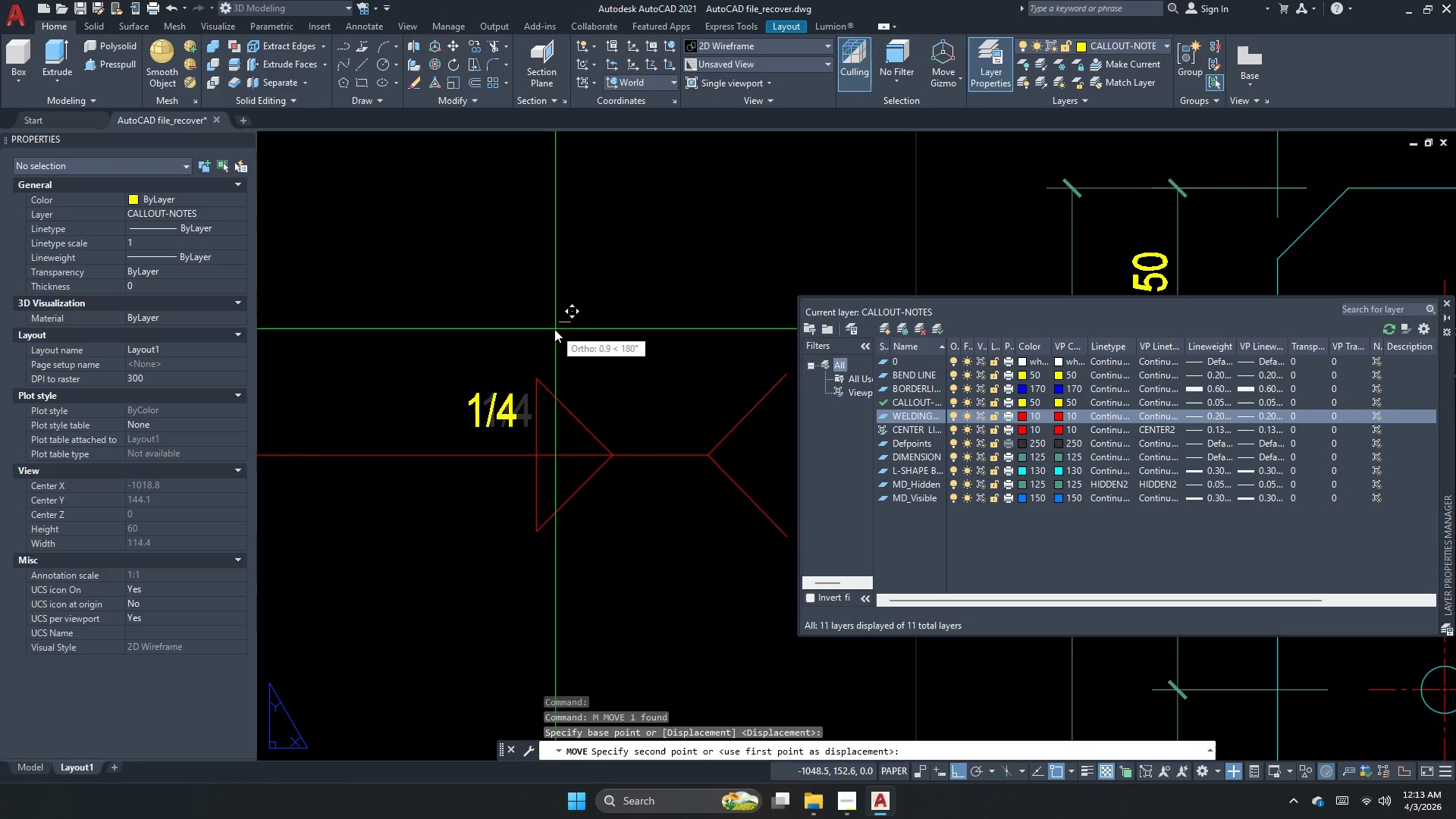 
left_click([548, 331])
 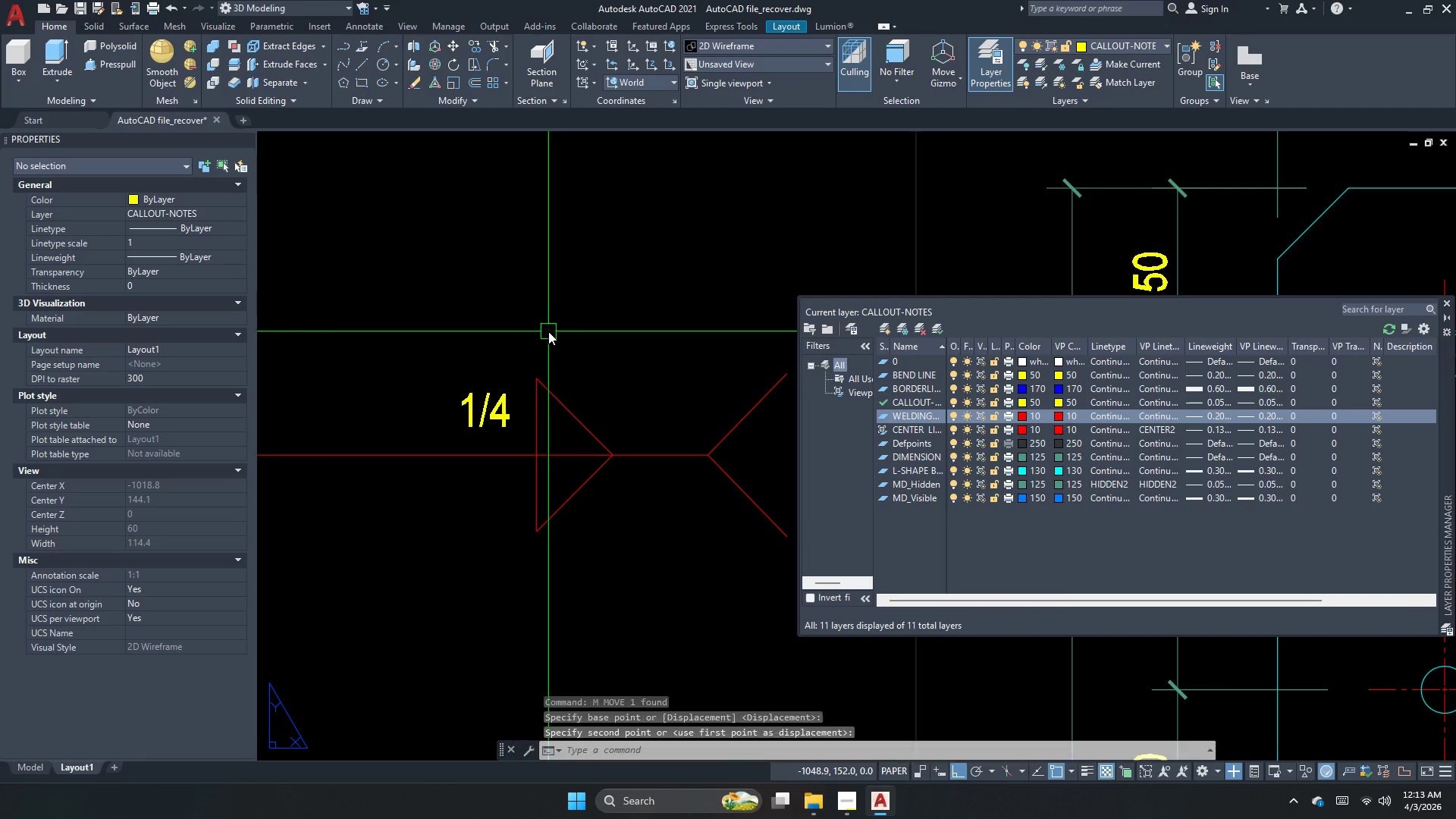 
key(Escape)
 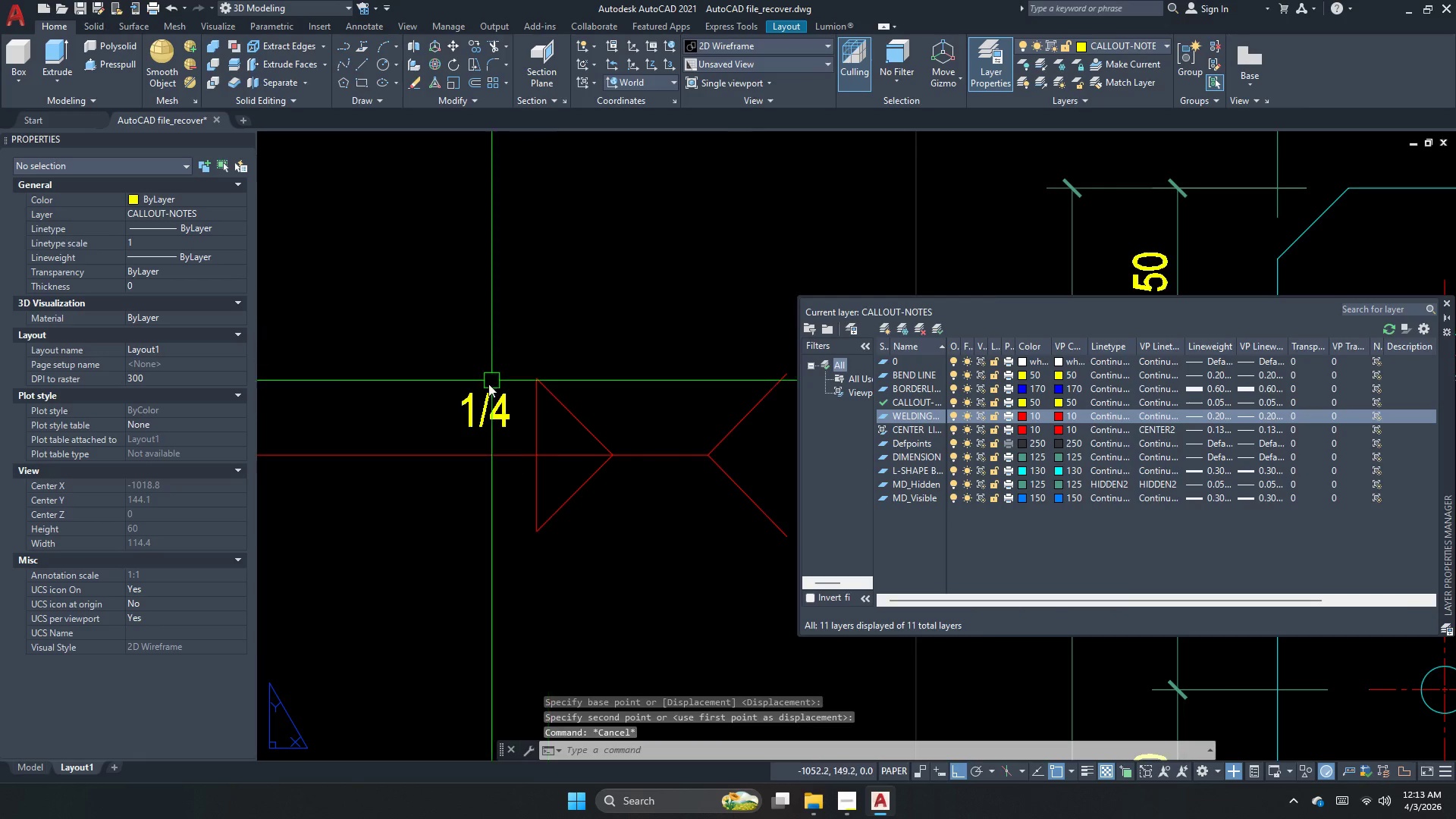 
key(Escape)
 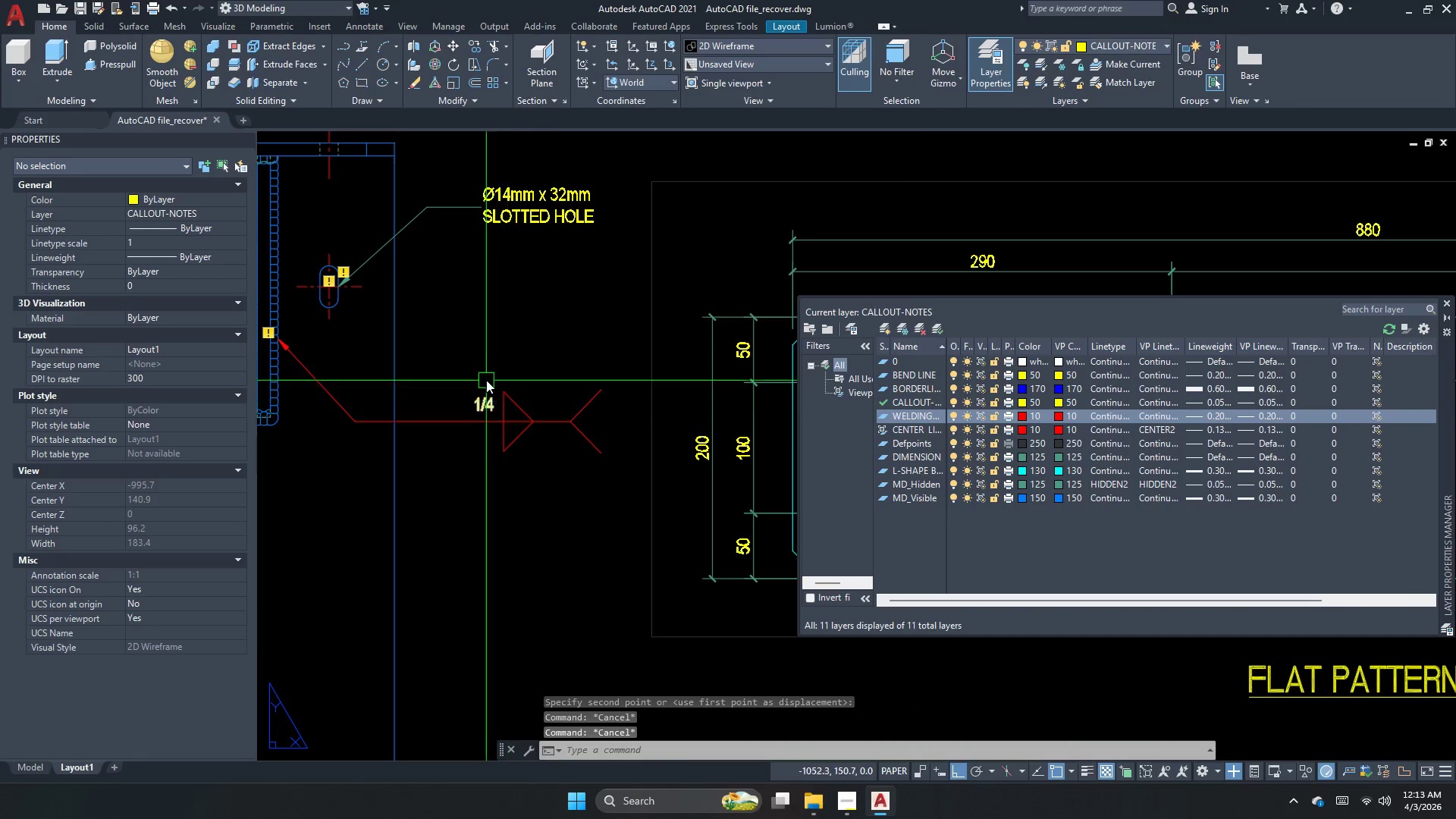 
scroll: coordinate [481, 405], scroll_direction: down, amount: 2.0
 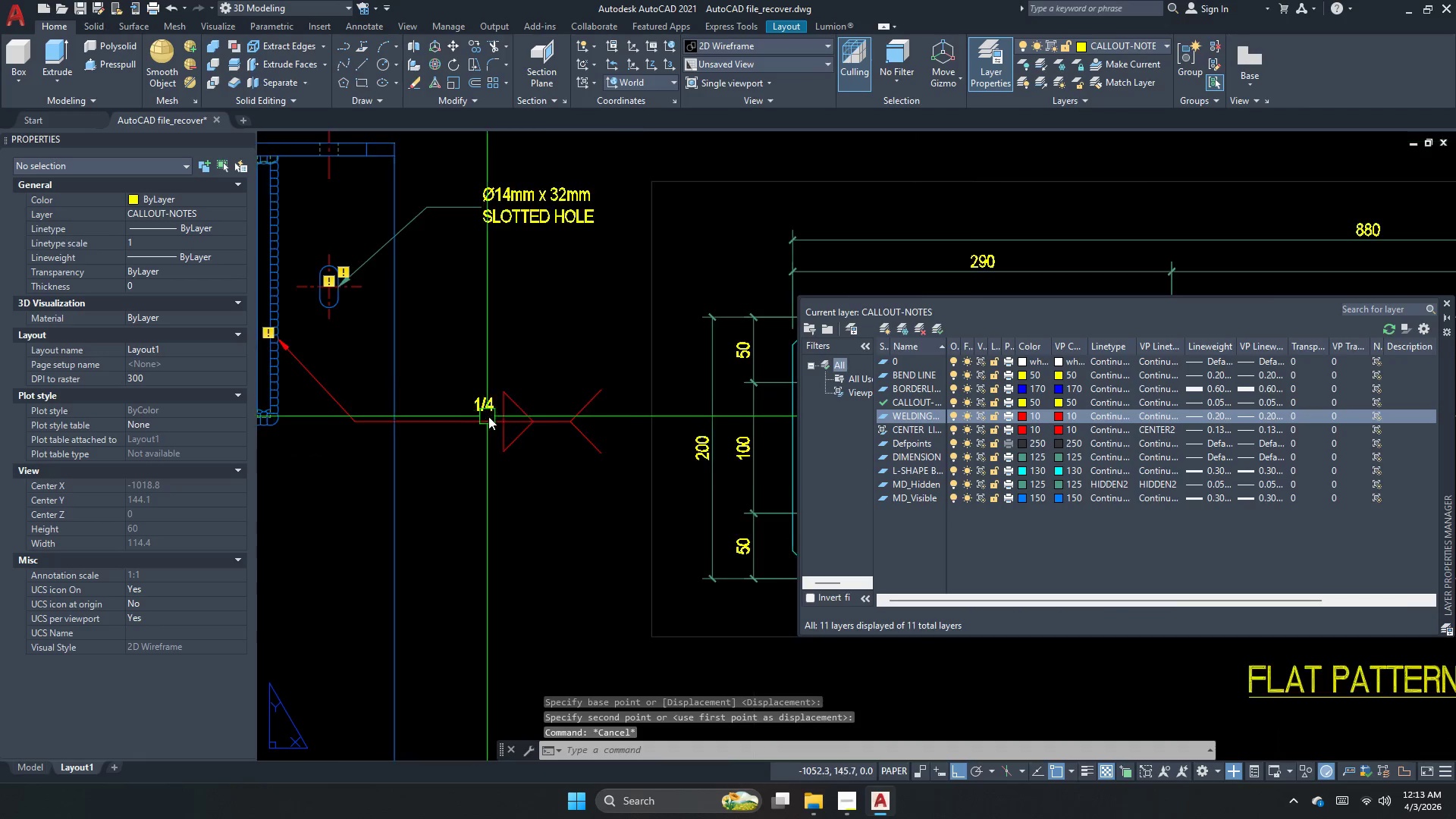 
left_click_drag(start_coordinate=[503, 359], to_coordinate=[515, 372])
 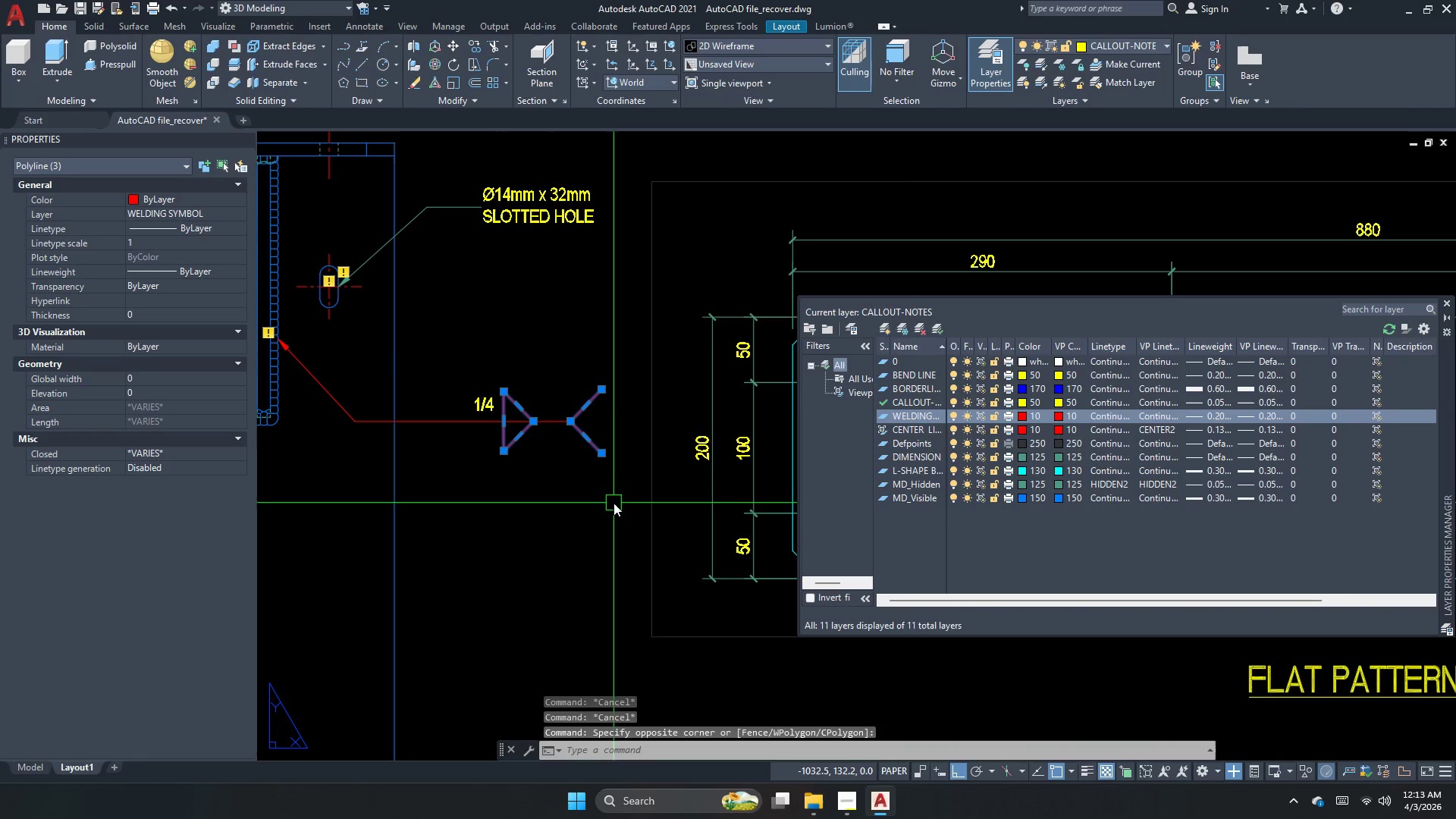 
scroll: coordinate [528, 435], scroll_direction: none, amount: 0.0
 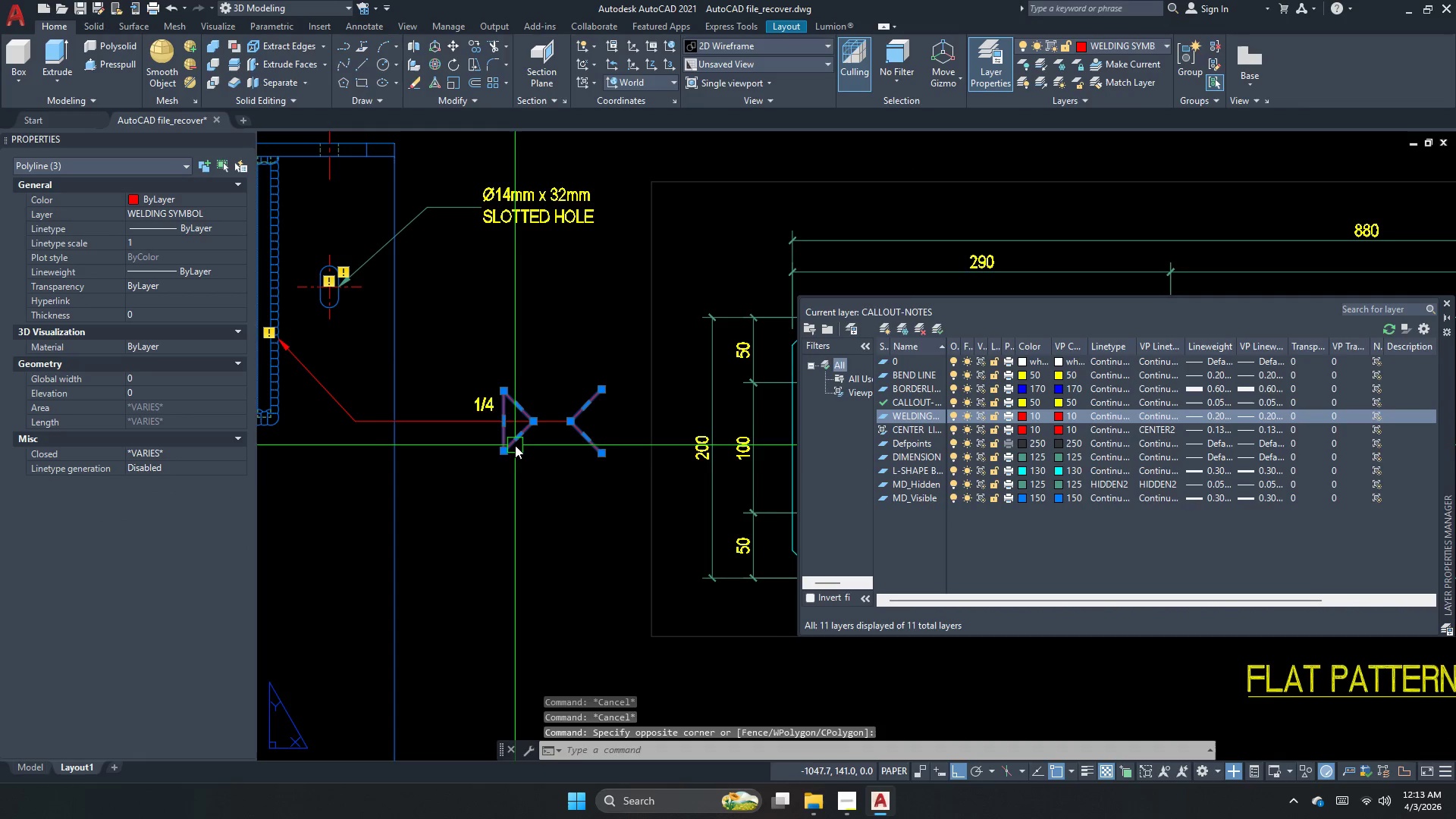 
key(S)
 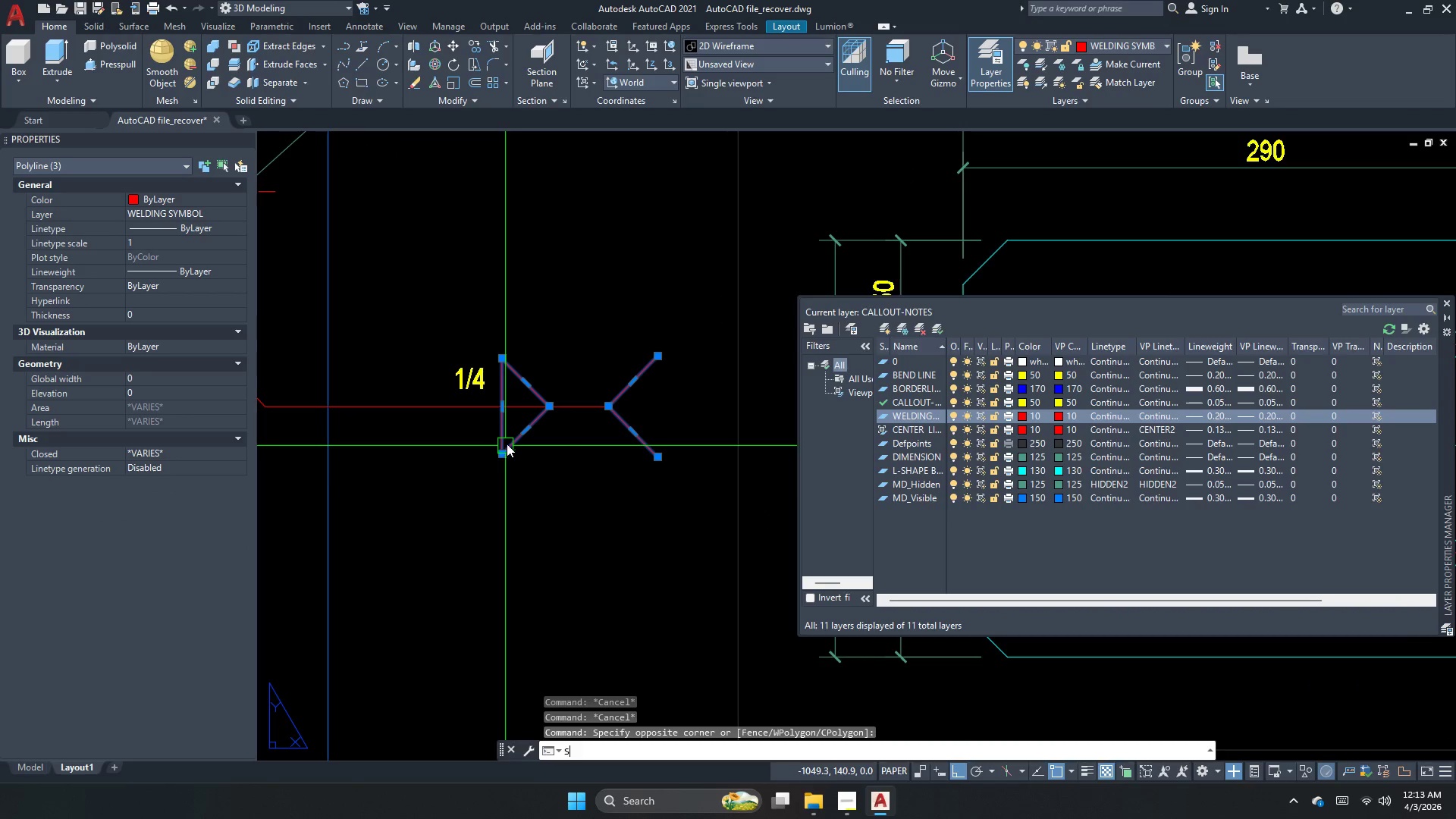 
scroll: coordinate [505, 446], scroll_direction: up, amount: 1.0
 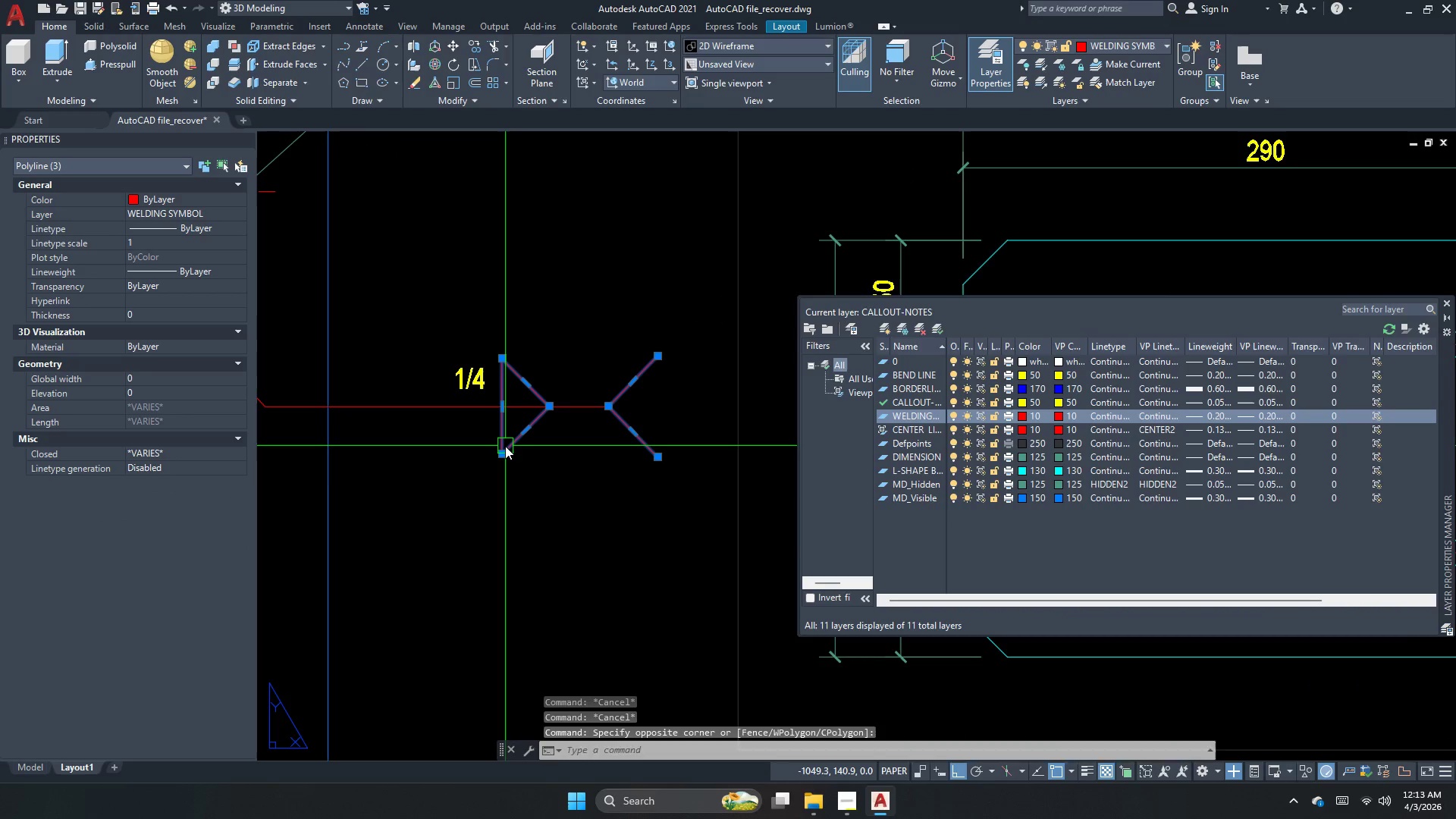 
key(X)
 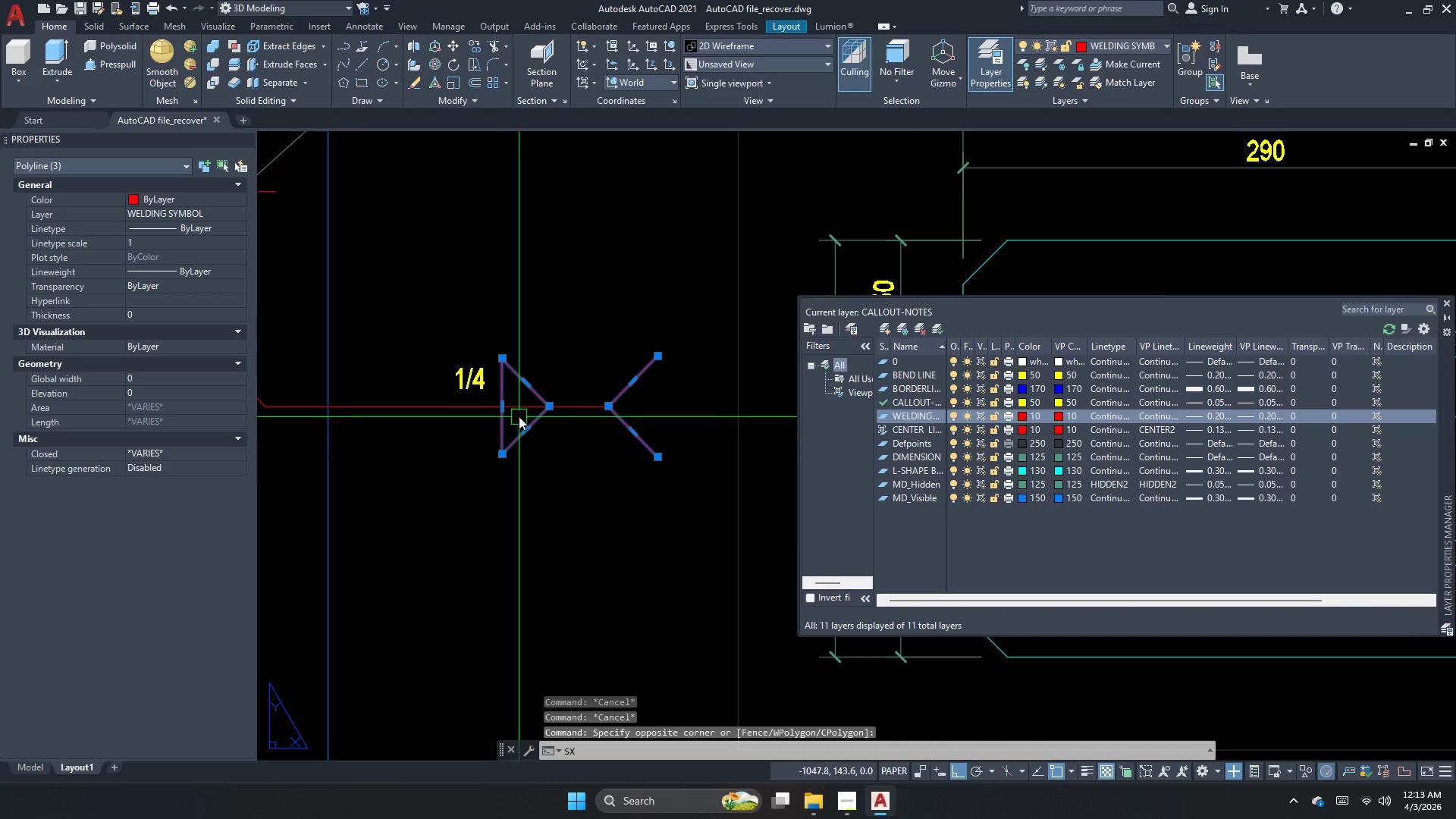 
type( sc )
 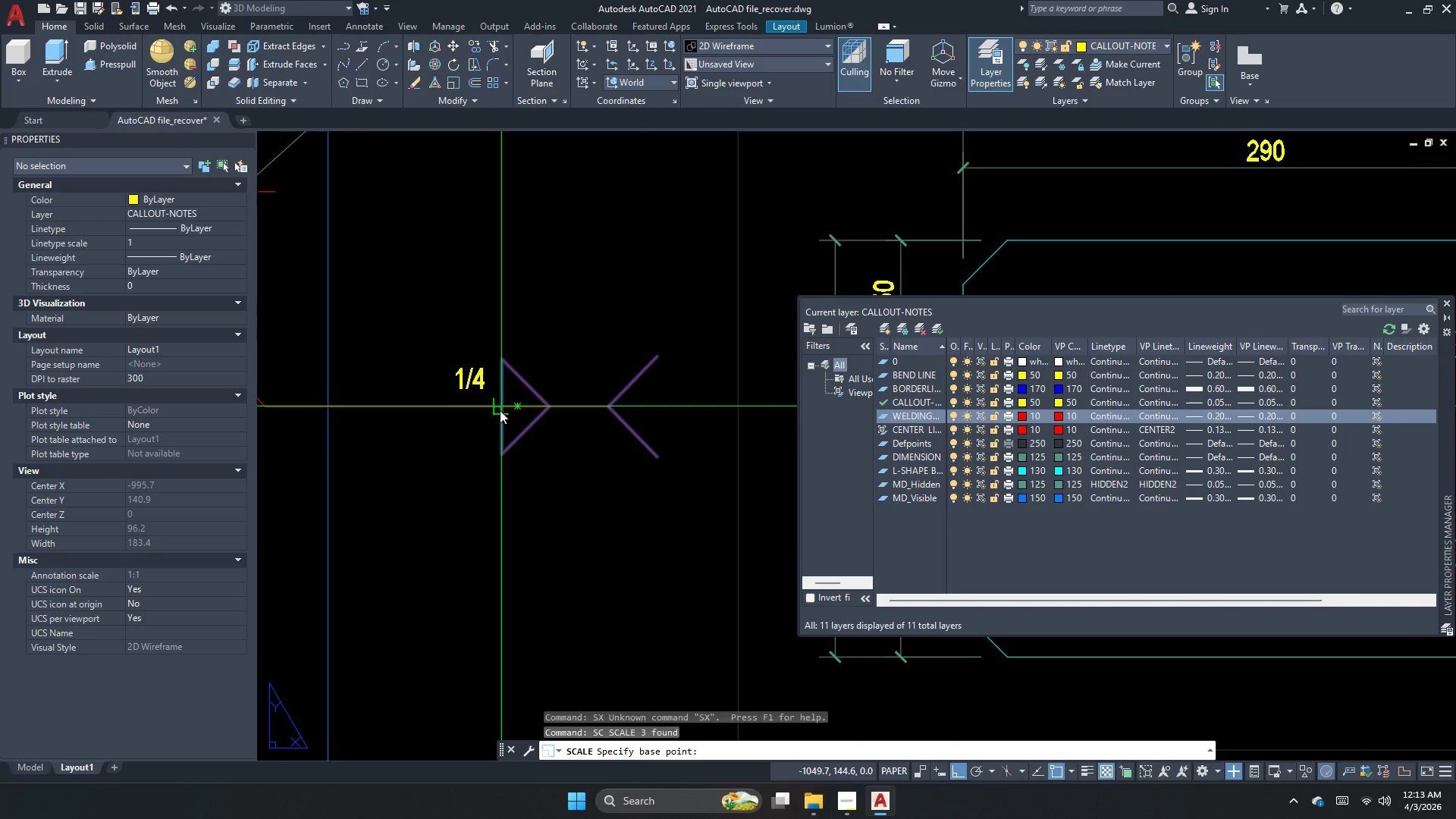 
left_click([500, 410])
 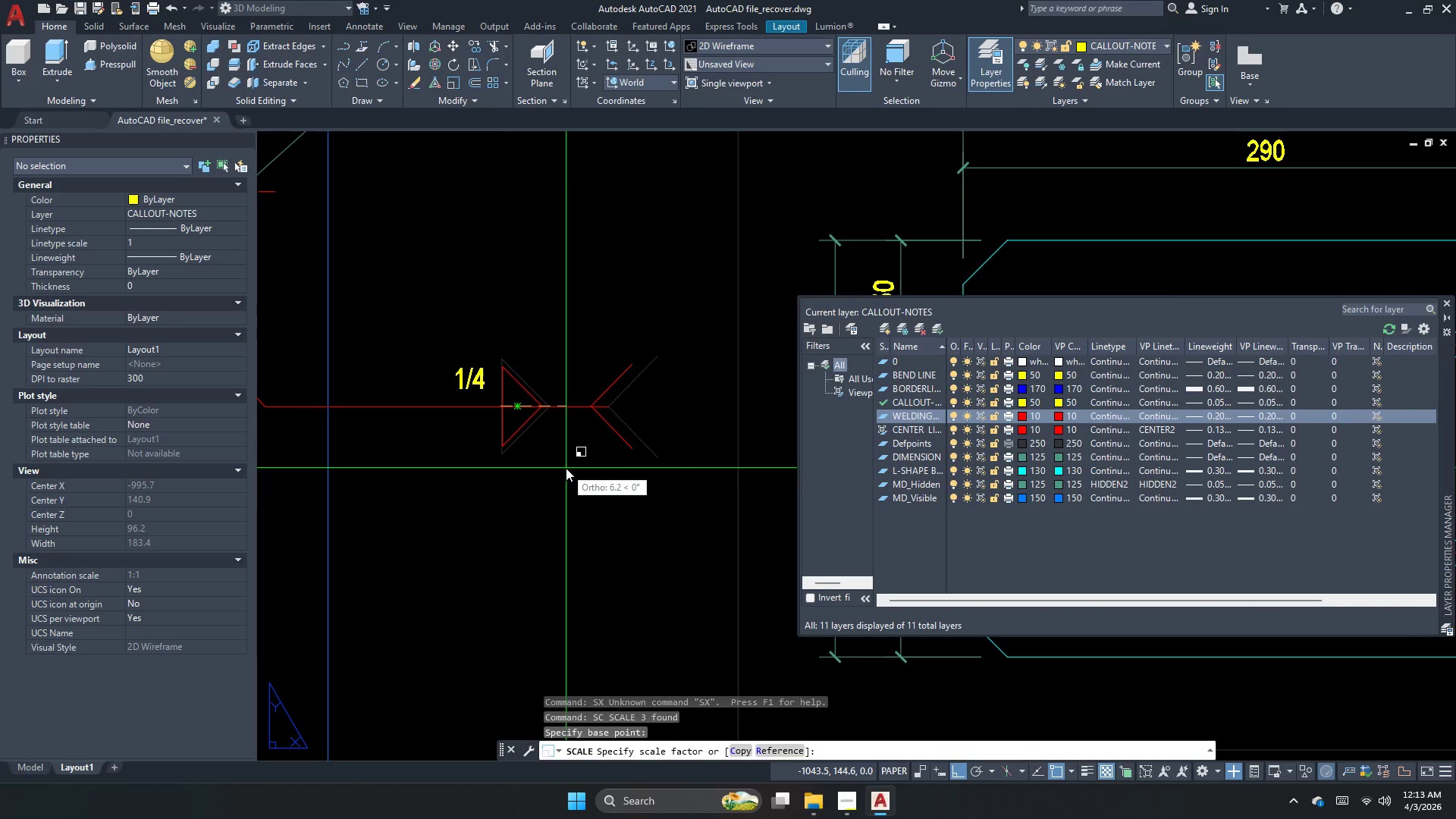 
left_click([566, 468])
 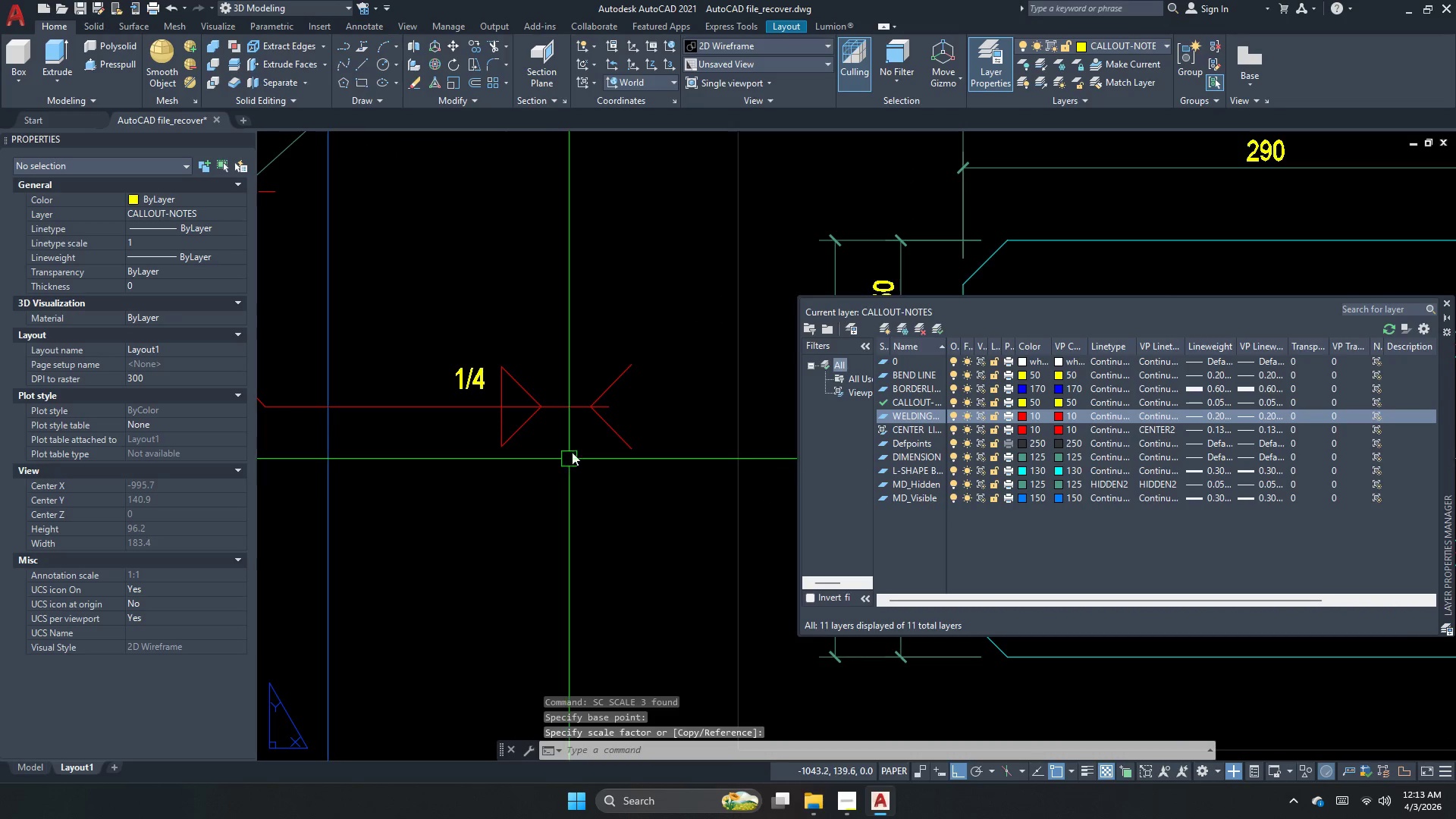 
key(Escape)
 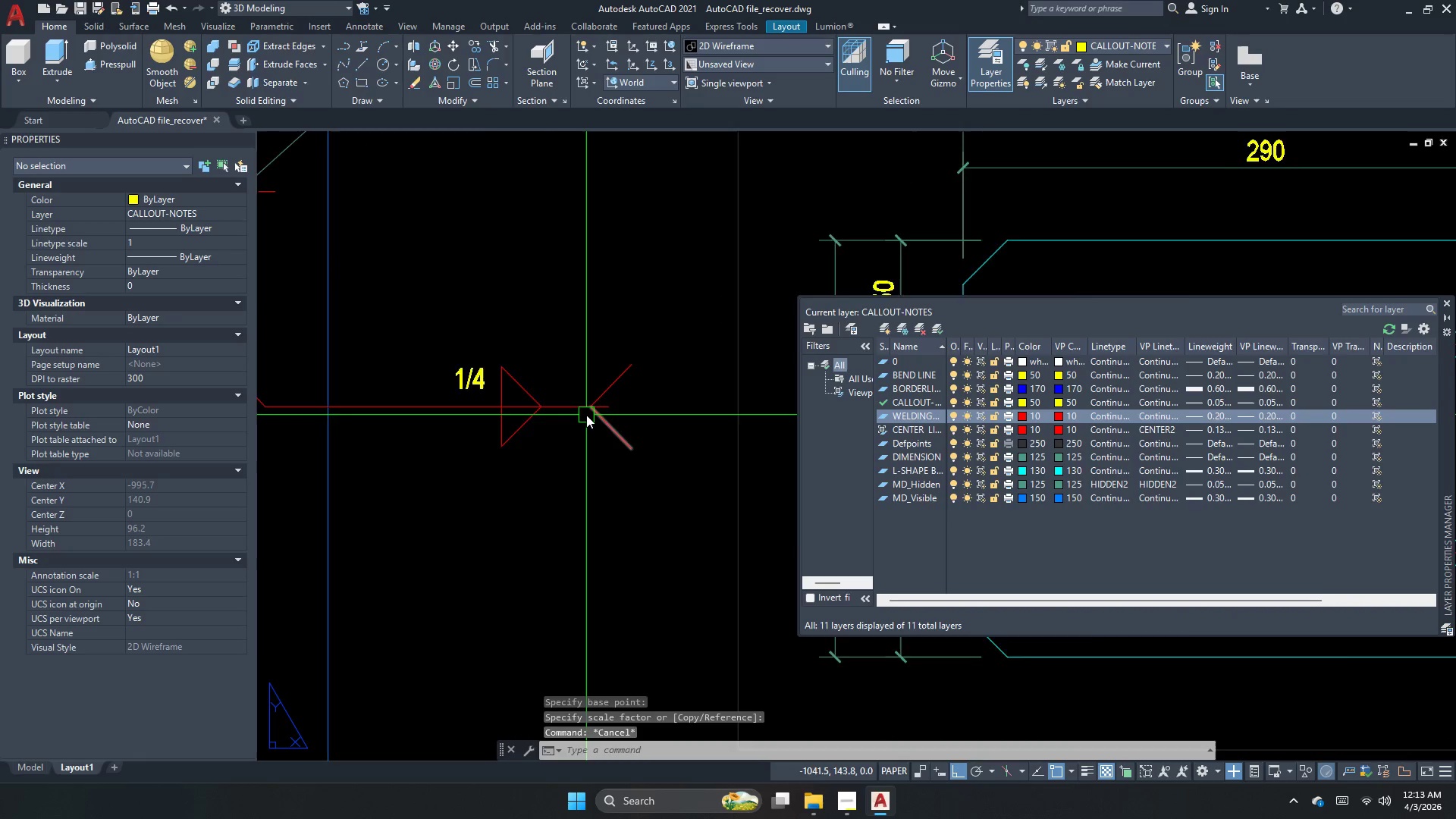 
left_click([605, 403])
 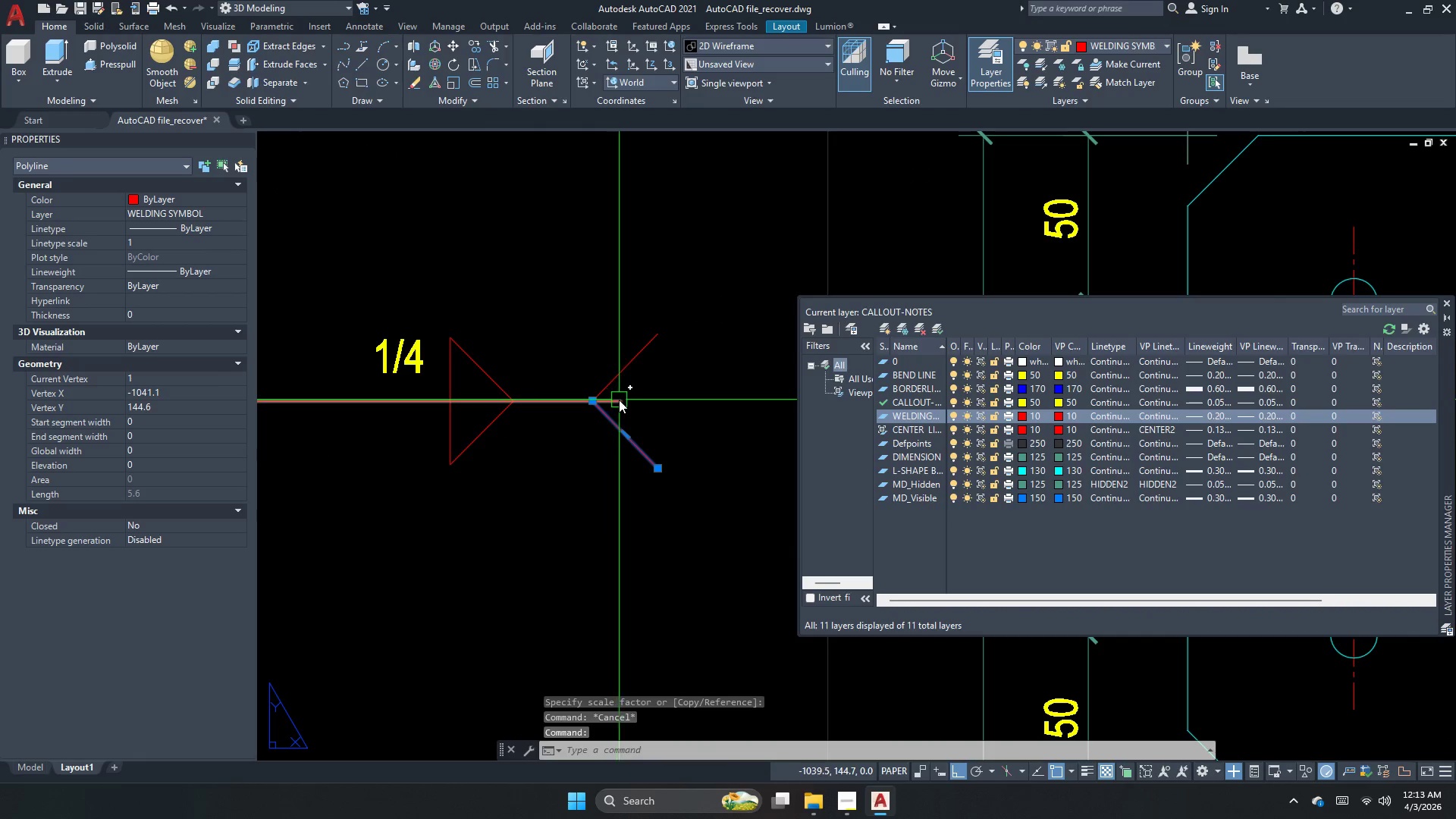 
scroll: coordinate [586, 415], scroll_direction: up, amount: 1.0
 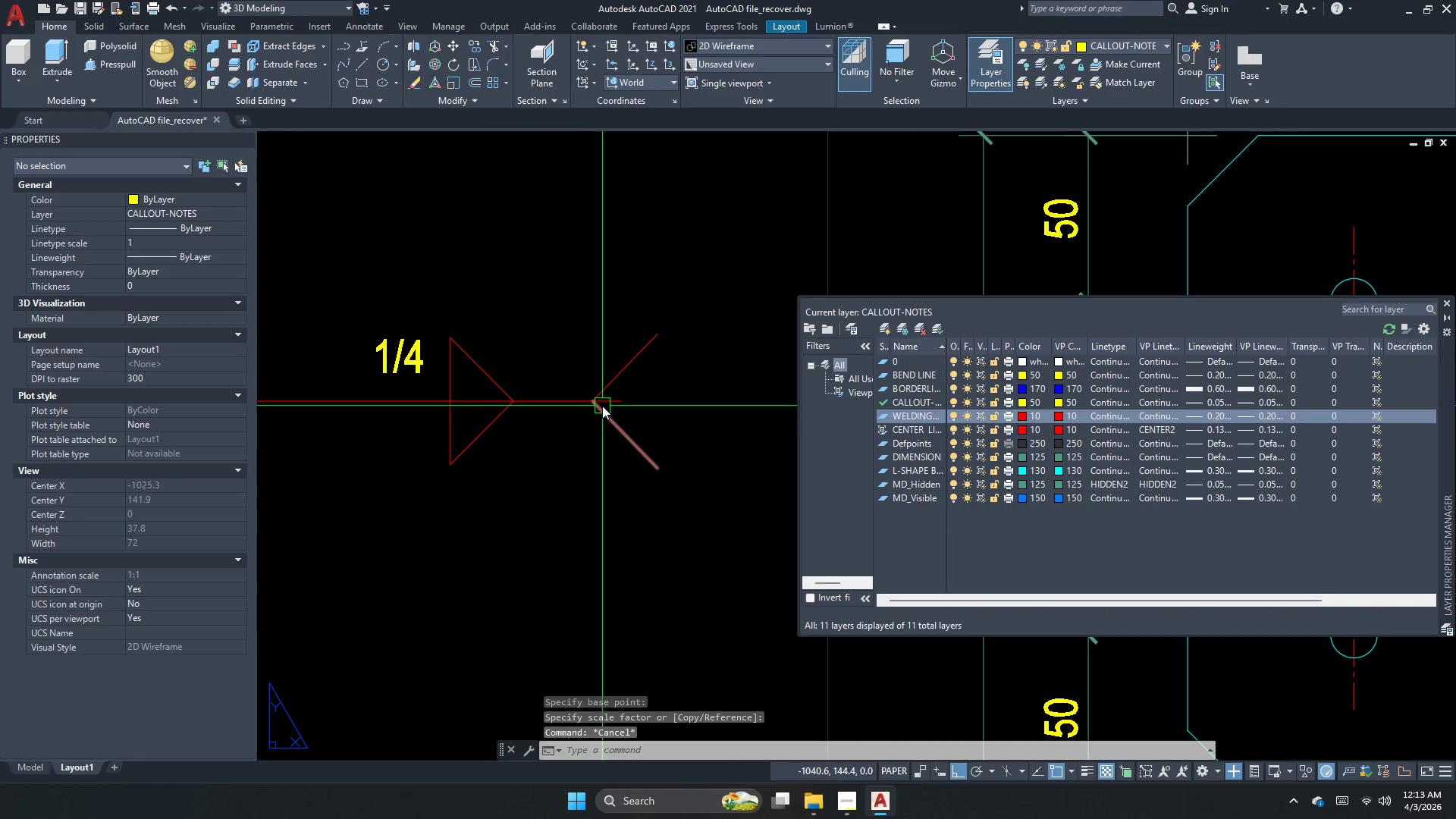 
key(Escape)
 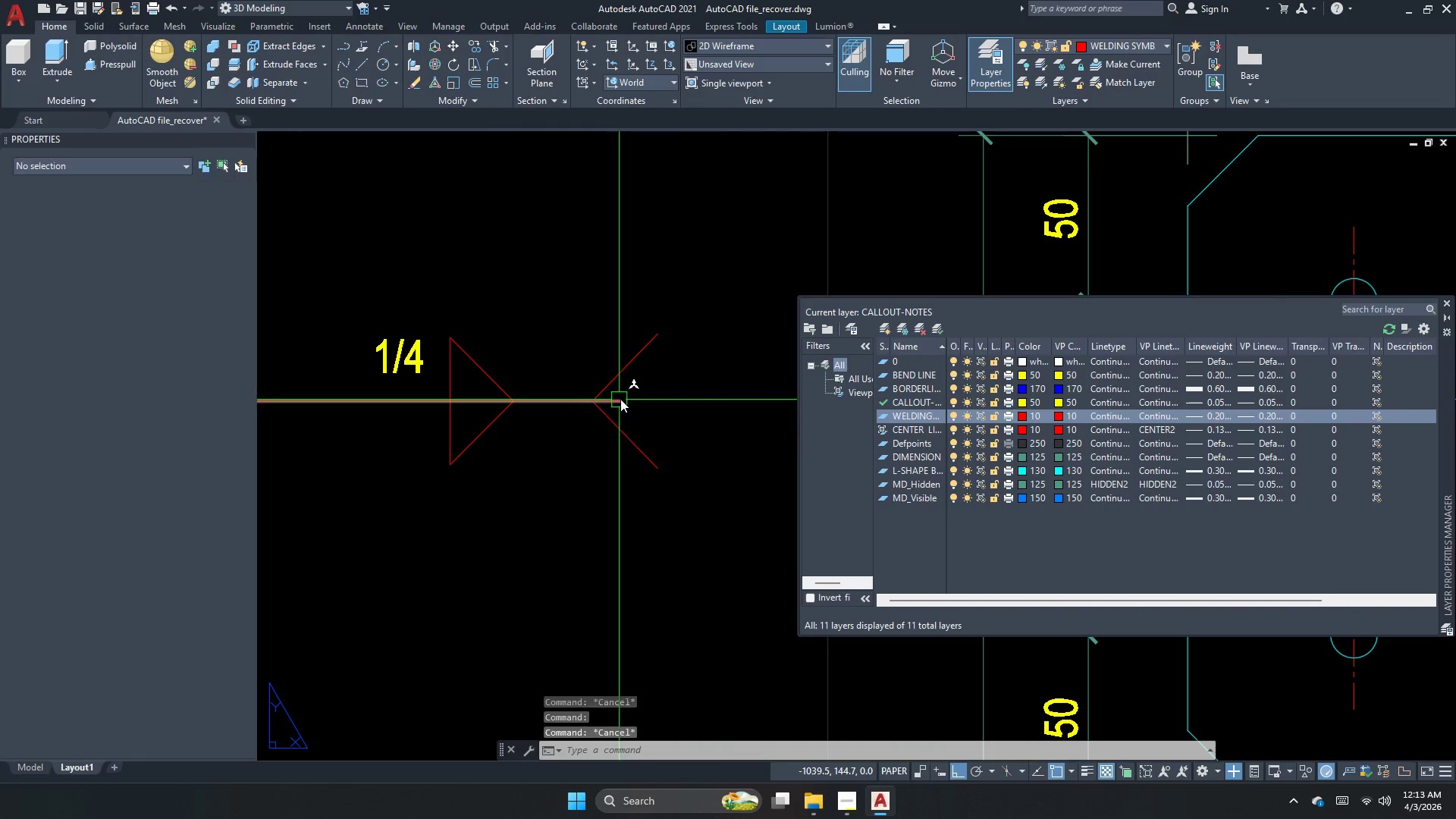 
left_click([623, 398])
 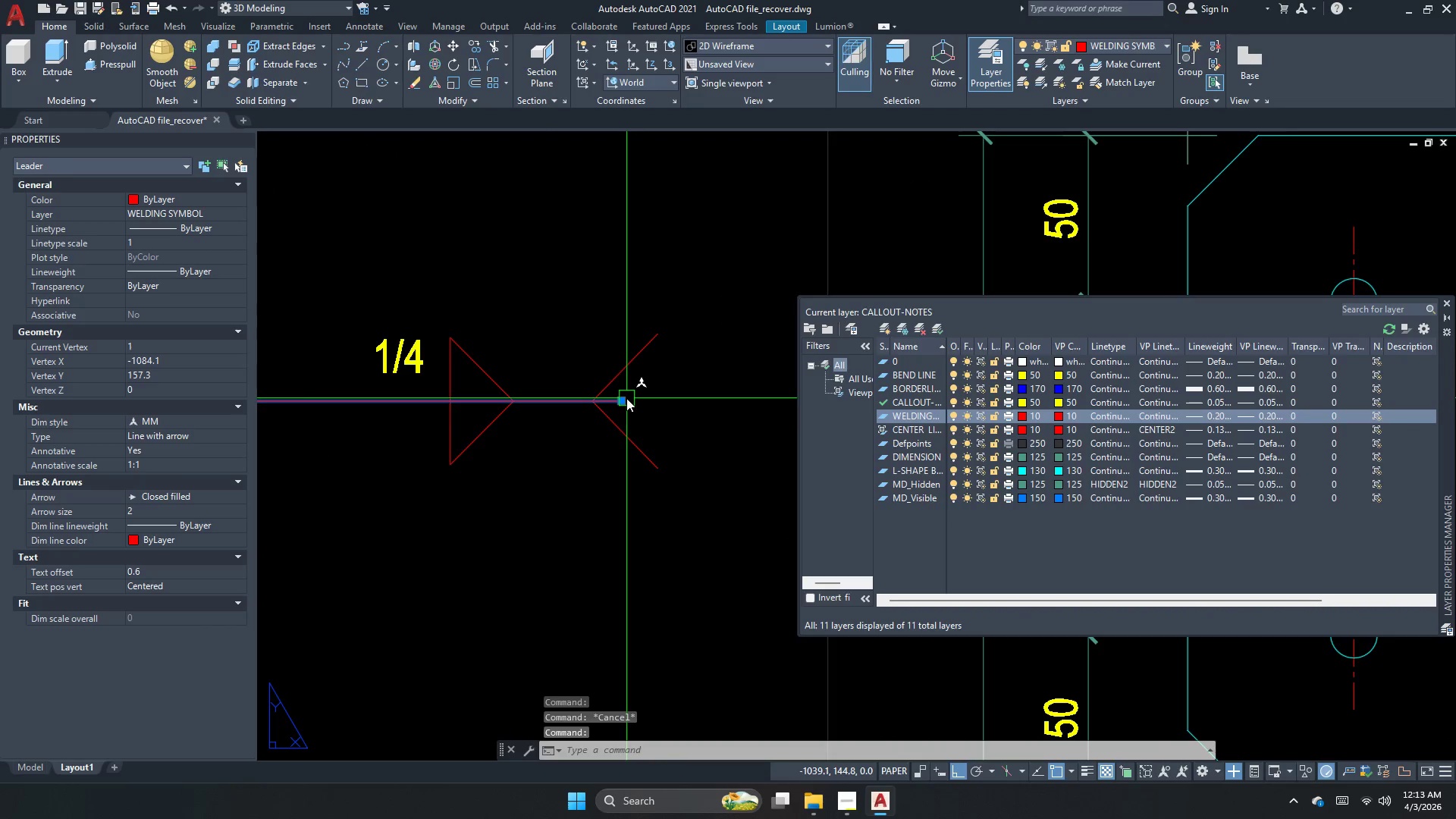 
left_click_drag(start_coordinate=[626, 398], to_coordinate=[622, 401])
 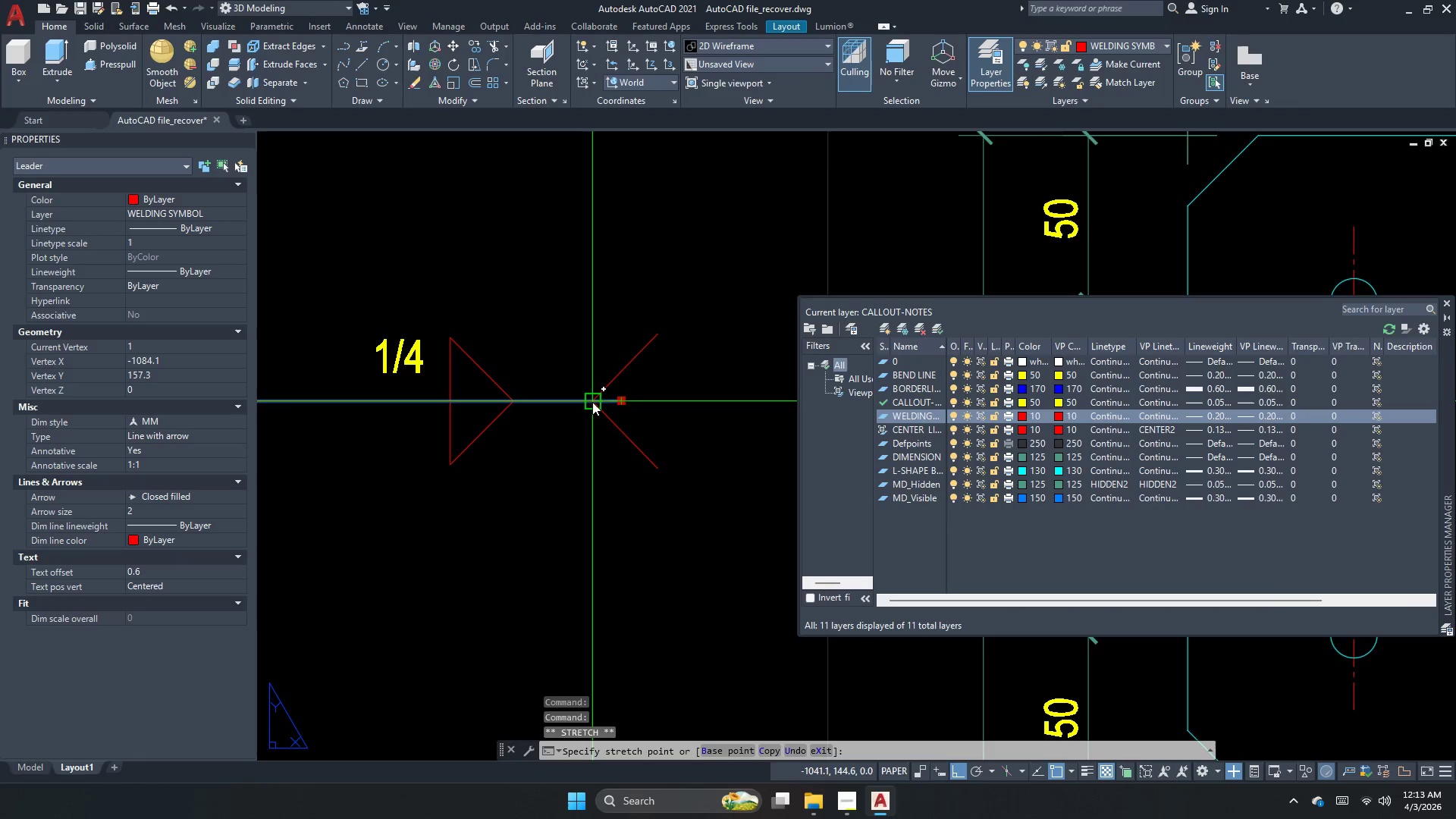 
key(Escape)
 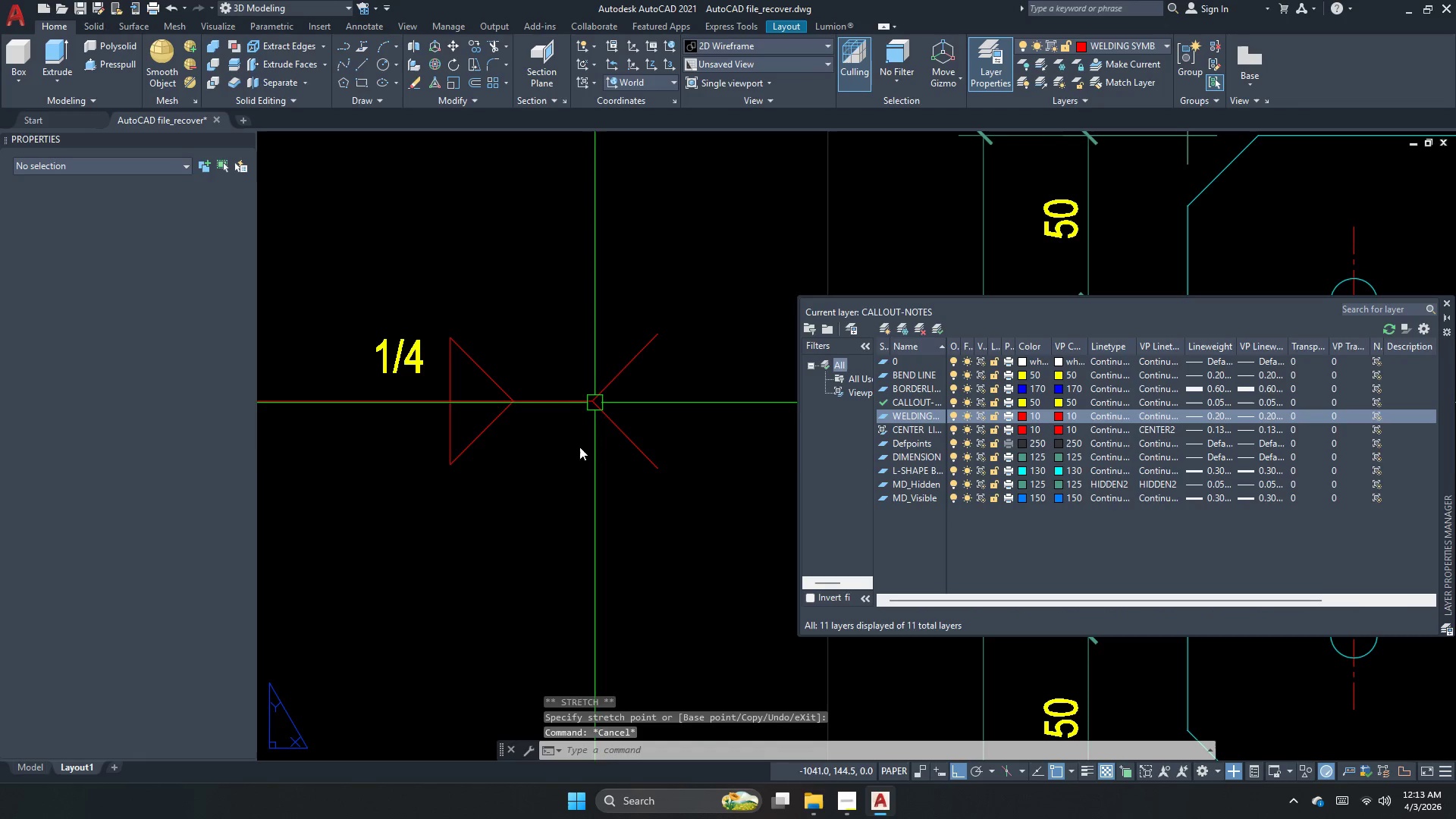 
key(Escape)
 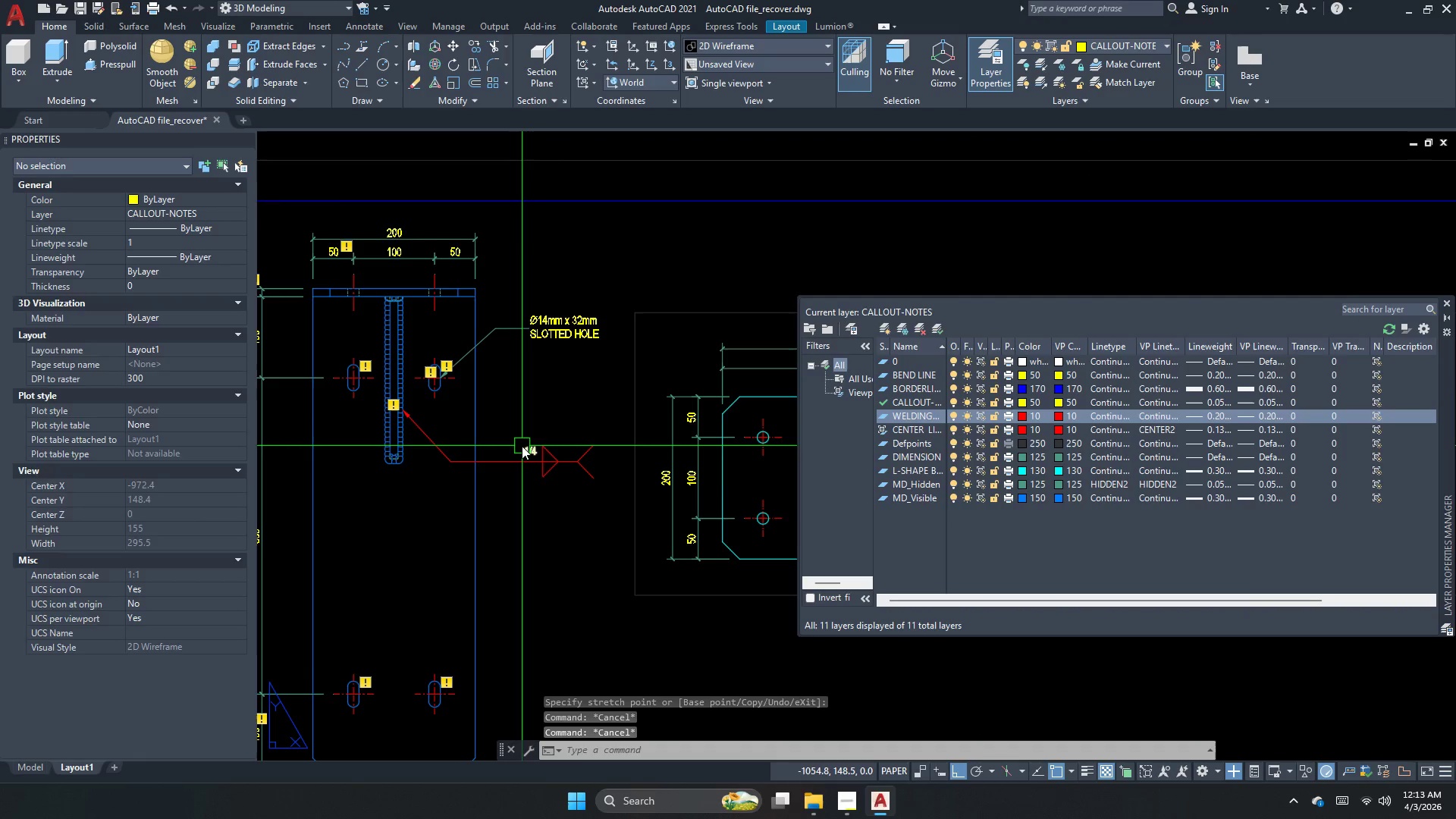 
left_click([521, 446])
 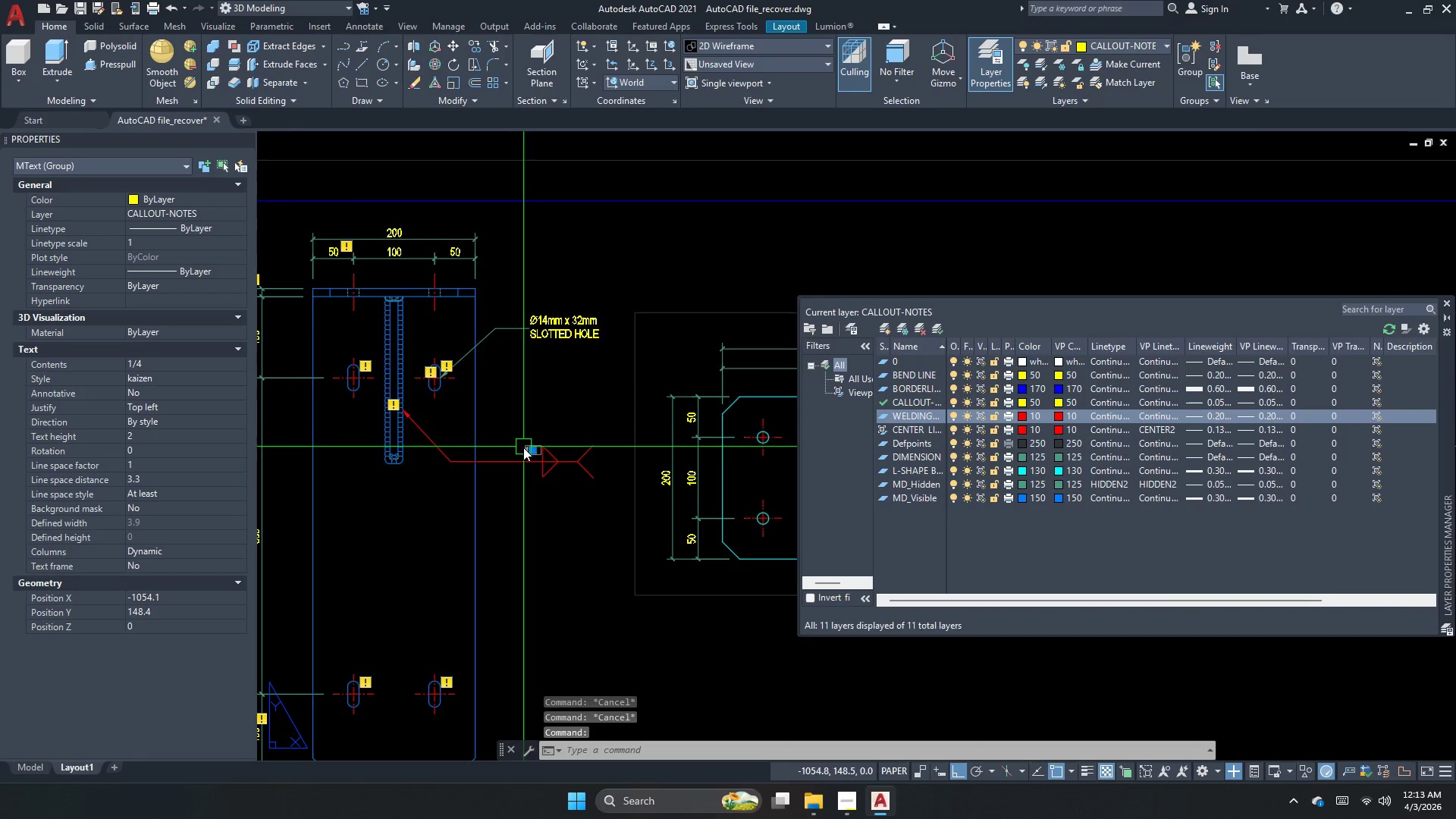 
scroll: coordinate [538, 453], scroll_direction: down, amount: 3.0
 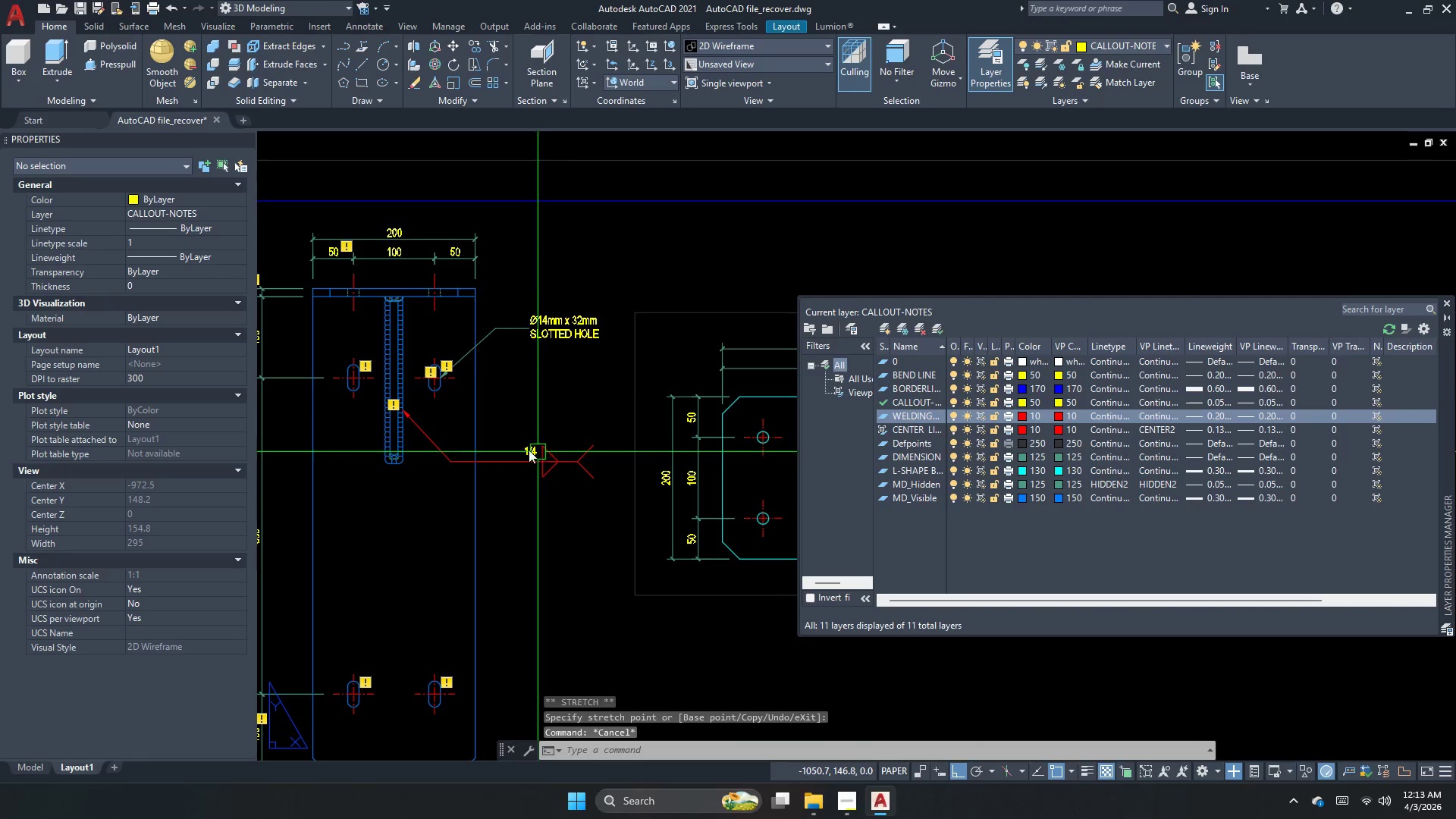 
key(C)
 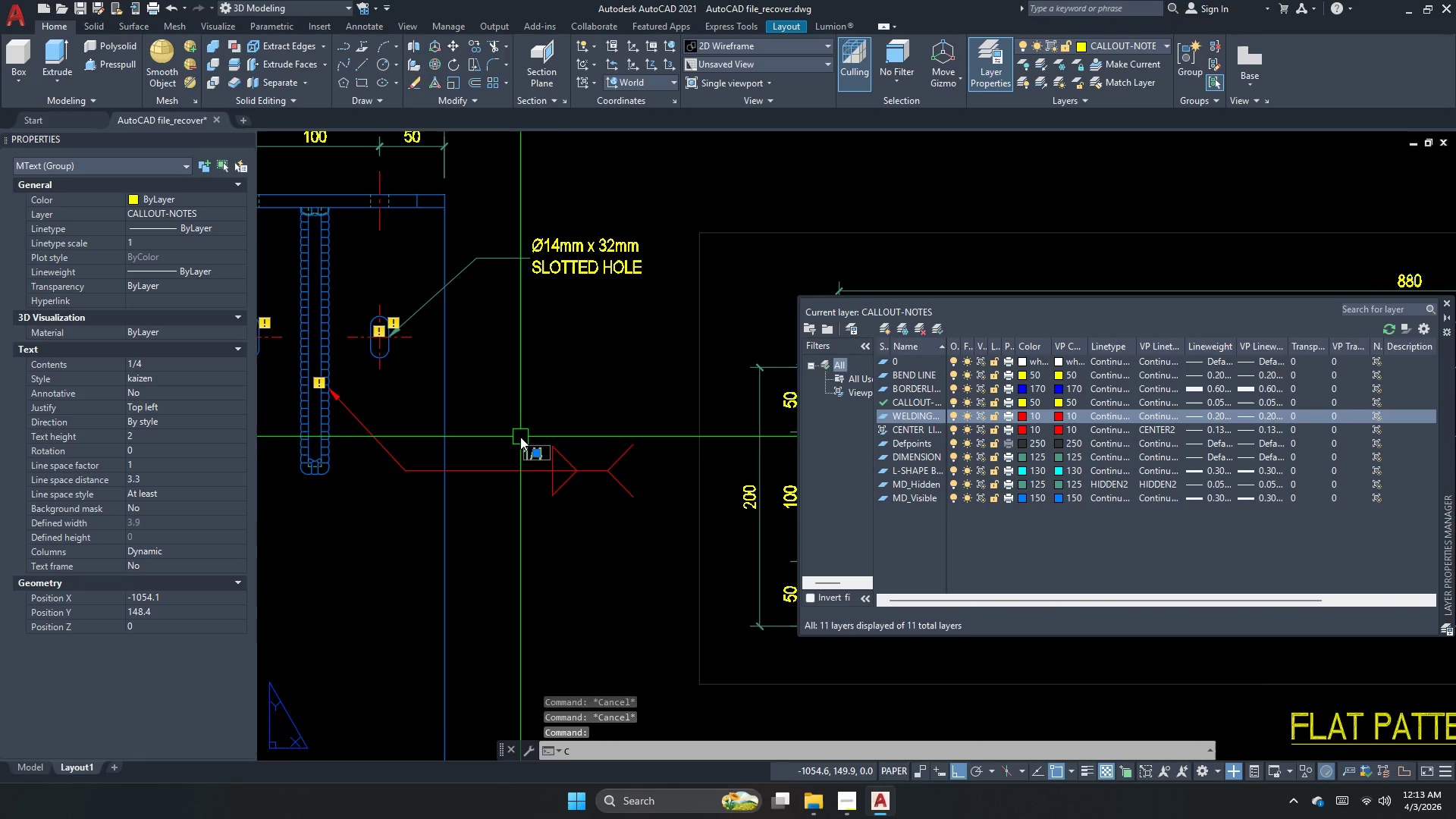 
scroll: coordinate [525, 448], scroll_direction: up, amount: 1.0
 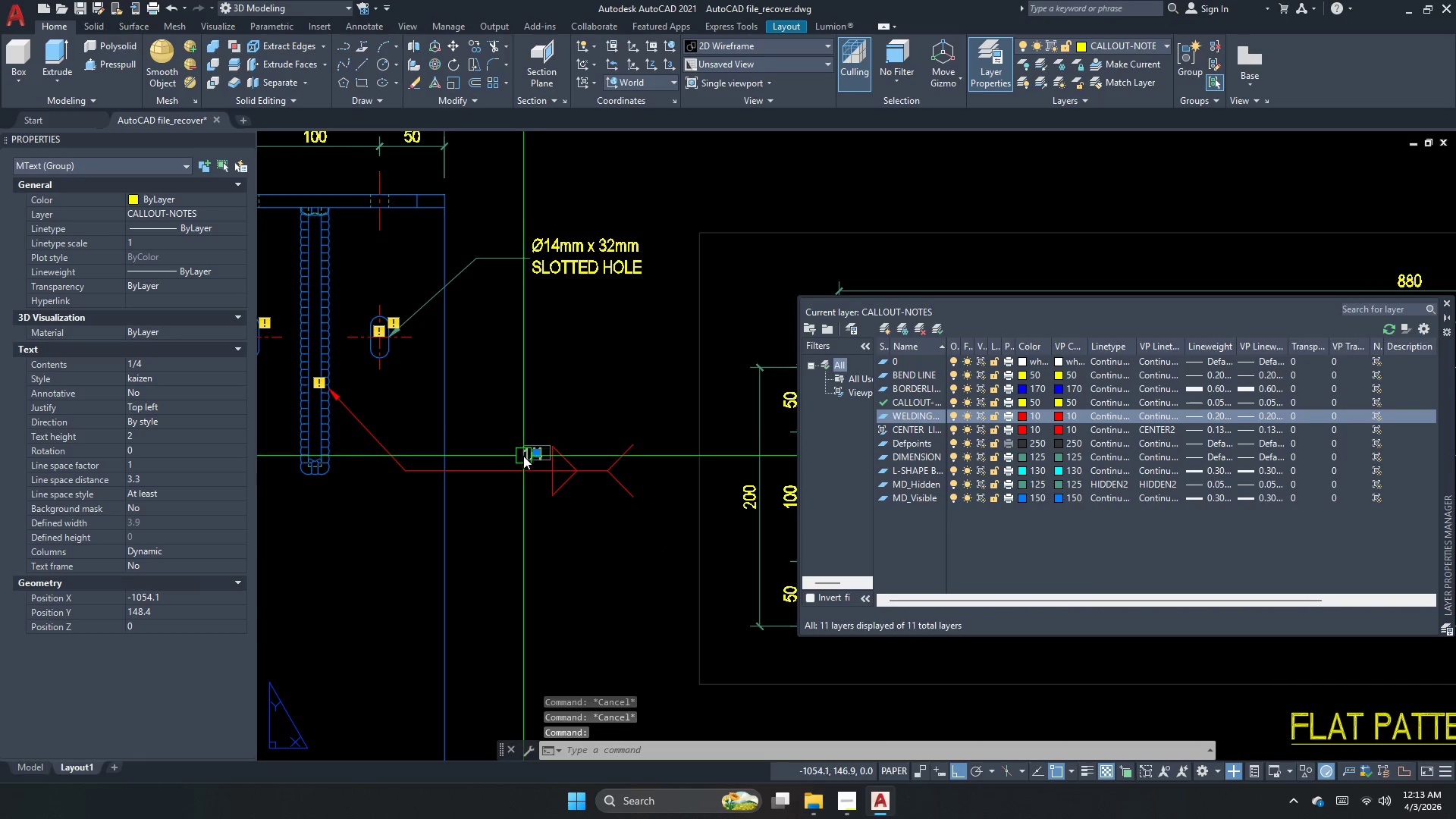 
key(O)
 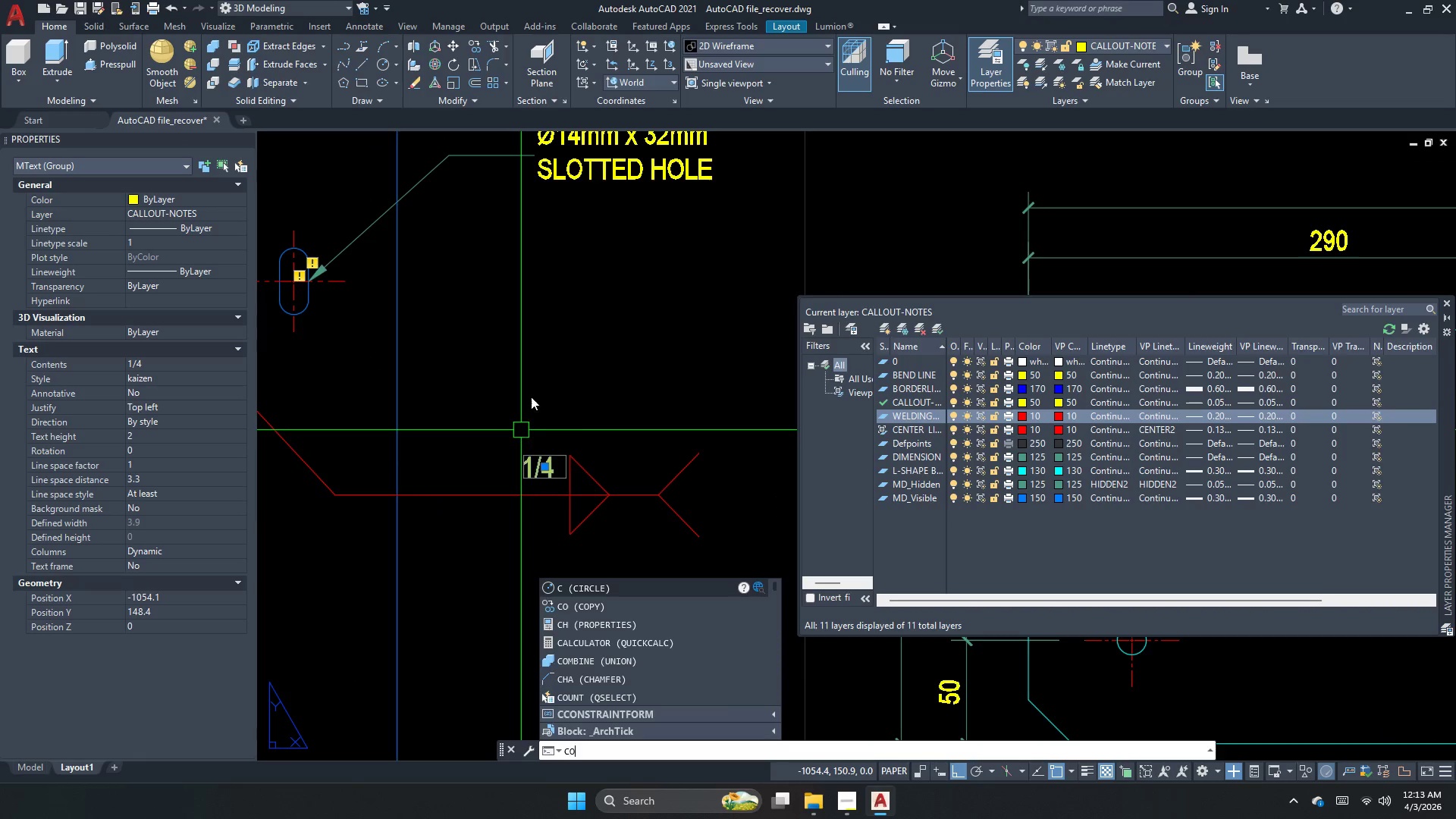 
key(Space)
 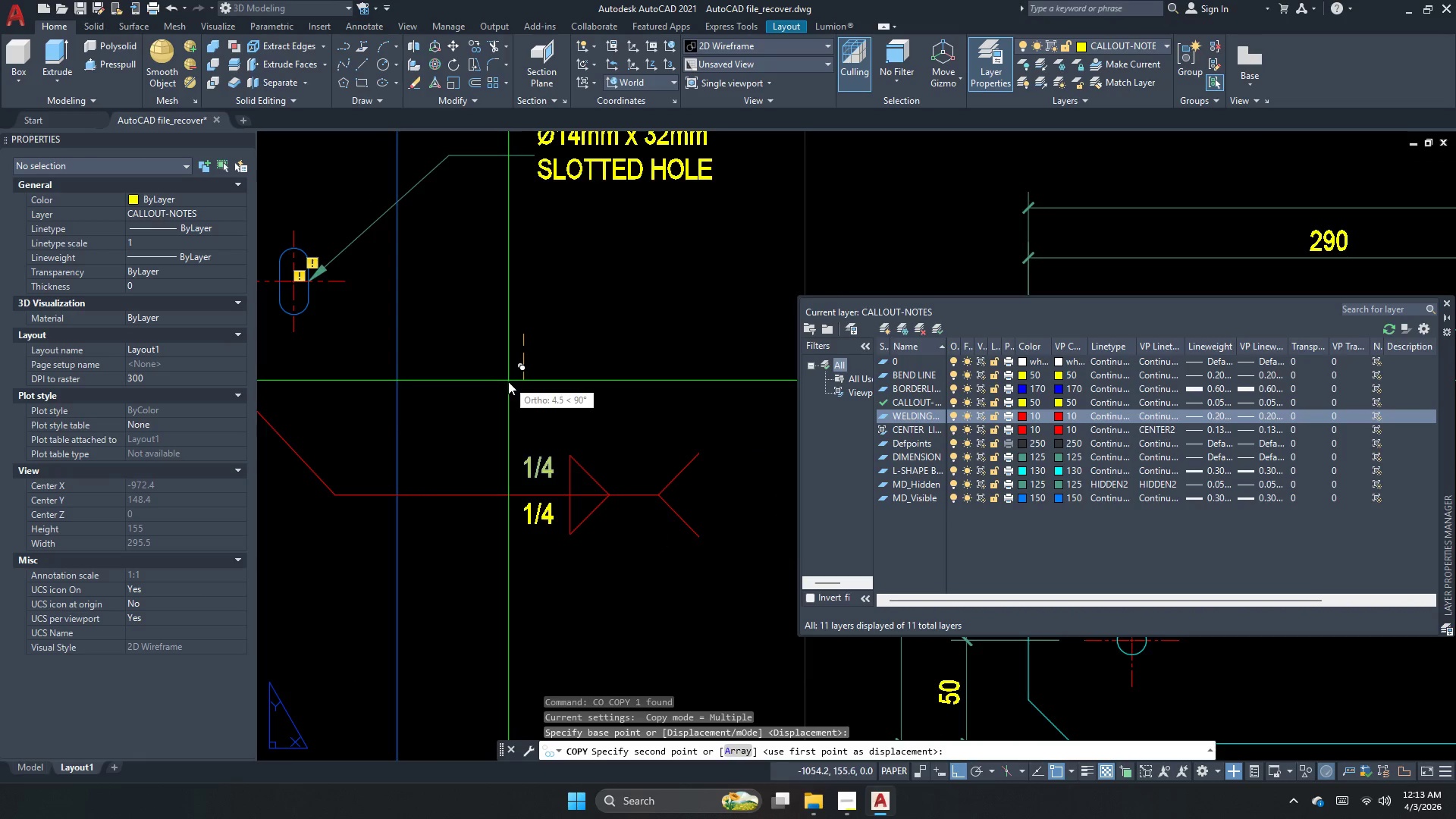 
scroll: coordinate [521, 430], scroll_direction: up, amount: 1.0
 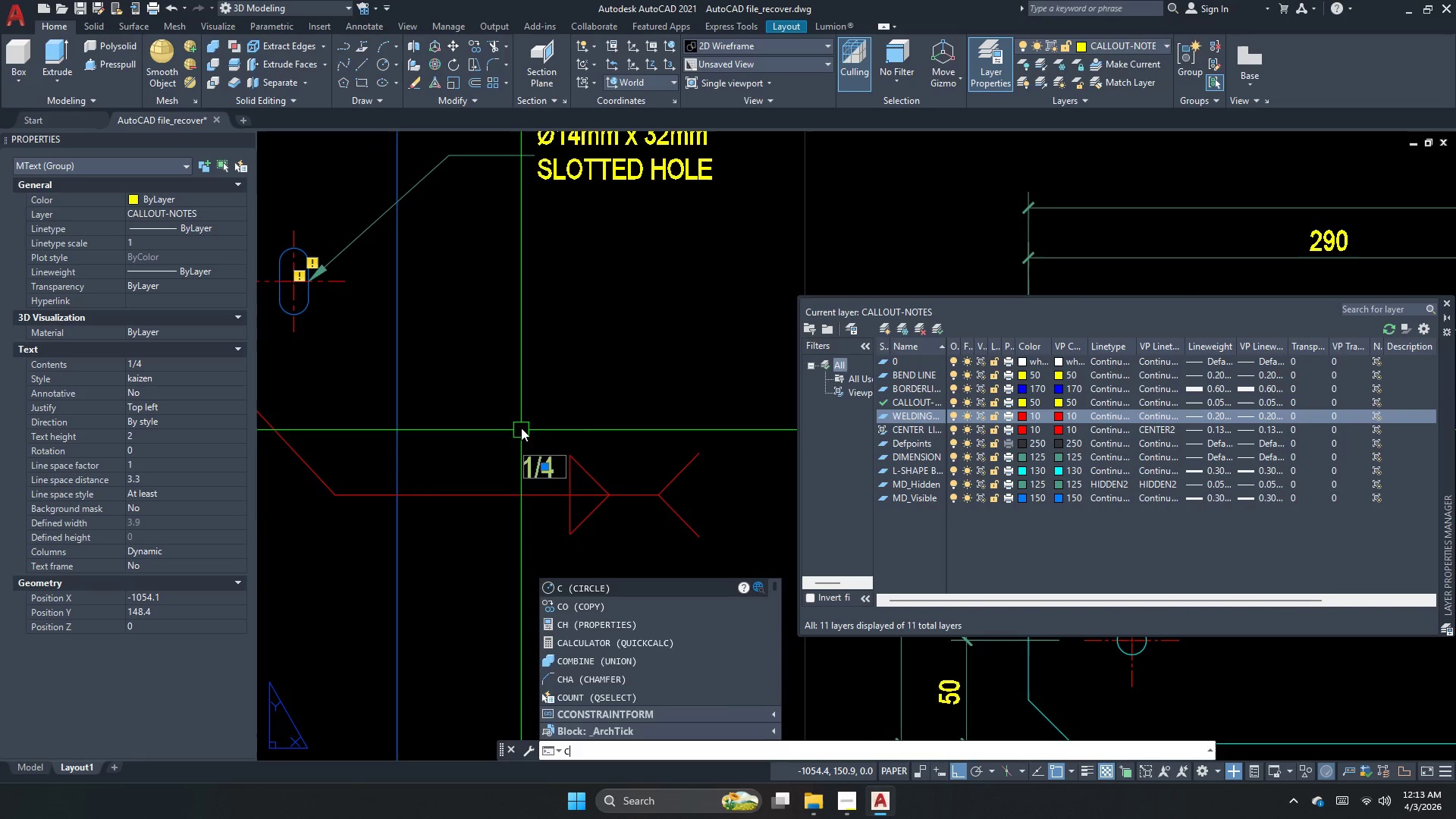 
left_click([508, 381])
 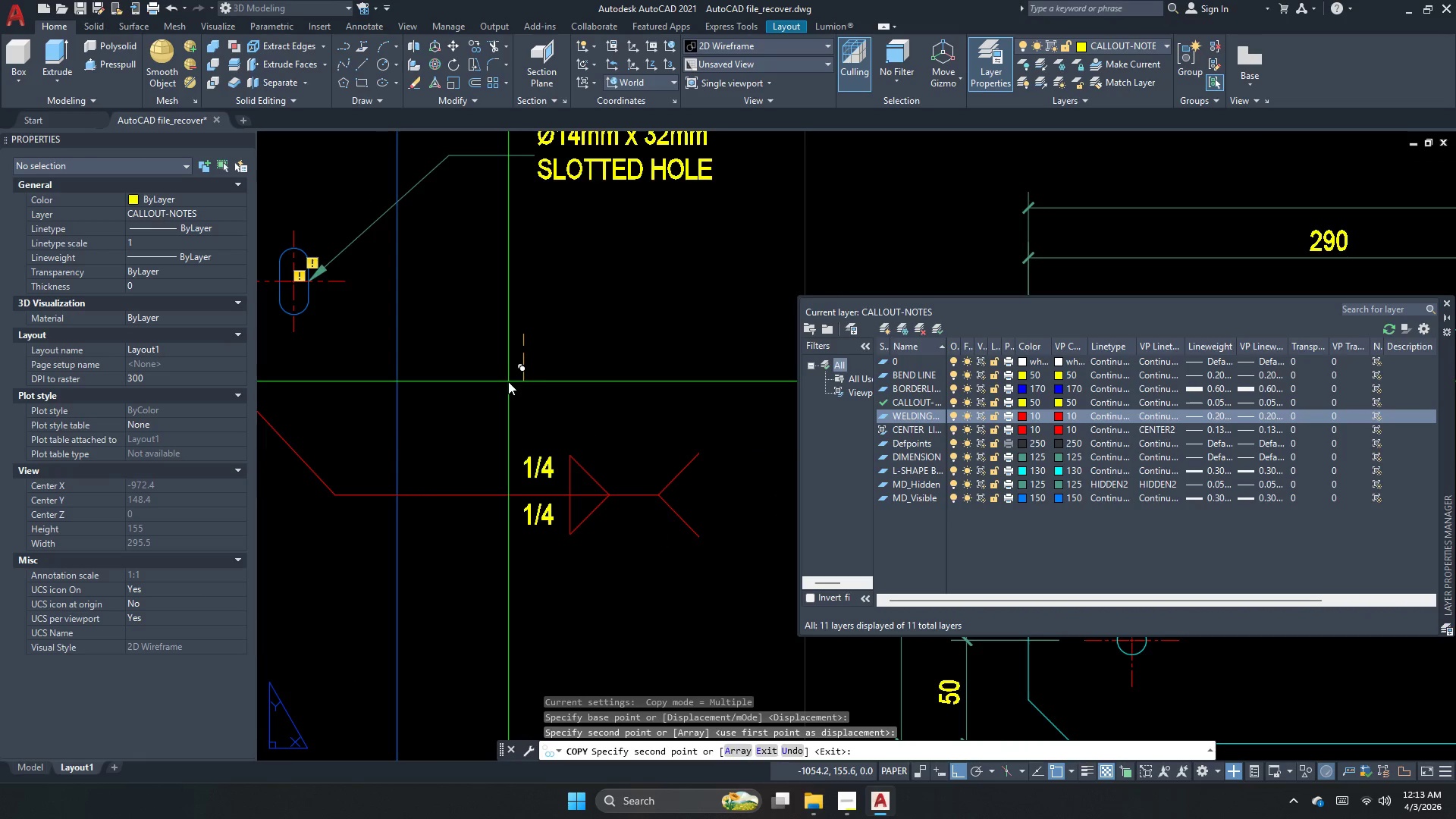 
key(Escape)
 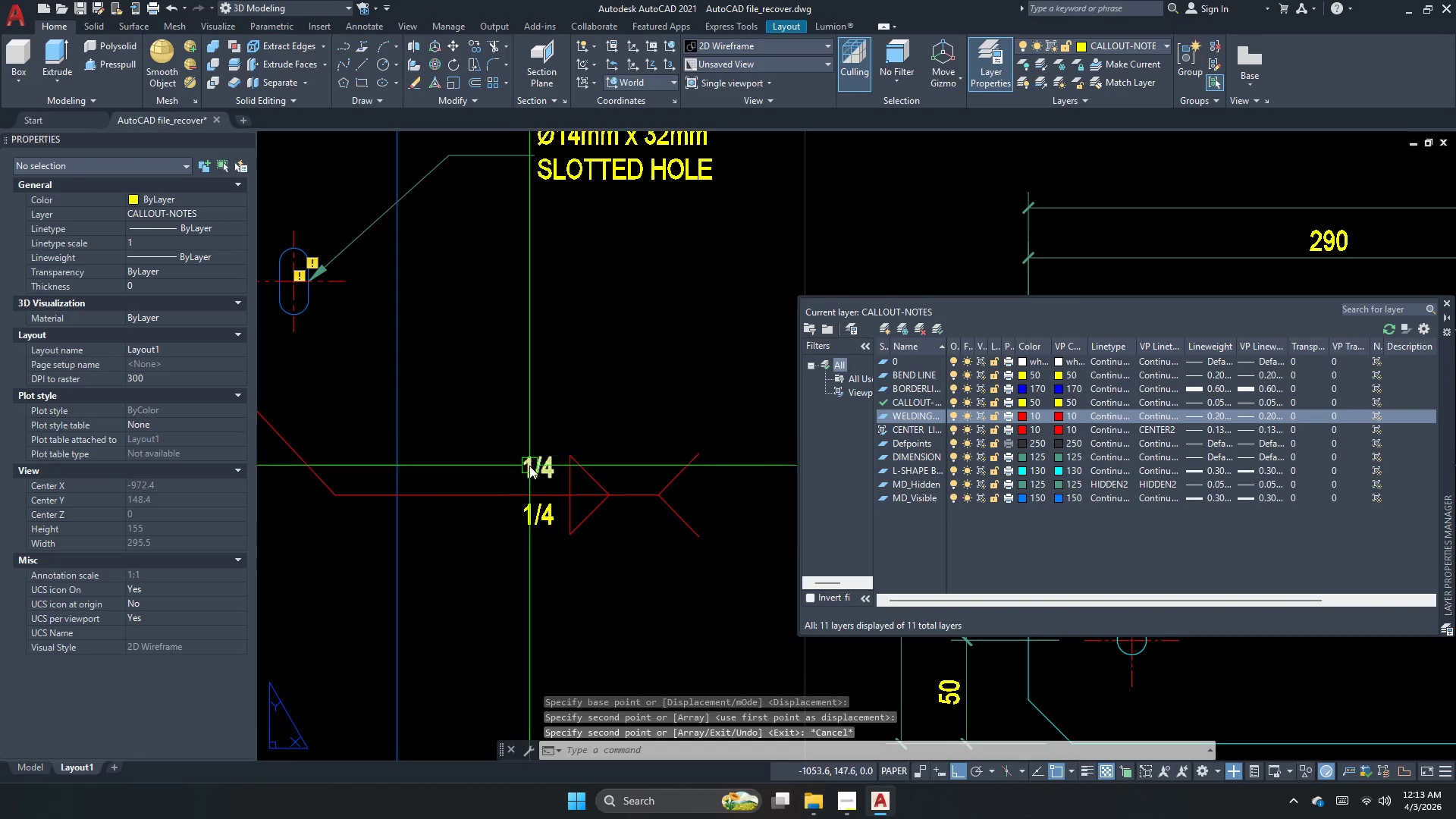 
left_click([533, 471])
 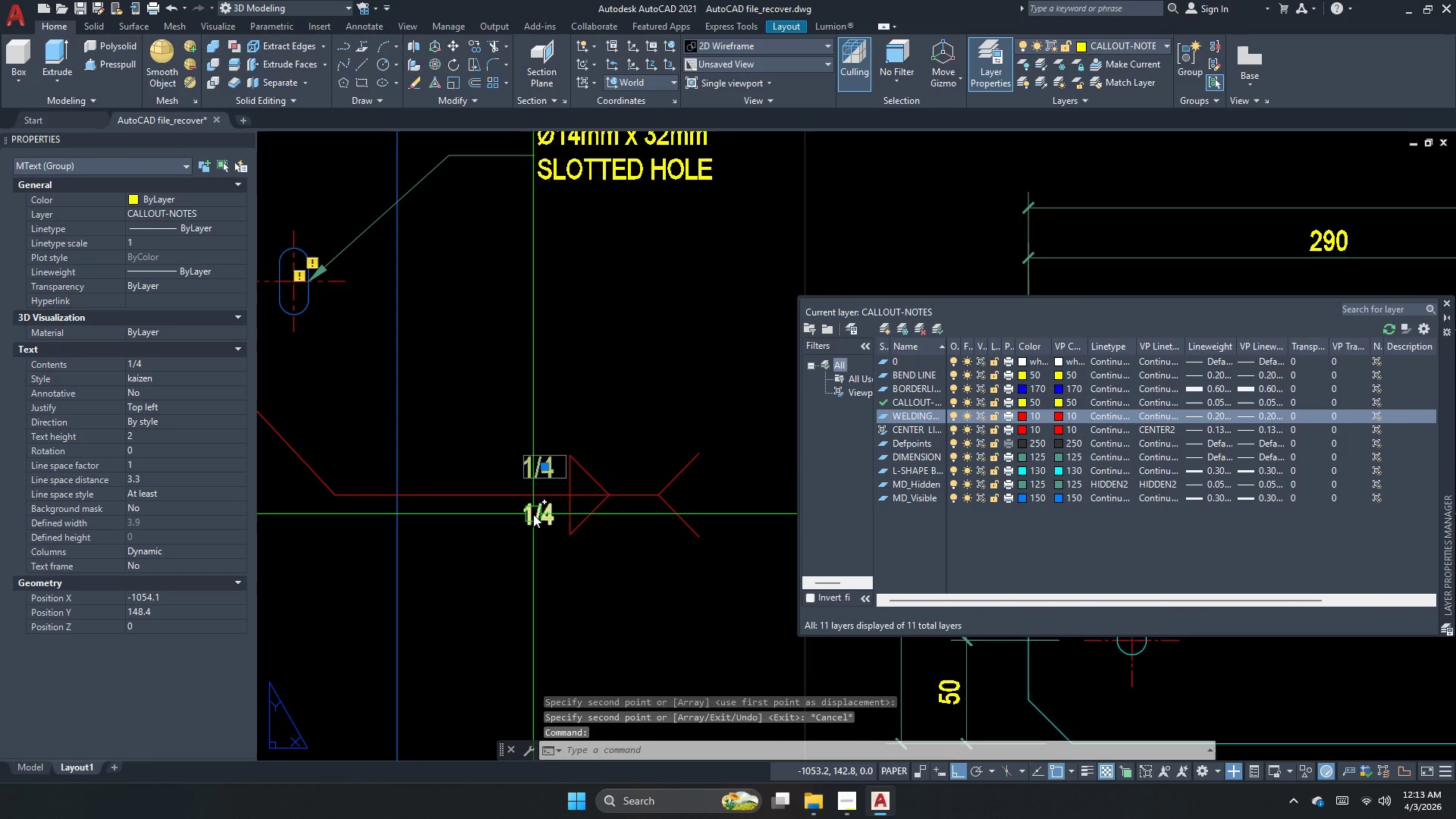 
type(co )
 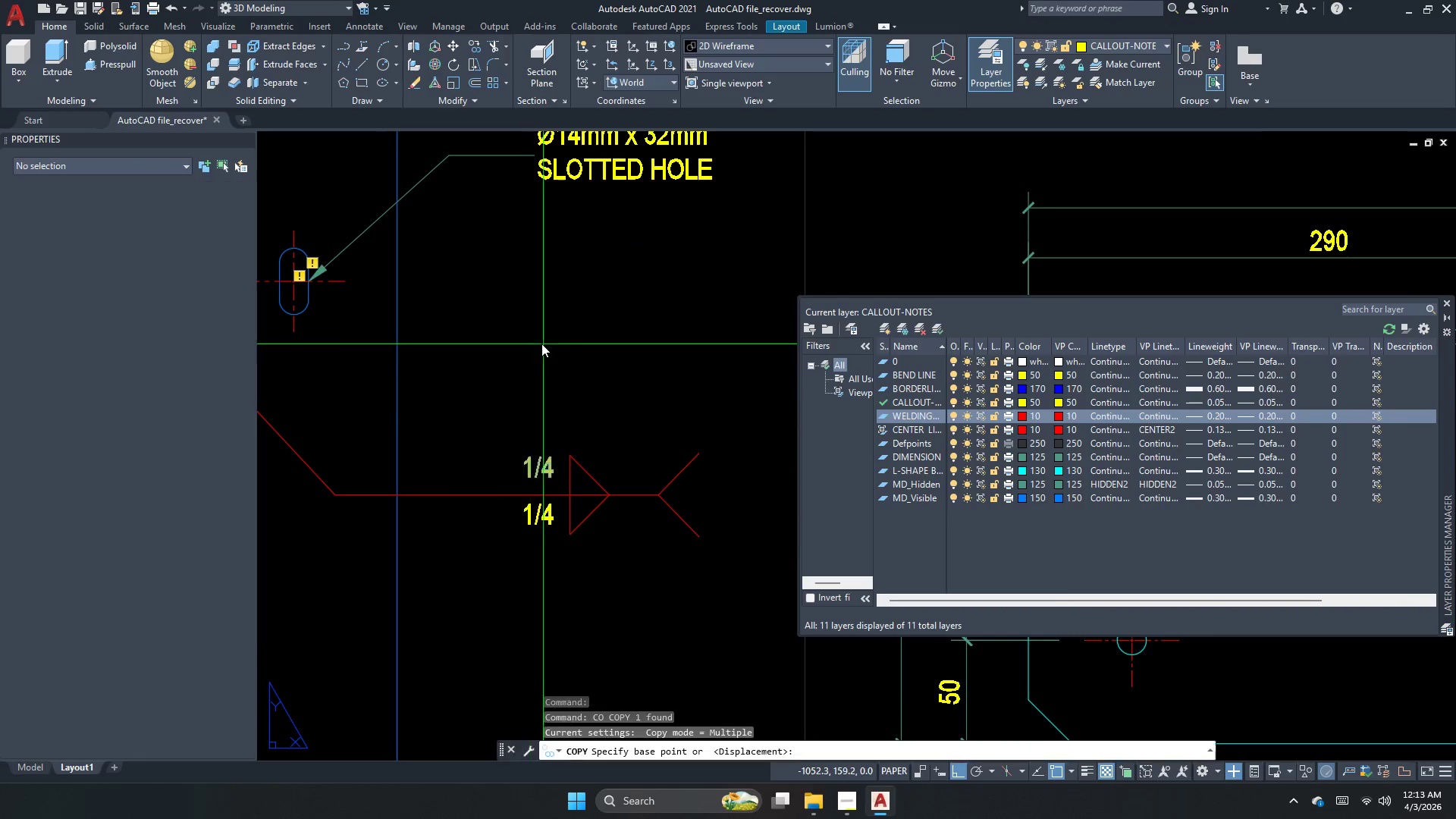 
left_click_drag(start_coordinate=[541, 344], to_coordinate=[562, 344])
 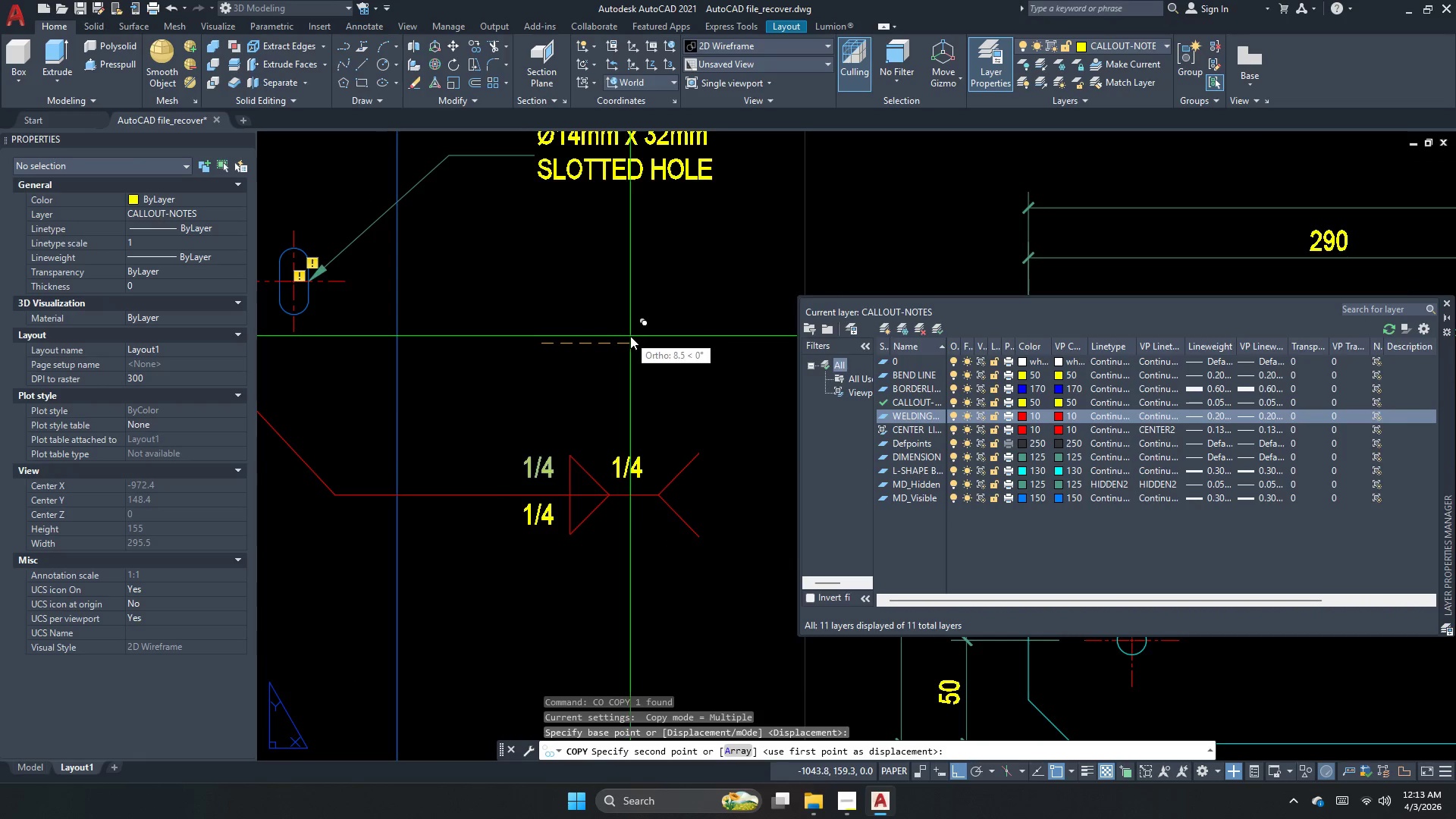 
left_click([632, 336])
 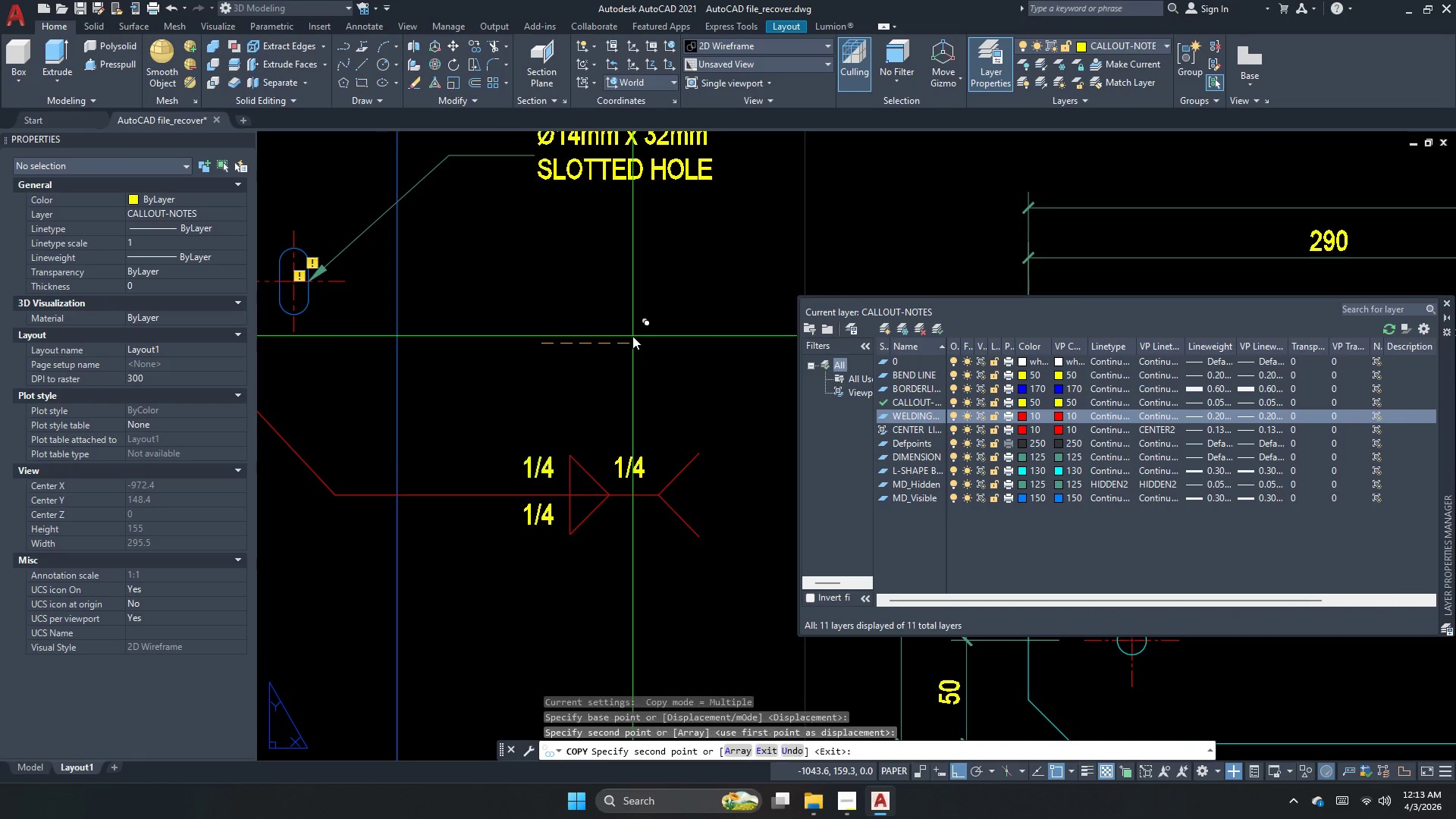 
key(Escape)
 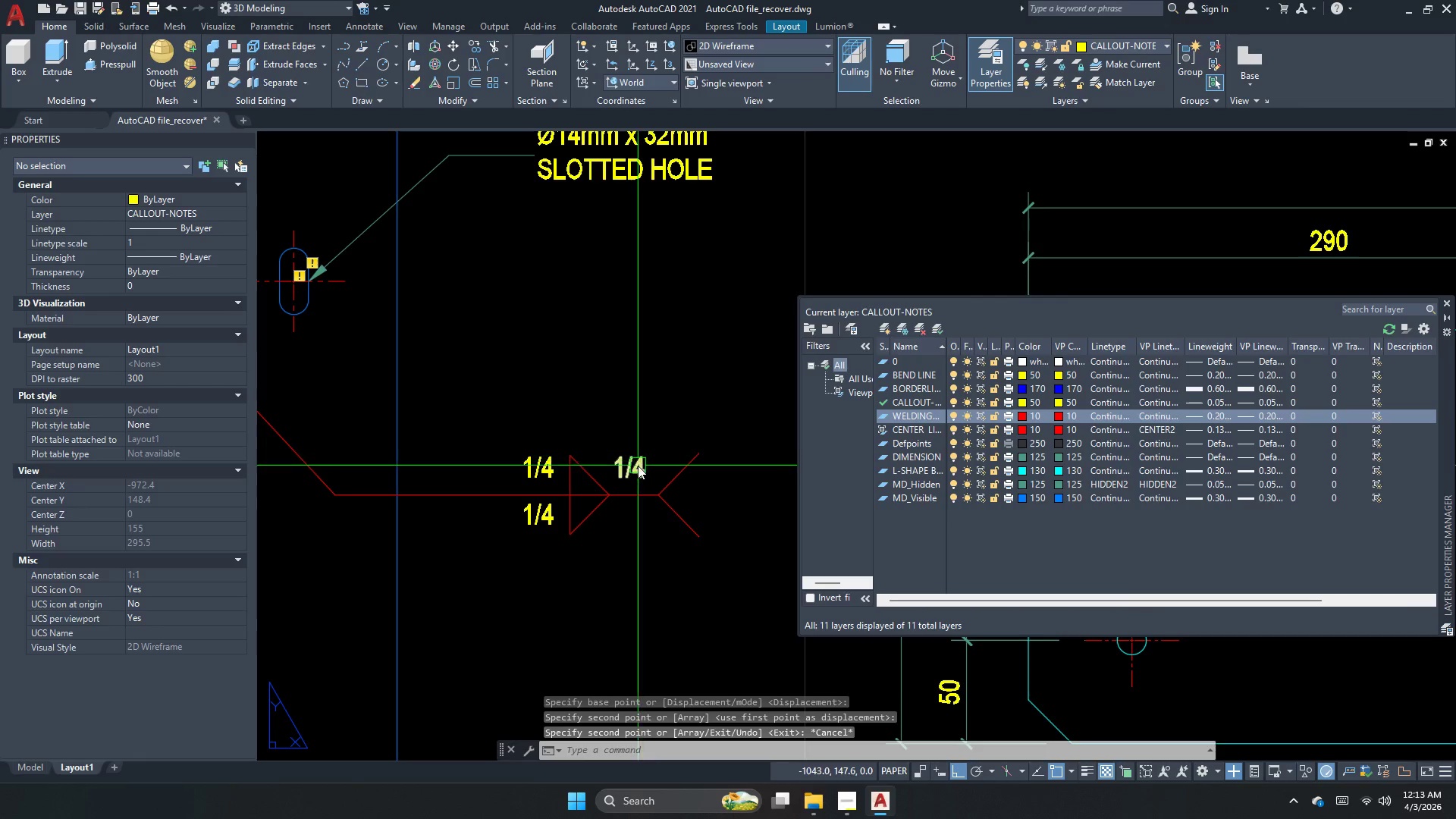 
double_click([637, 468])
 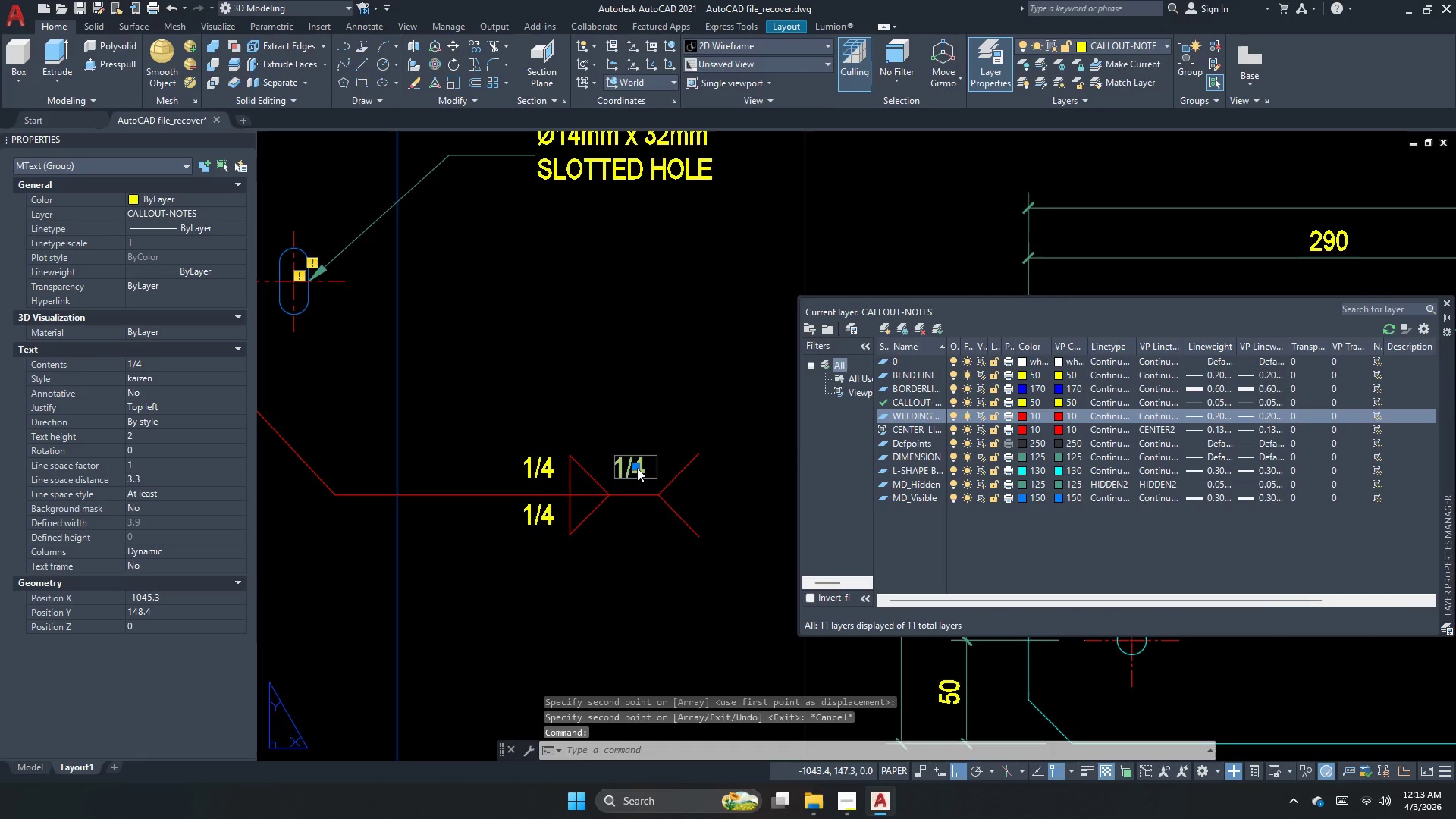 
triple_click([637, 468])
 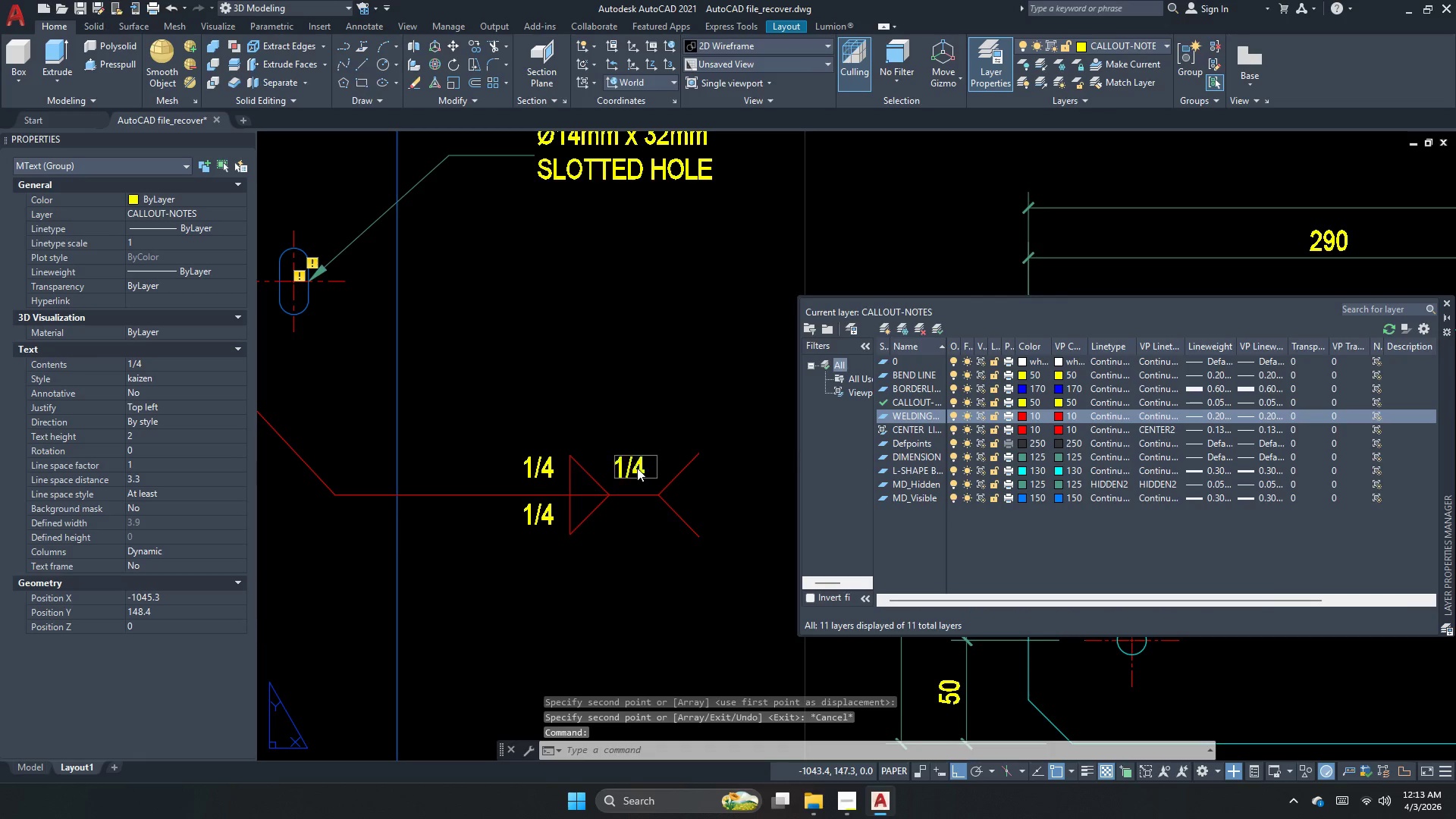 
key(Control+A)
 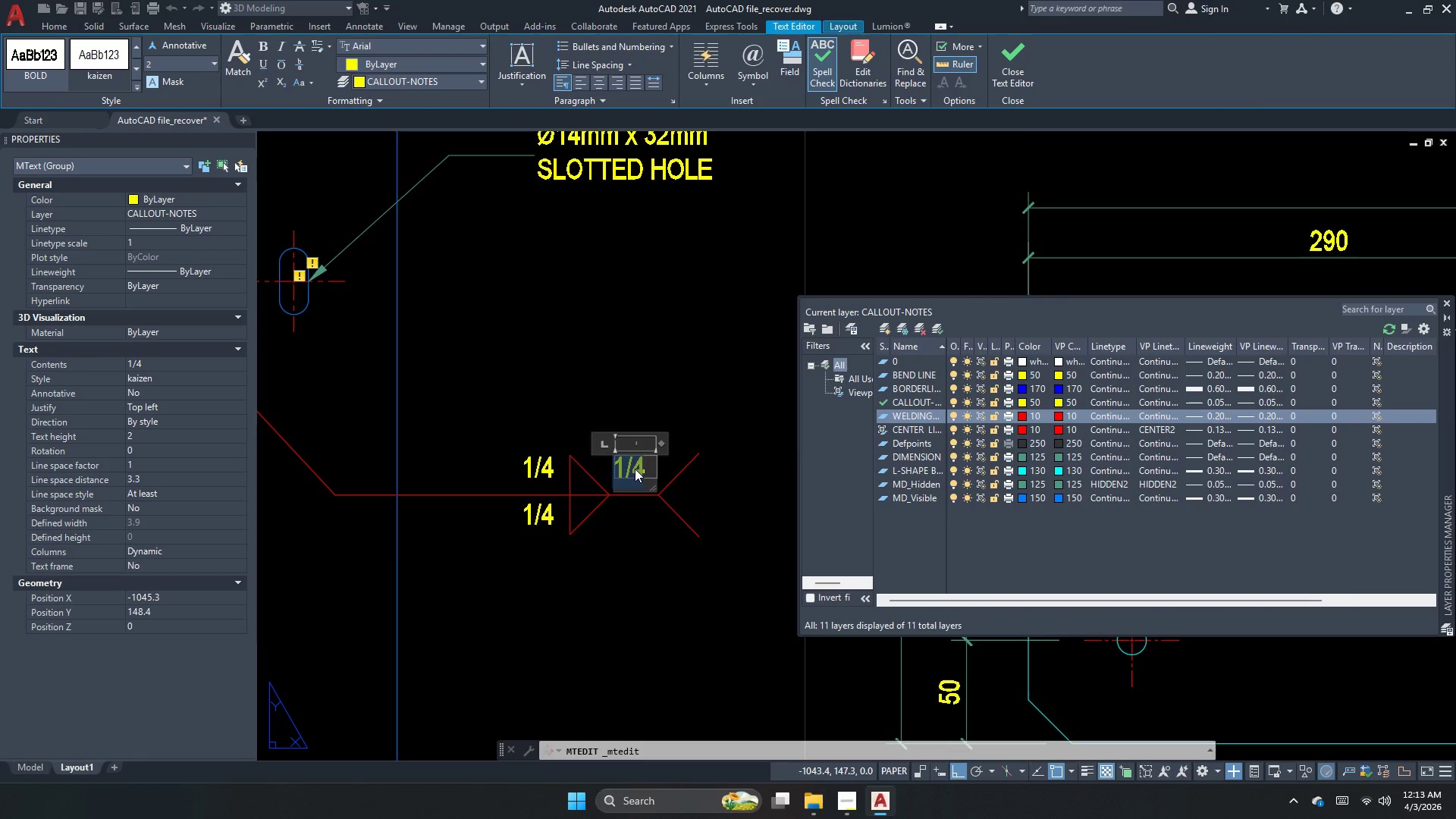 
type(cont)
 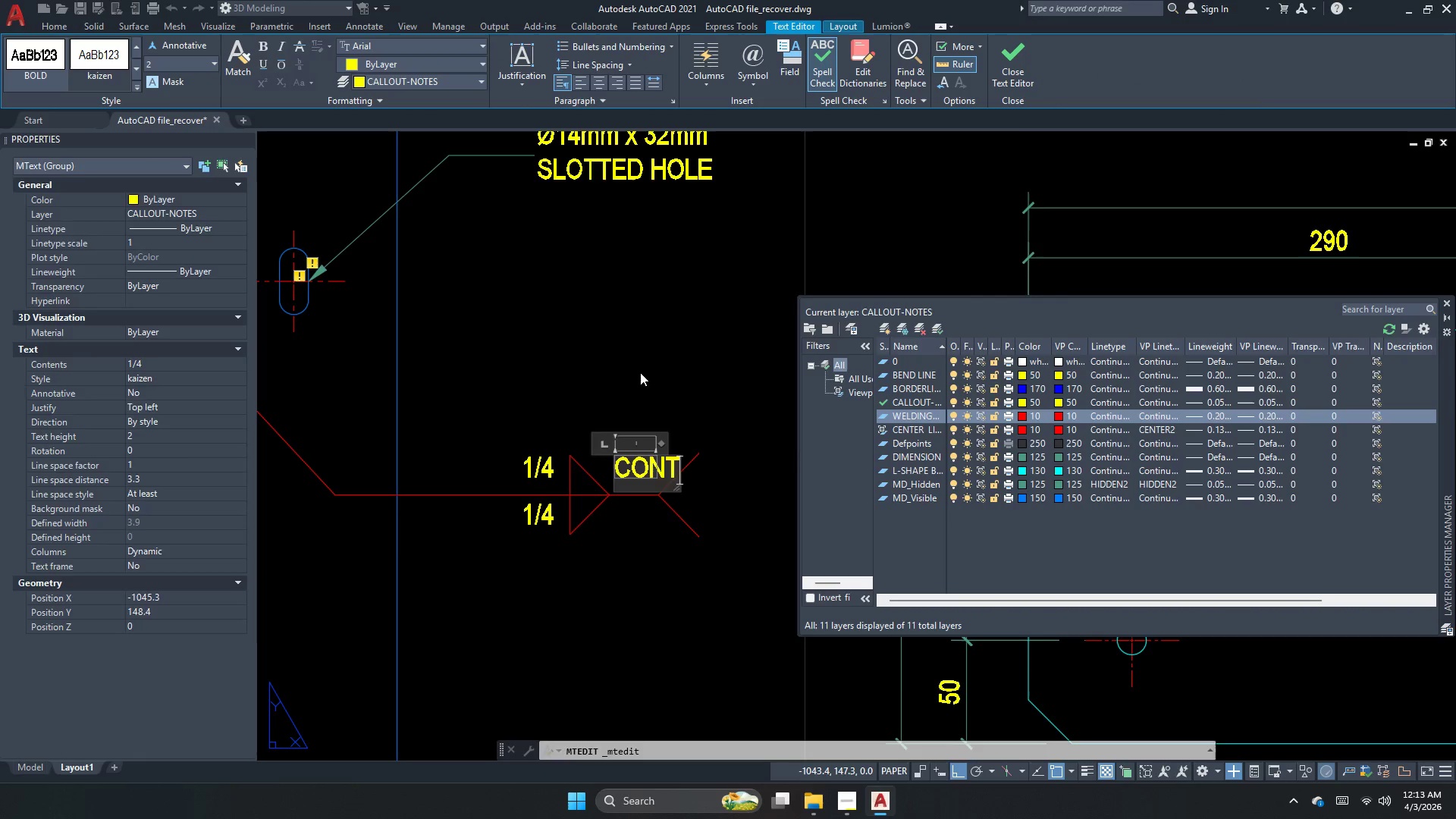 
left_click([640, 372])
 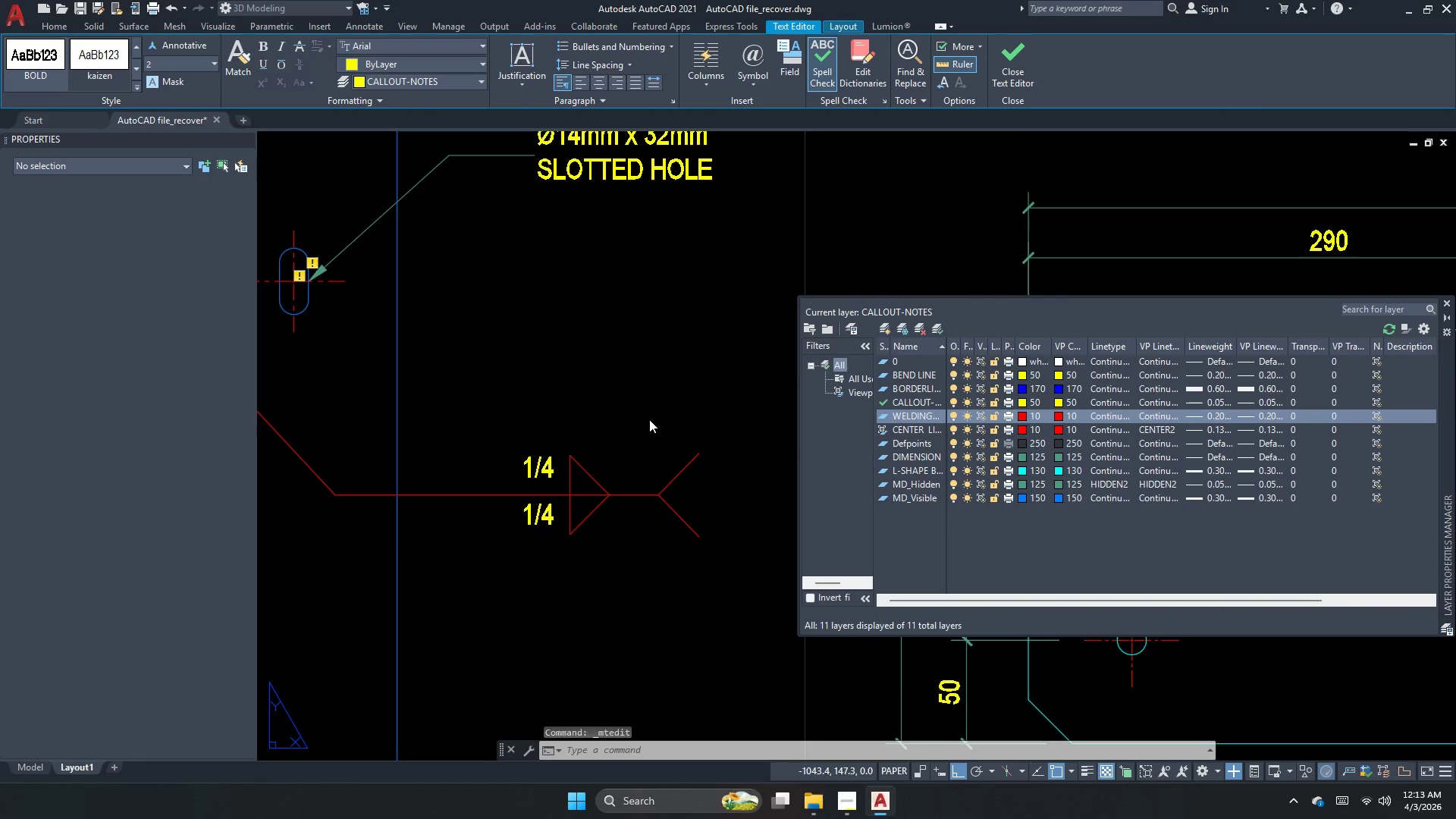 
key(Escape)
 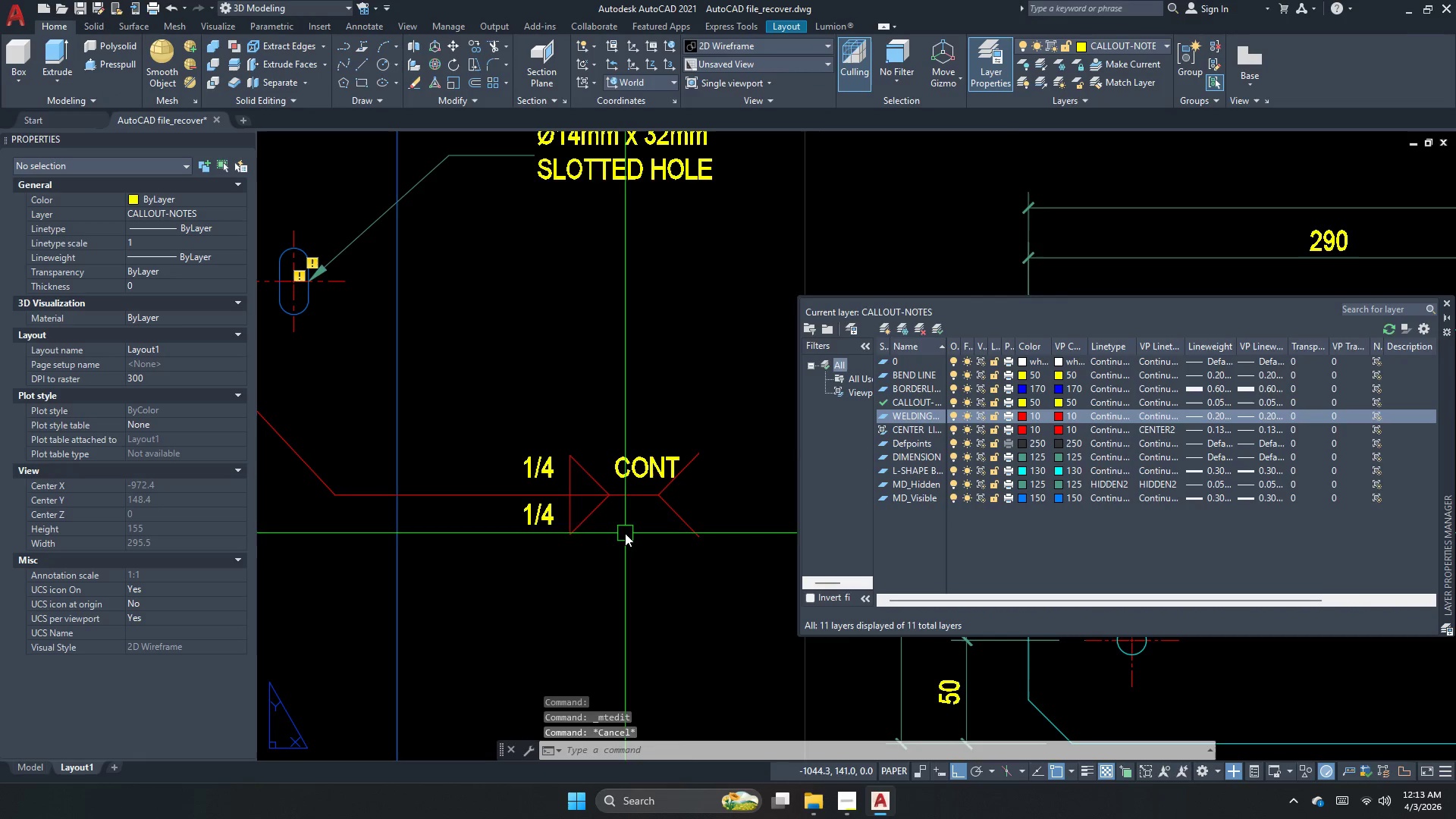 
left_click([623, 547])
 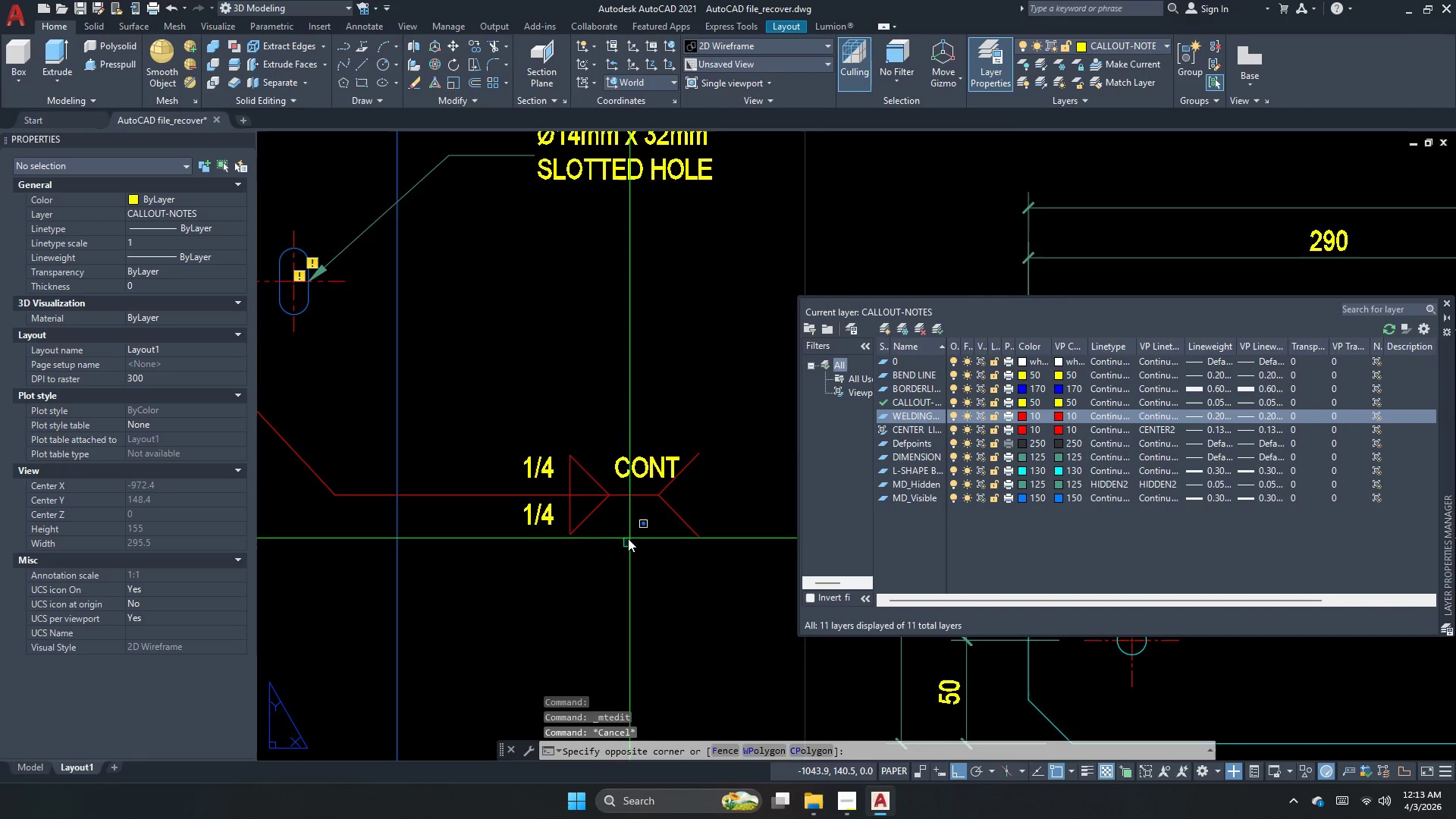 
key(Escape)
 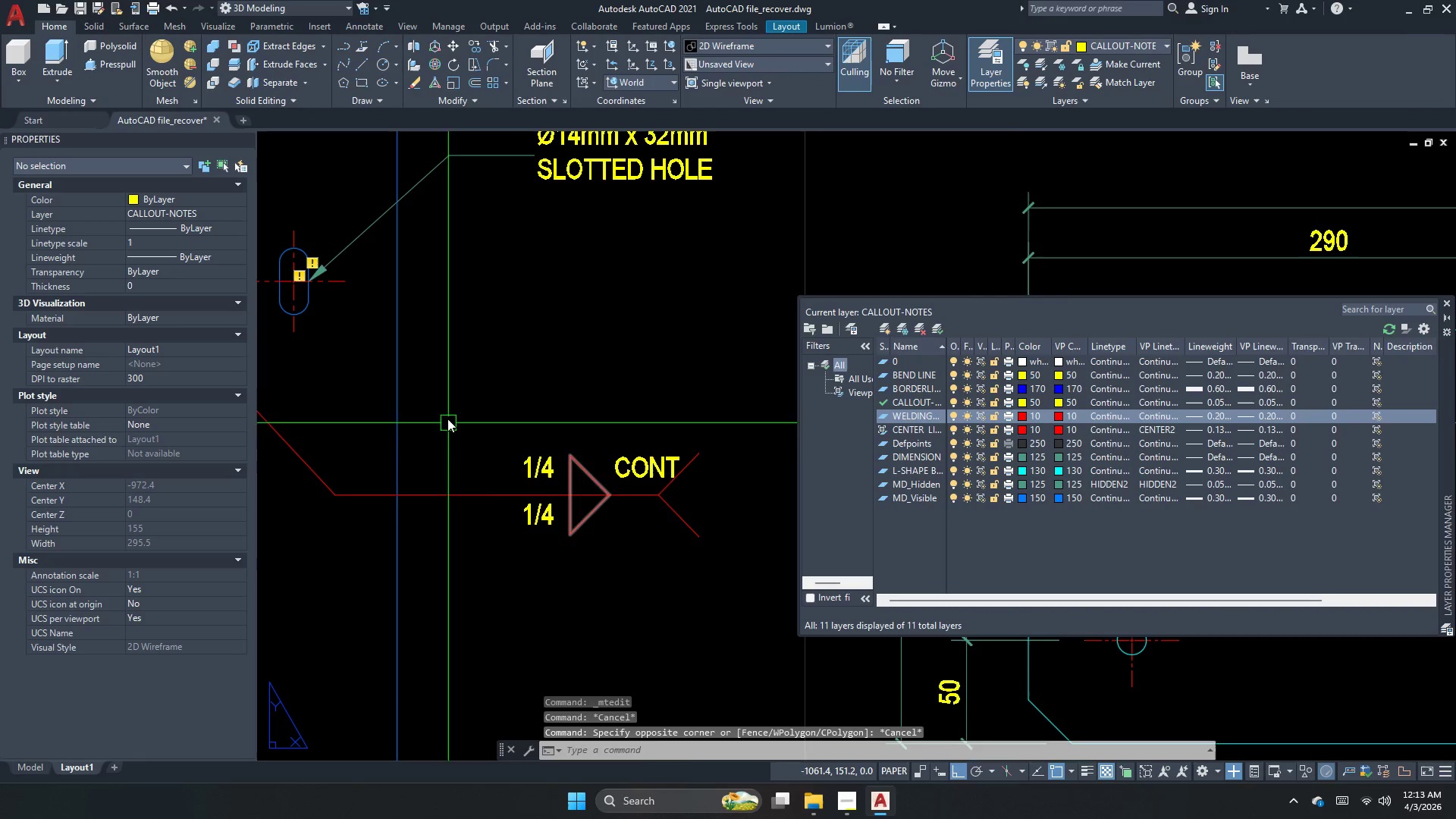 
left_click_drag(start_coordinate=[453, 383], to_coordinate=[554, 460])
 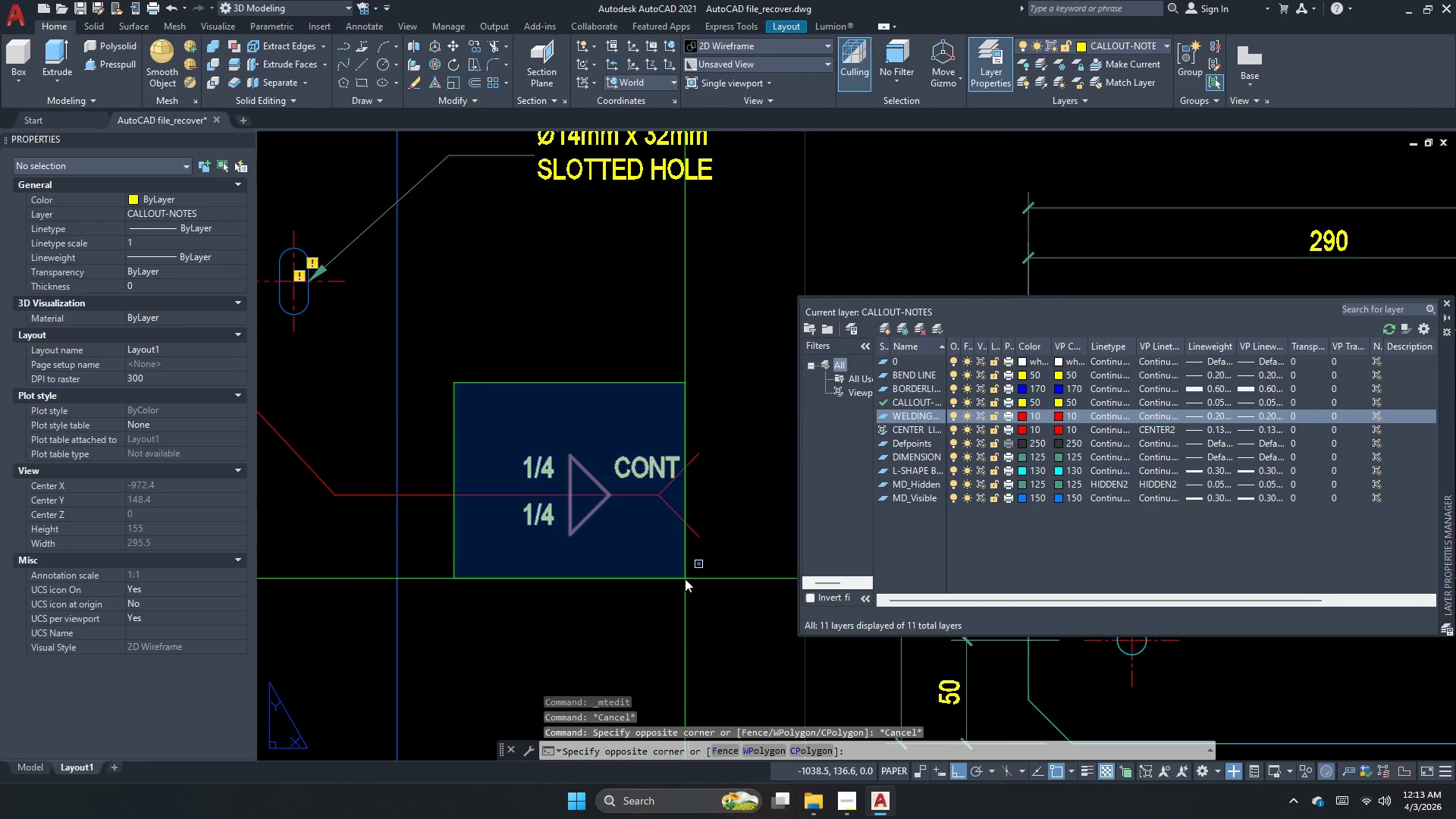 
left_click([689, 575])
 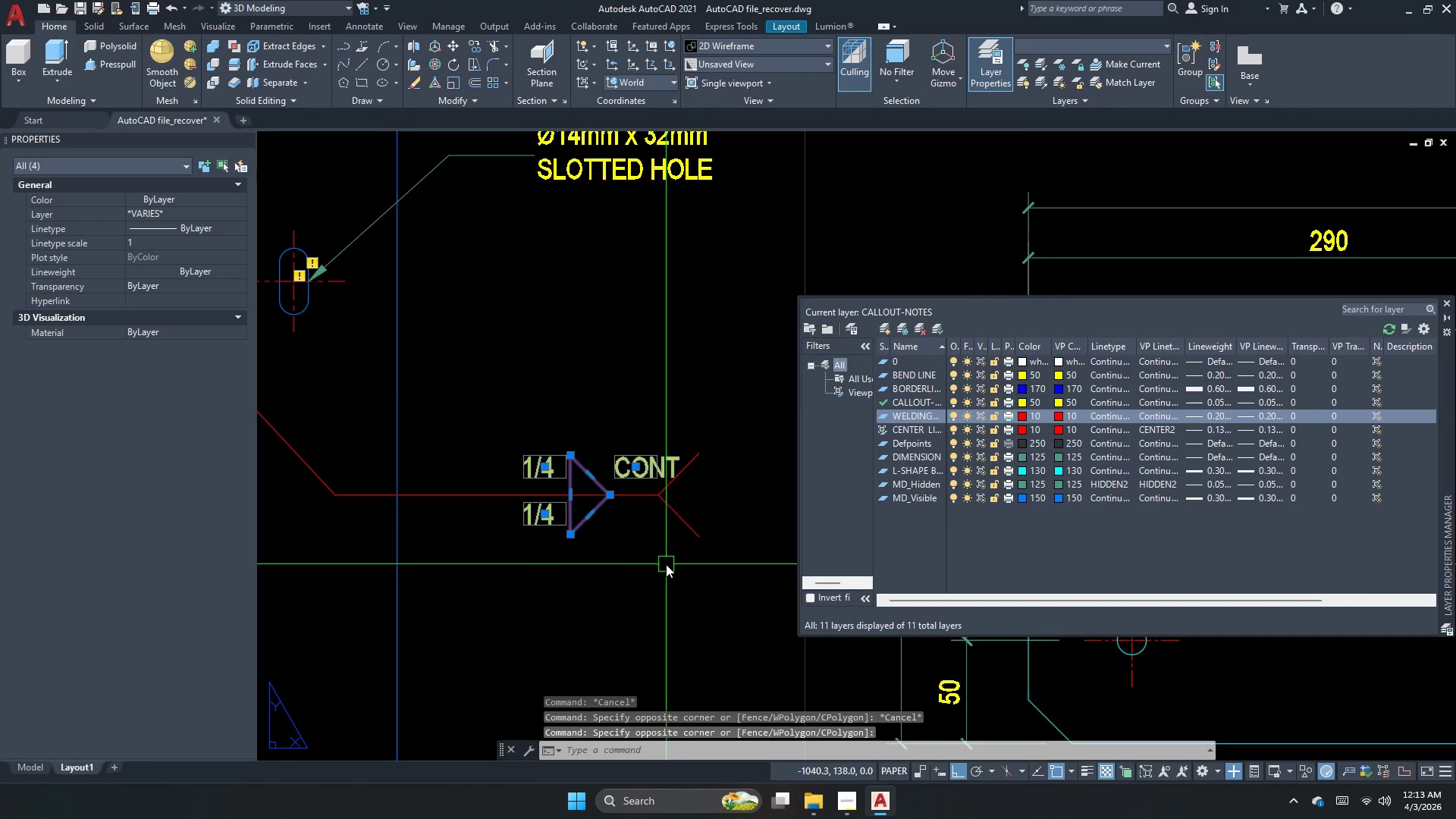 
key(M)
 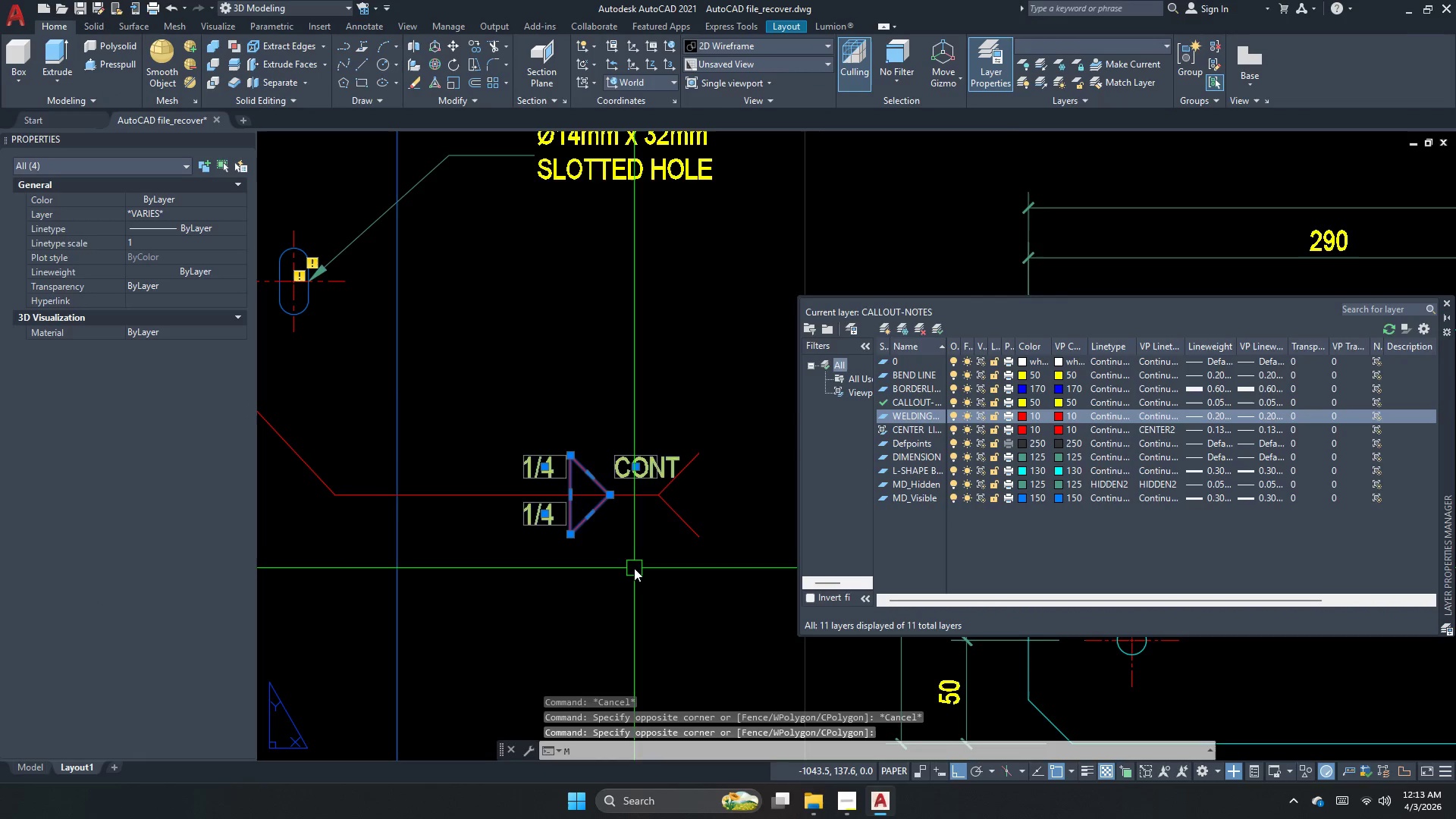 
key(Space)
 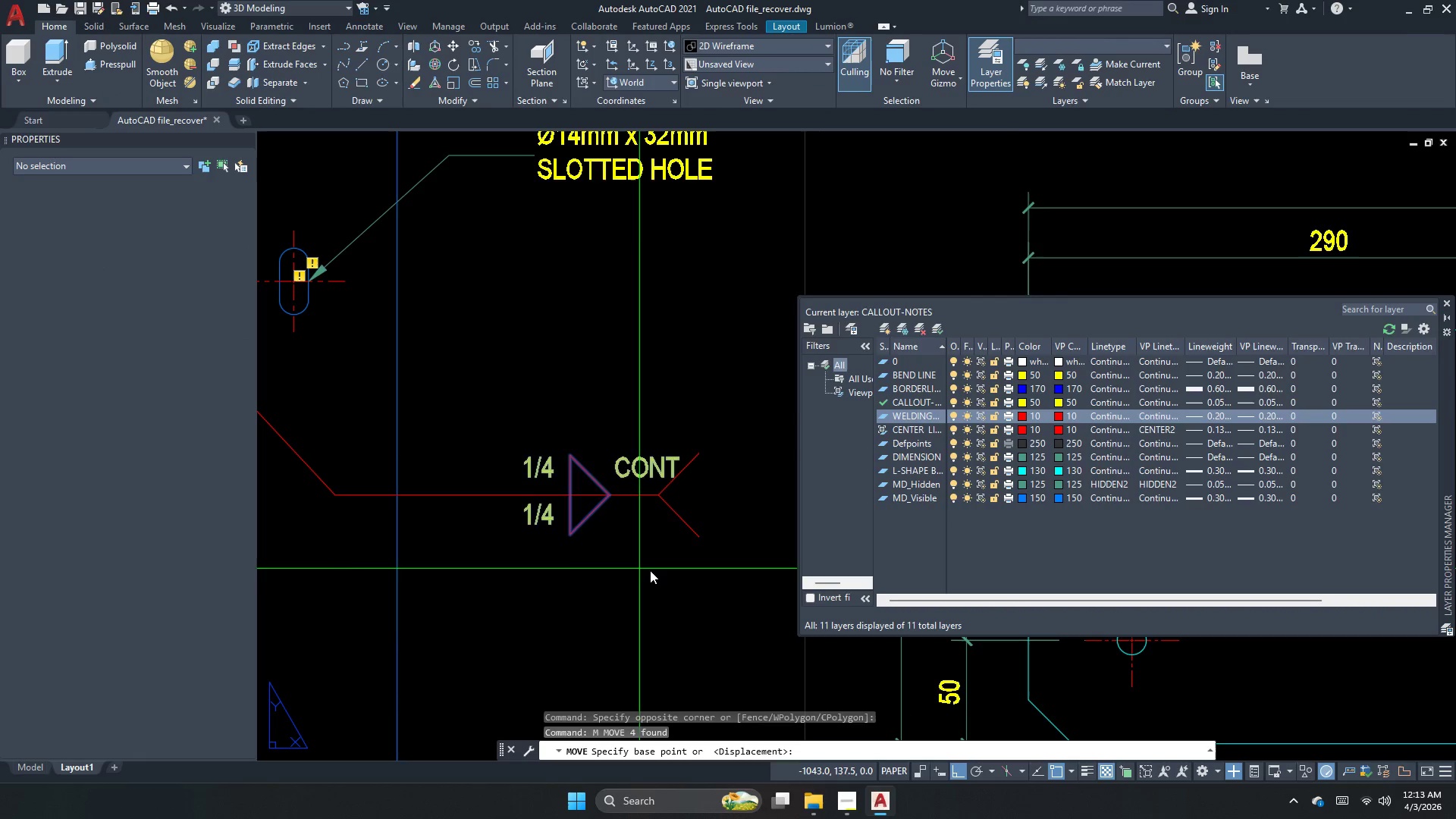 
left_click_drag(start_coordinate=[651, 572], to_coordinate=[640, 576])
 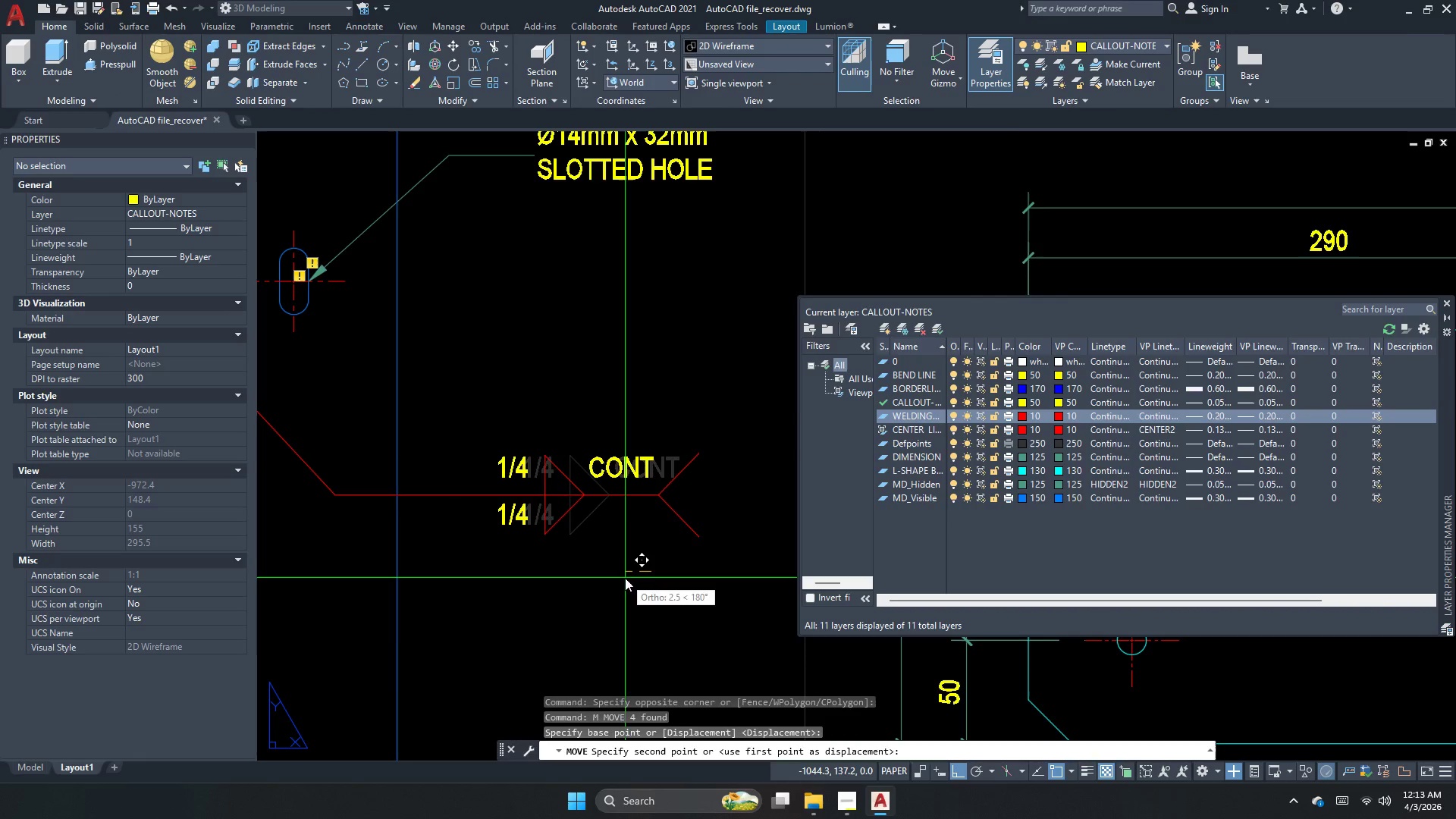 
left_click([625, 578])
 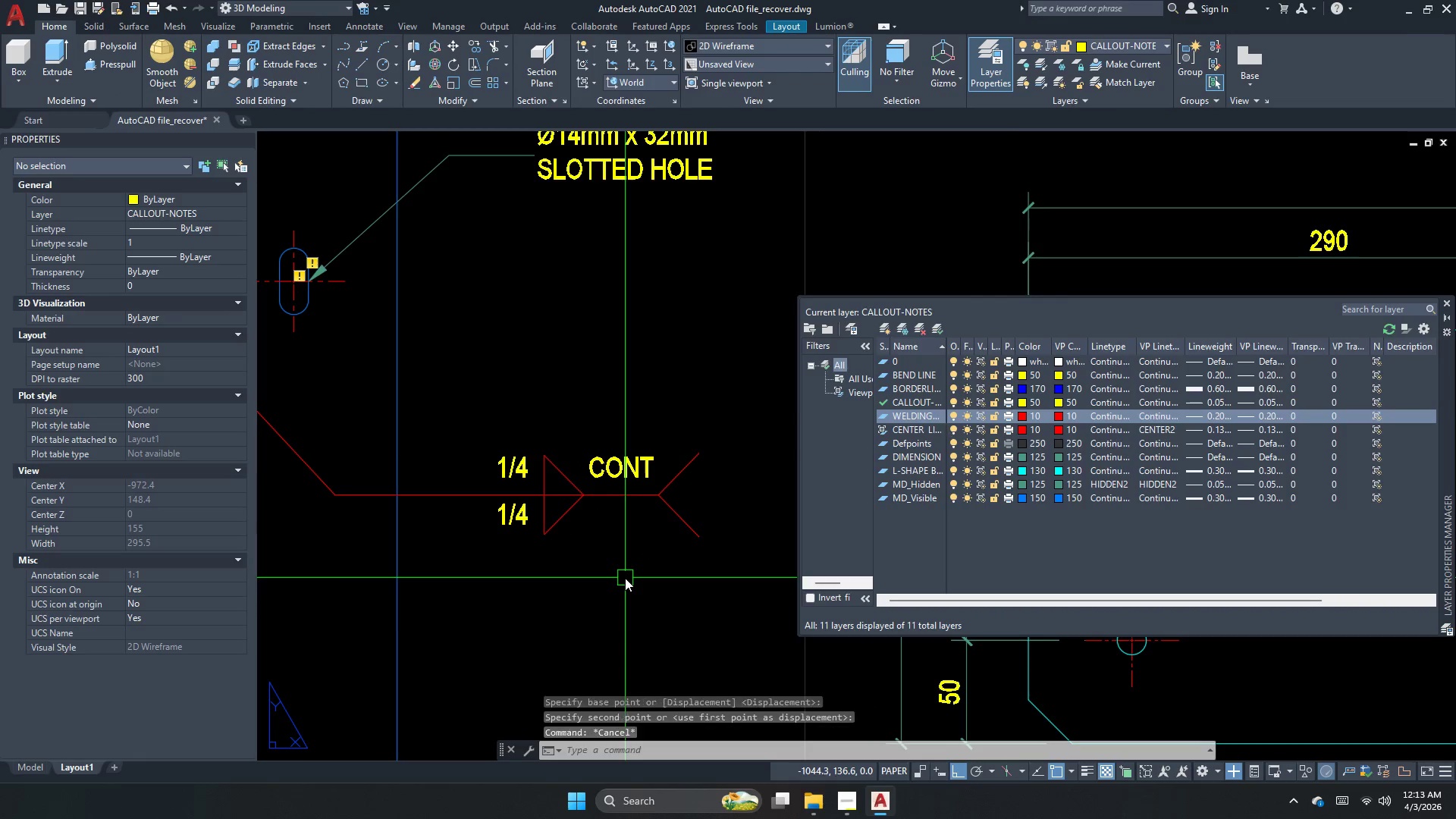 
key(Escape)
 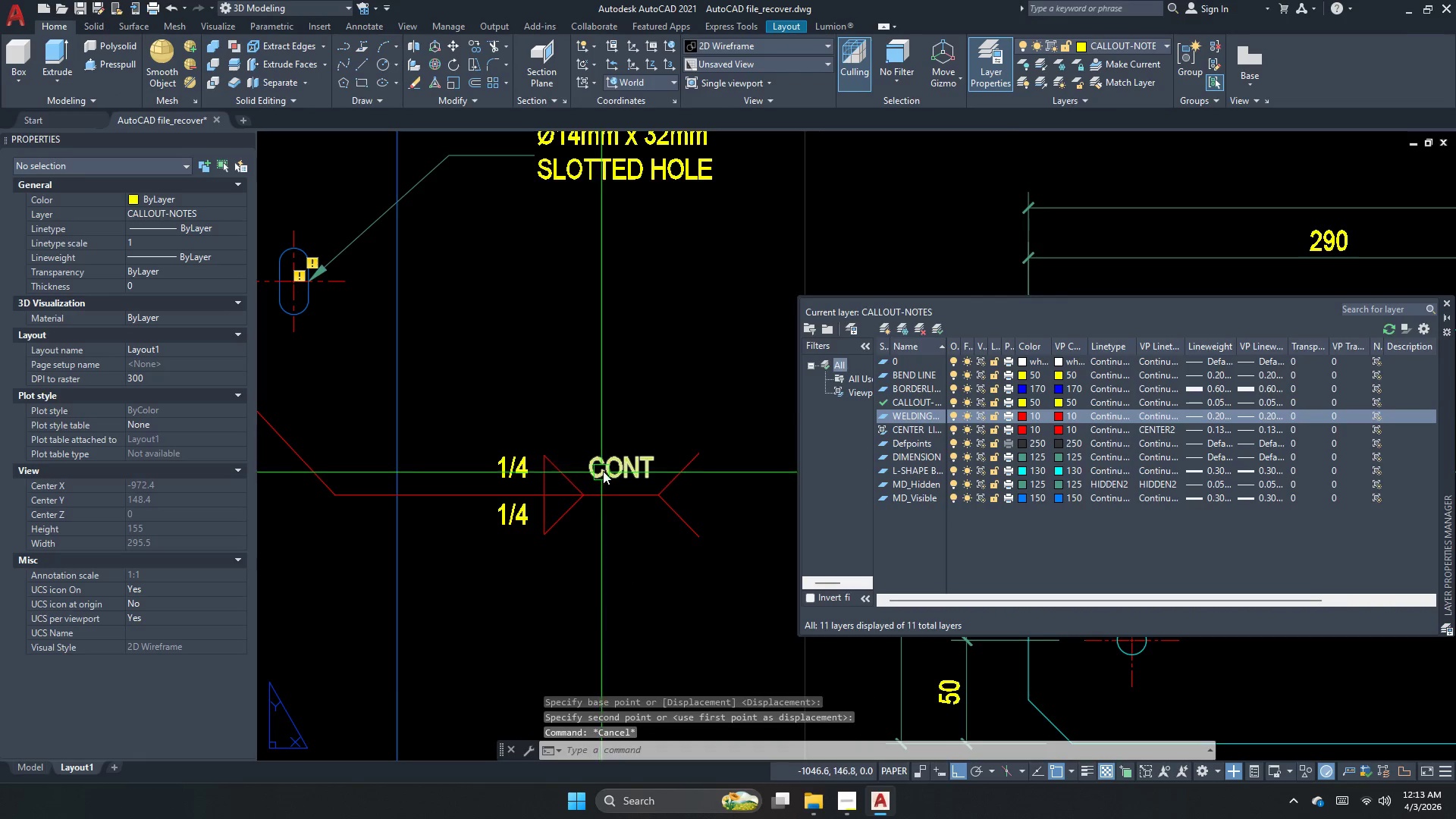 
left_click([611, 467])
 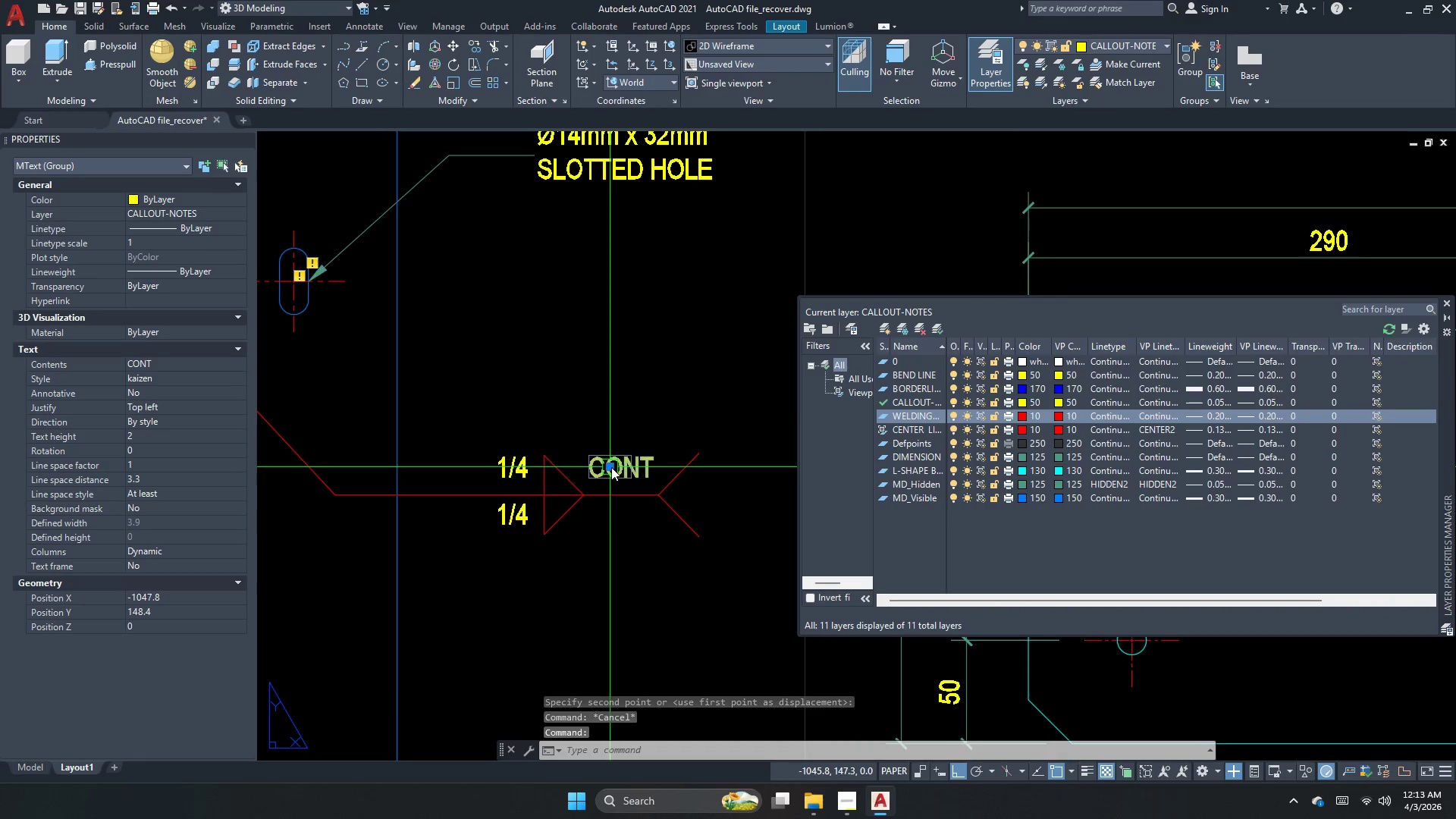 
type(co )
 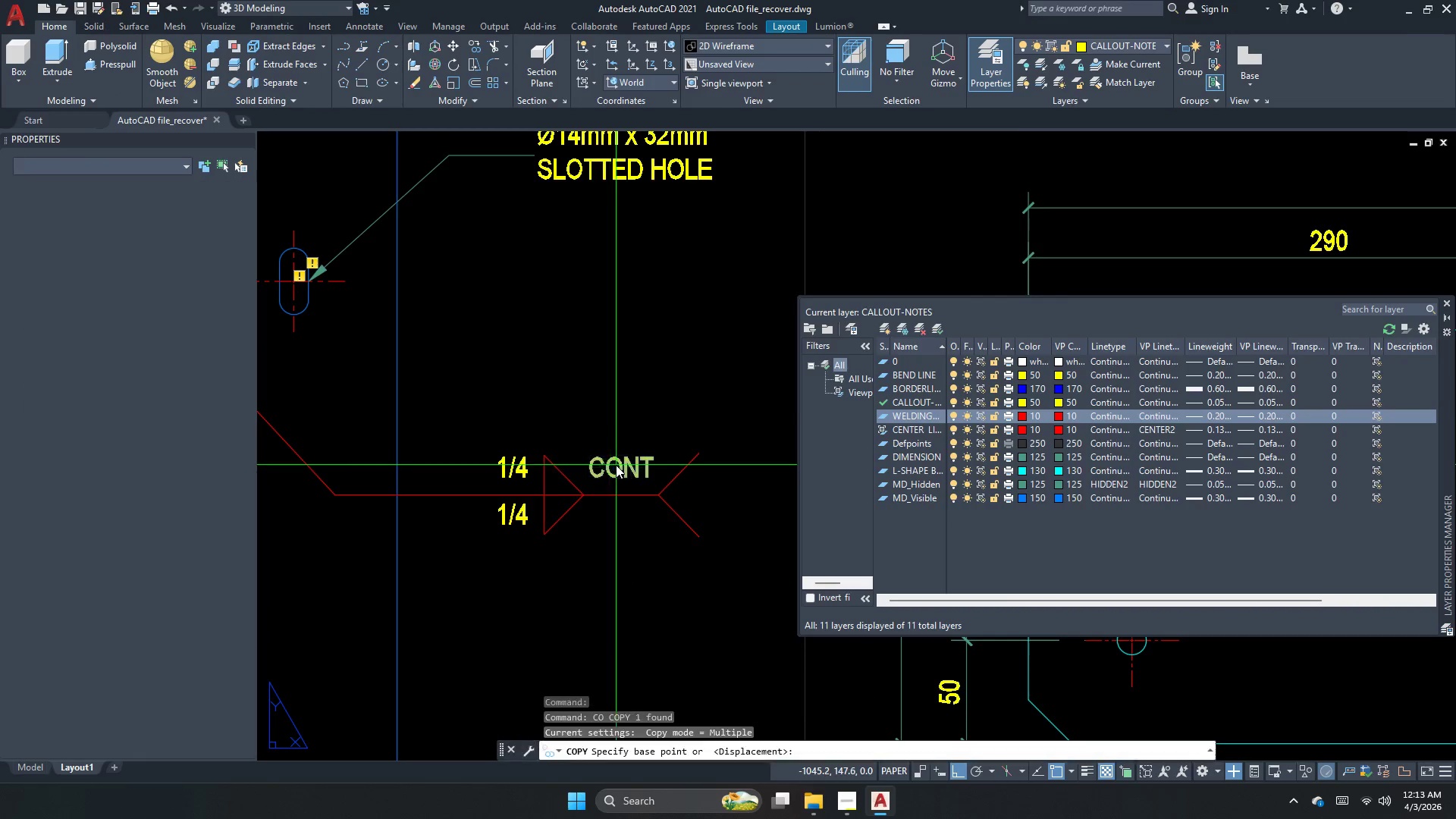 
left_click_drag(start_coordinate=[613, 467], to_coordinate=[626, 487])
 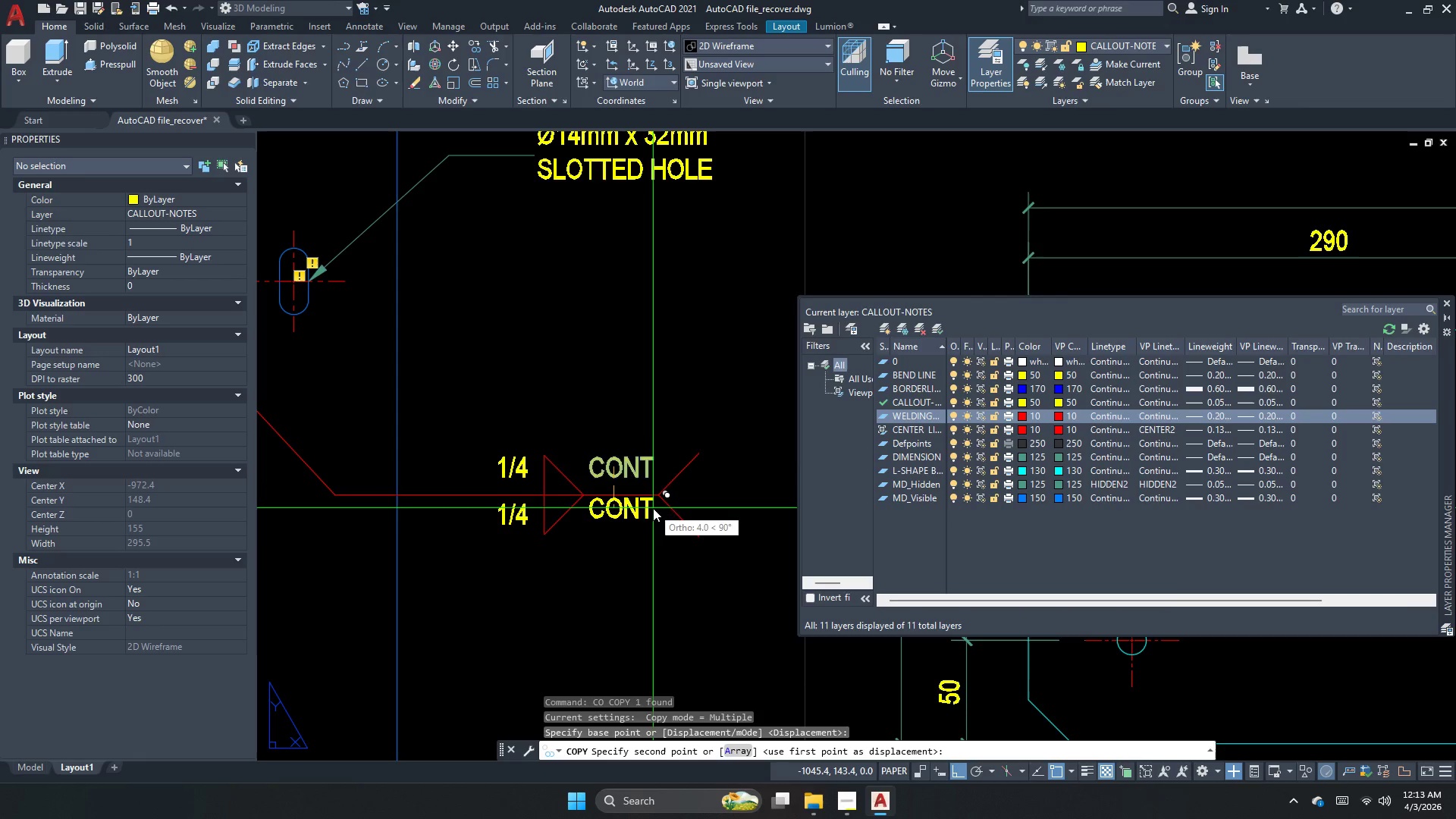 
key(F8)
 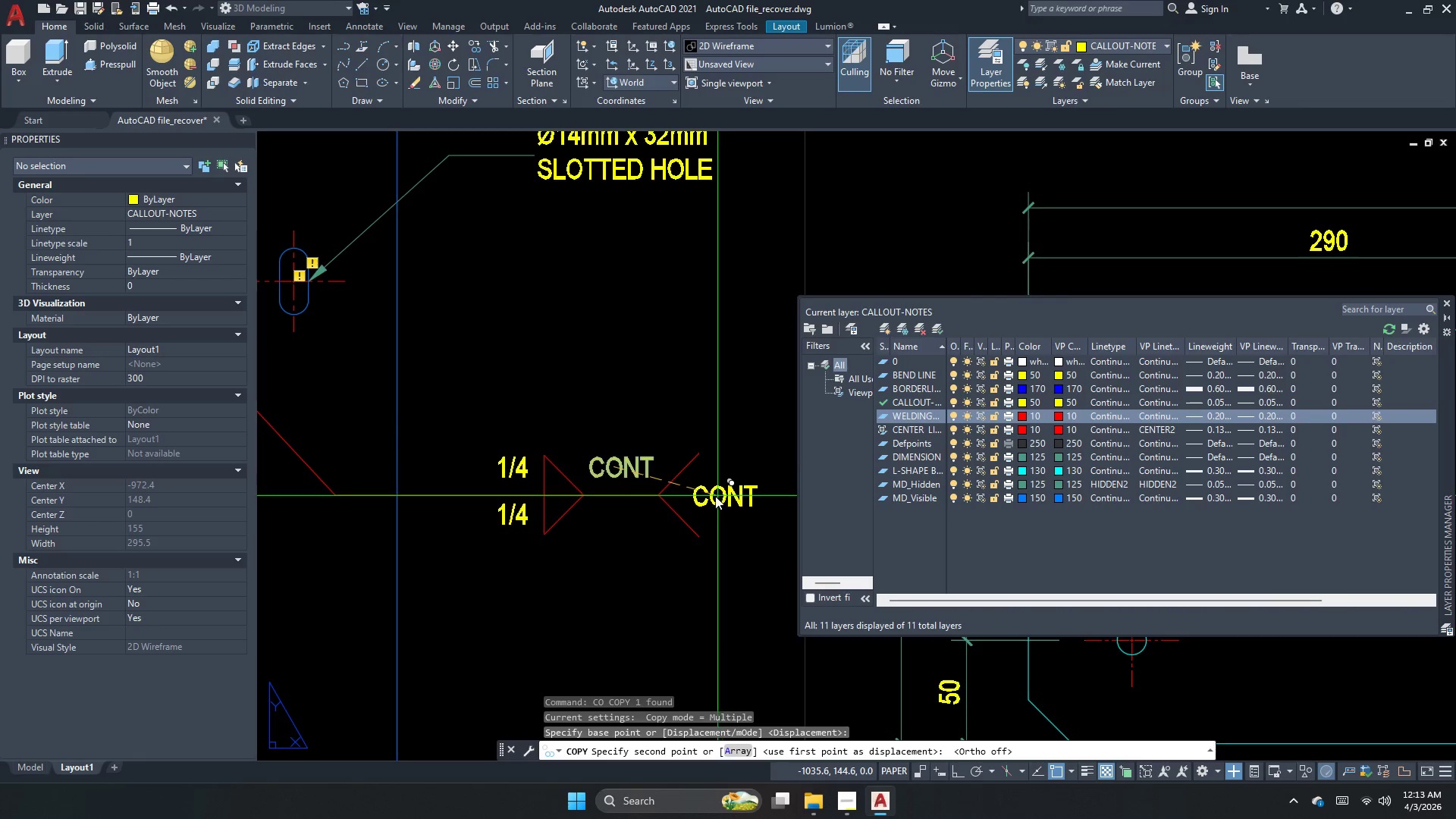 
left_click([711, 494])
 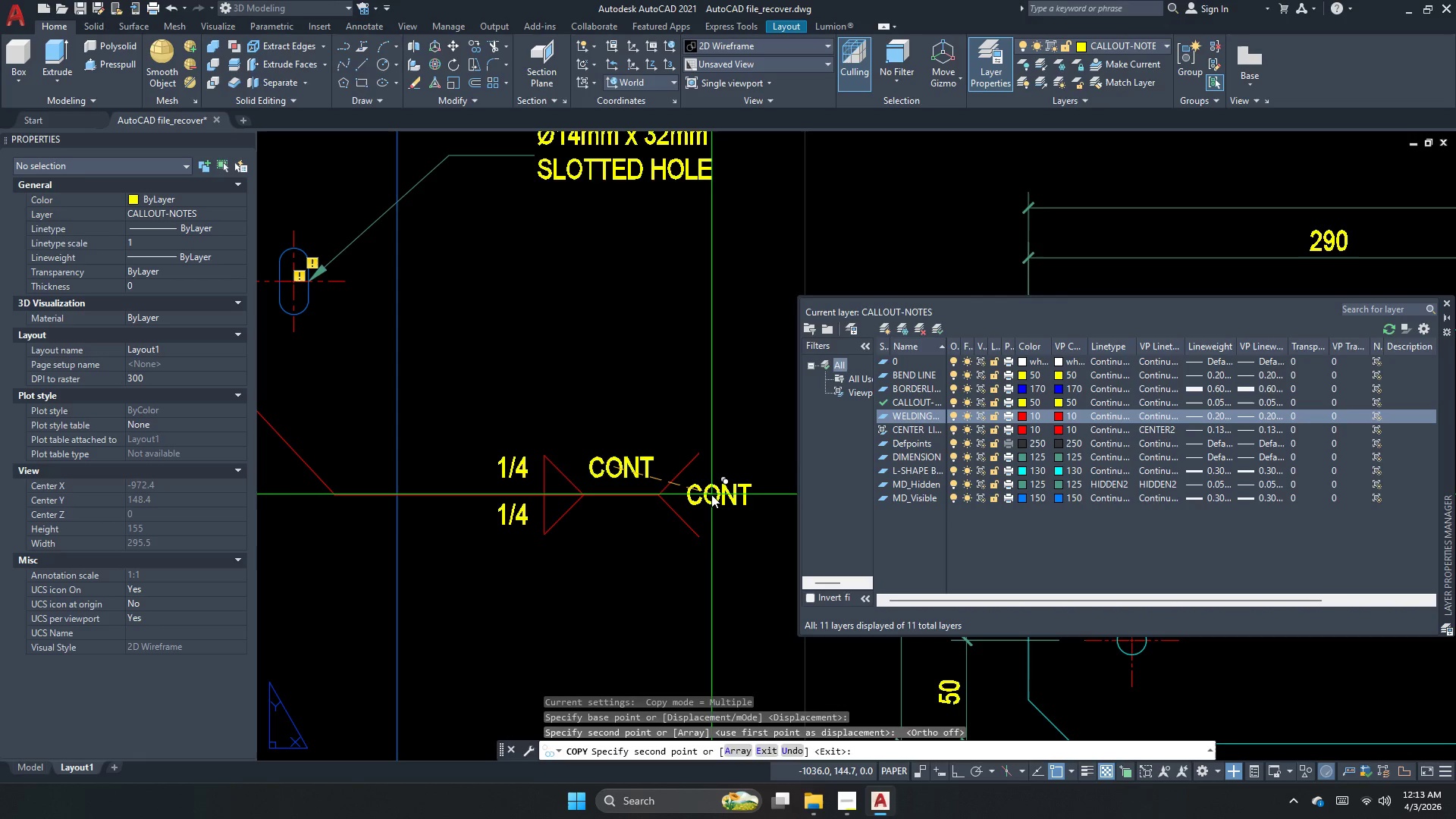 
key(Escape)
 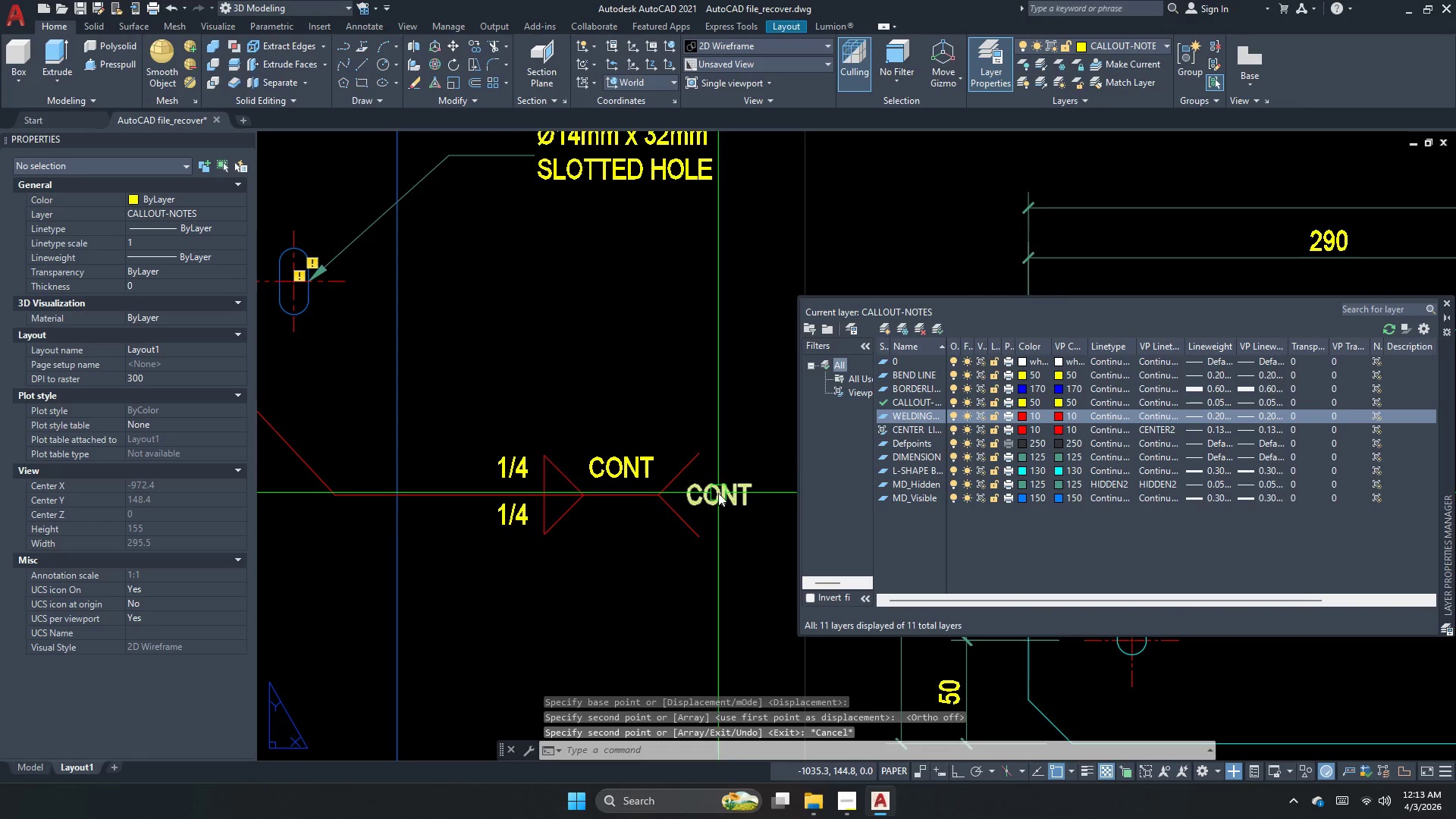 
key(Escape)
 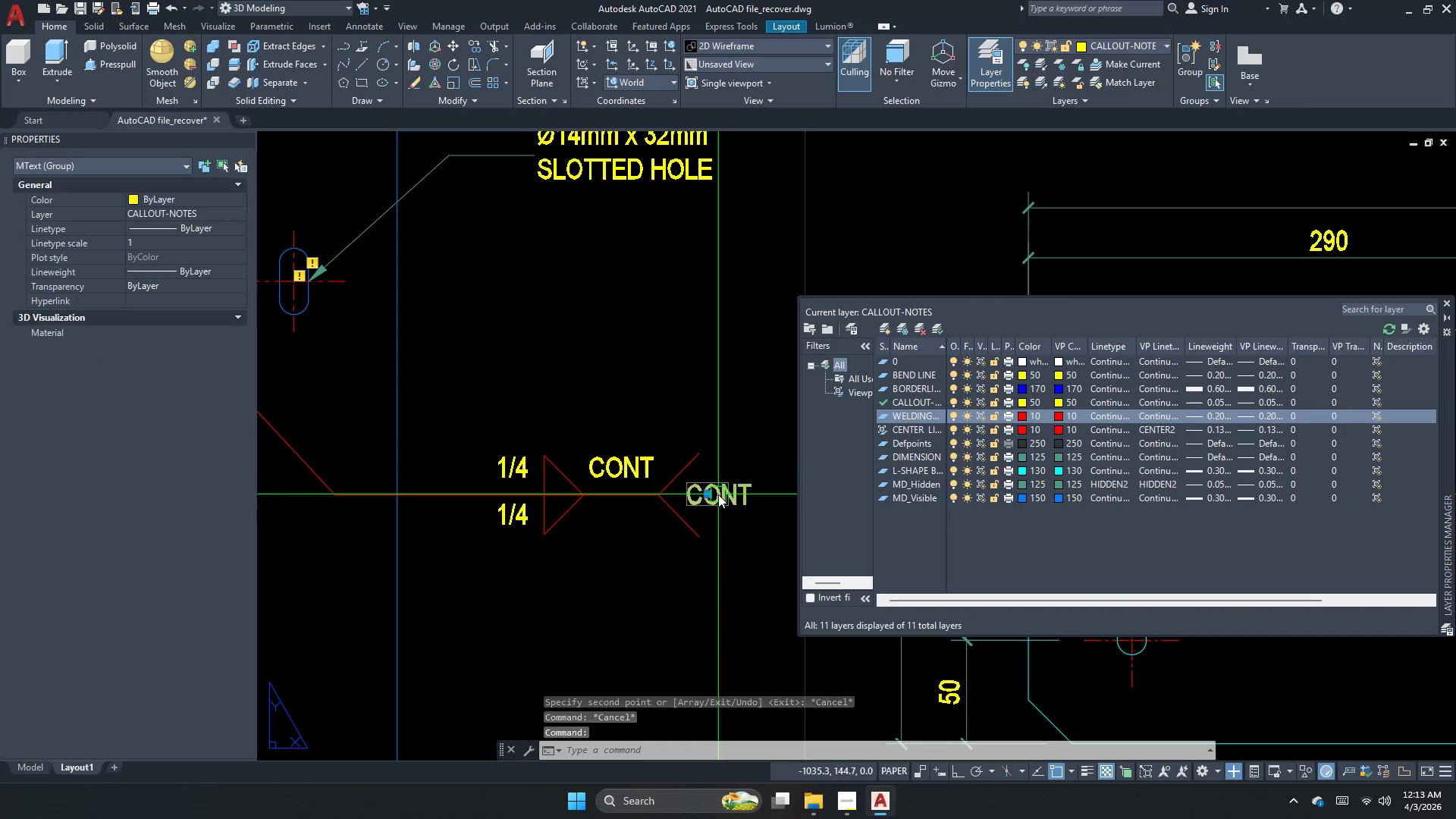 
double_click([718, 494])
 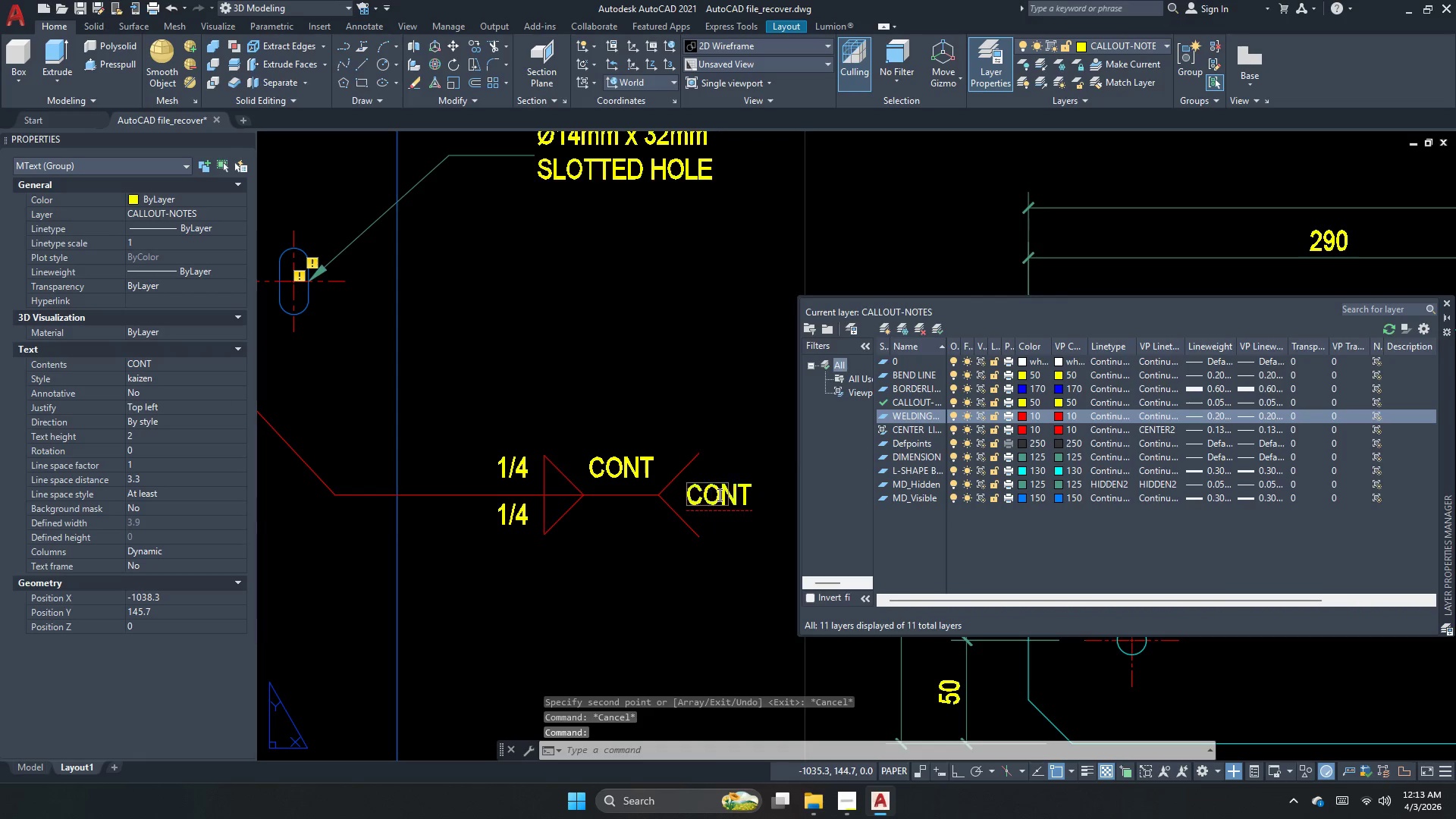 
key(Control+ControlLeft)
 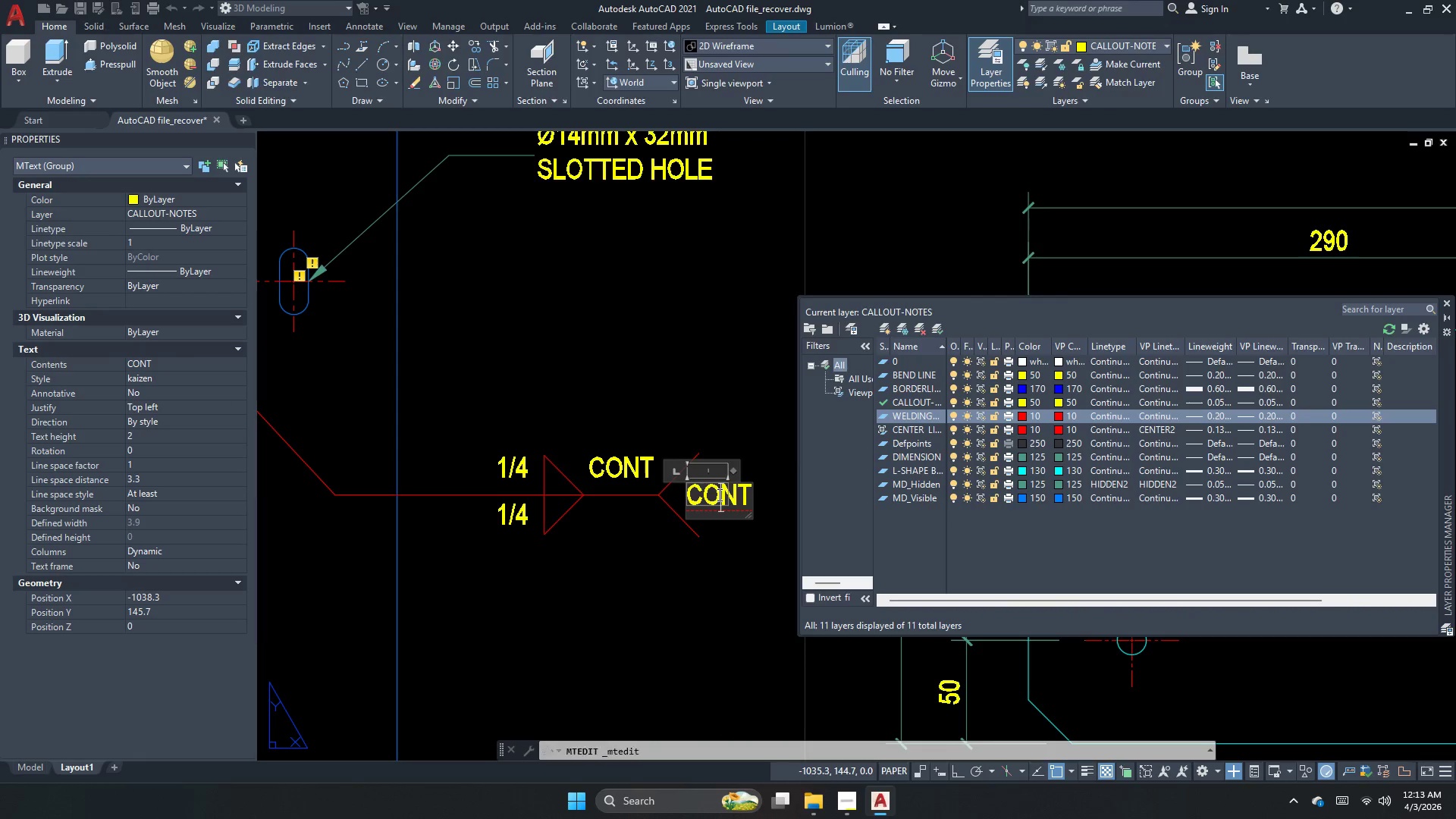 
key(Control+A)
 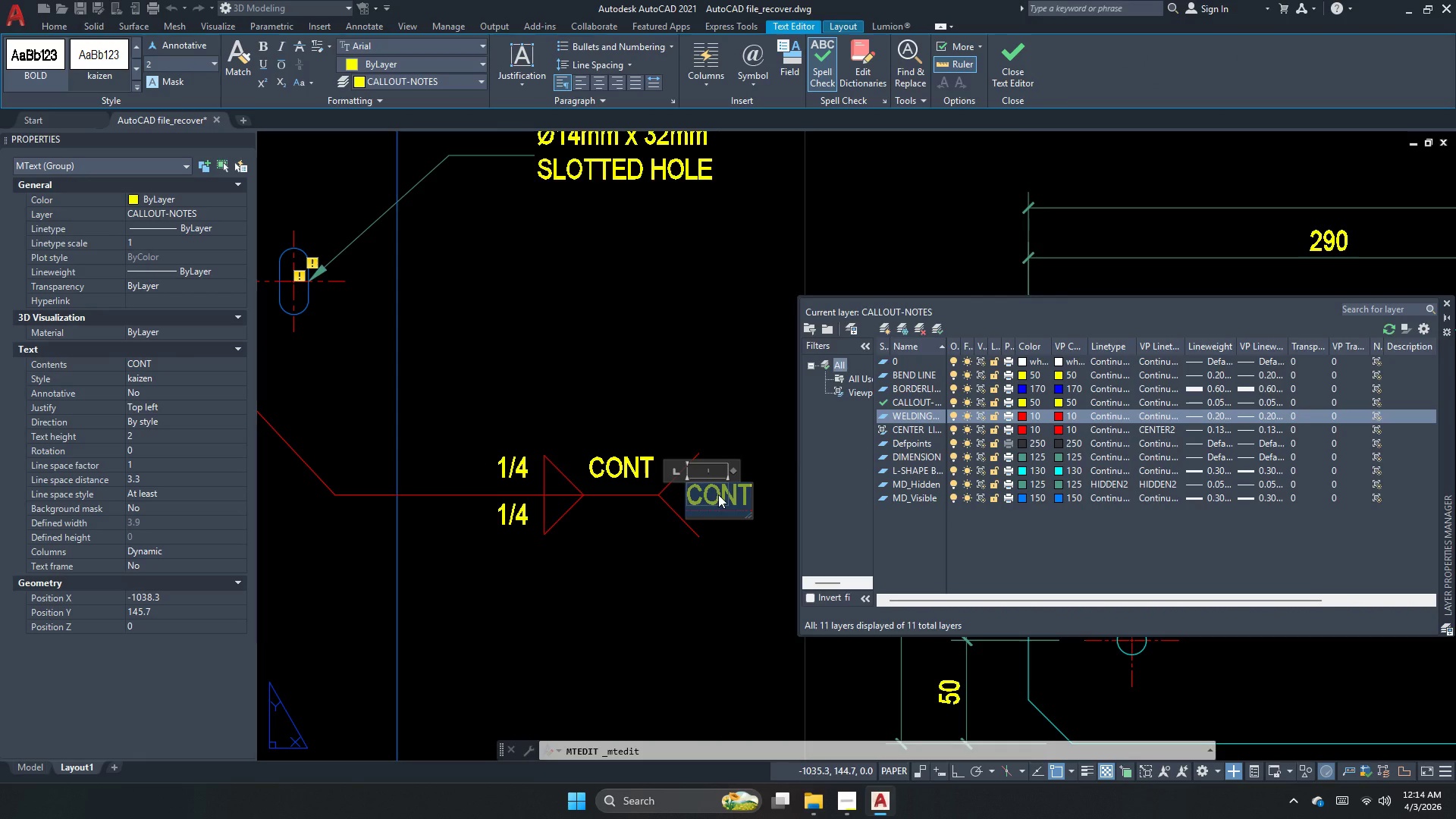 
type(gw)
 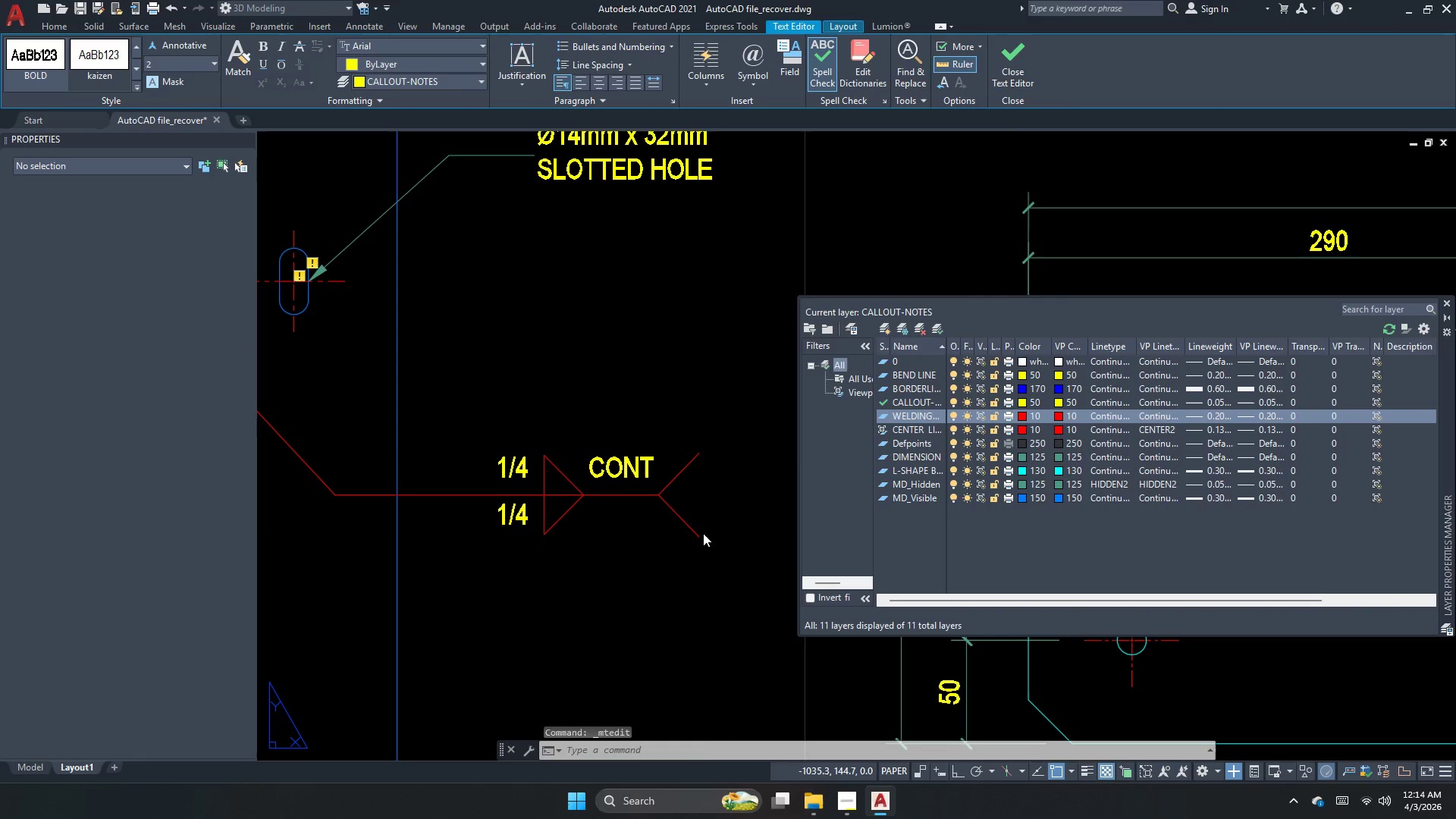 
hold_key(key=M, duration=0.31)
 